 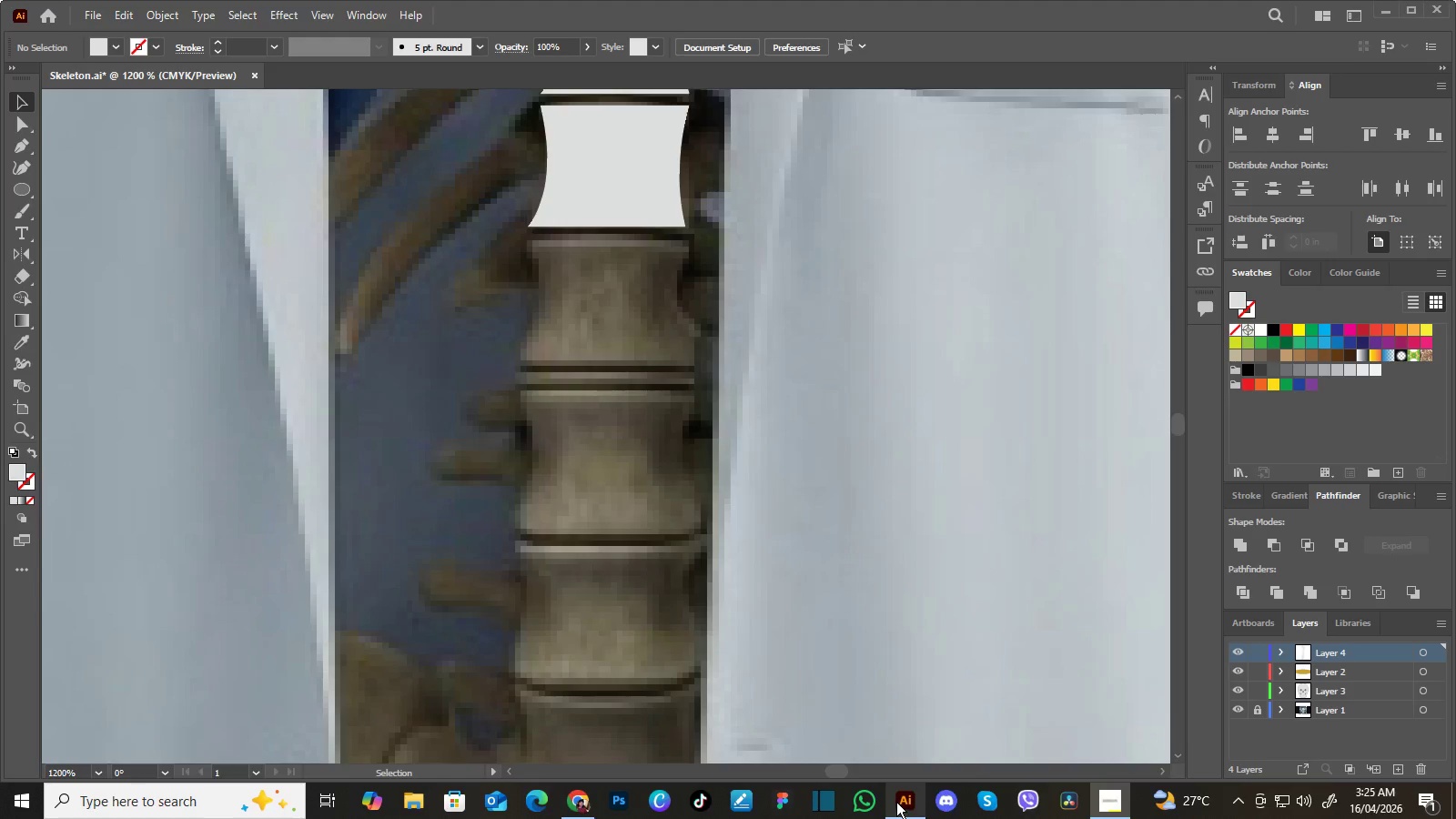 
left_click_drag(start_coordinate=[581, 387], to_coordinate=[592, 548])
 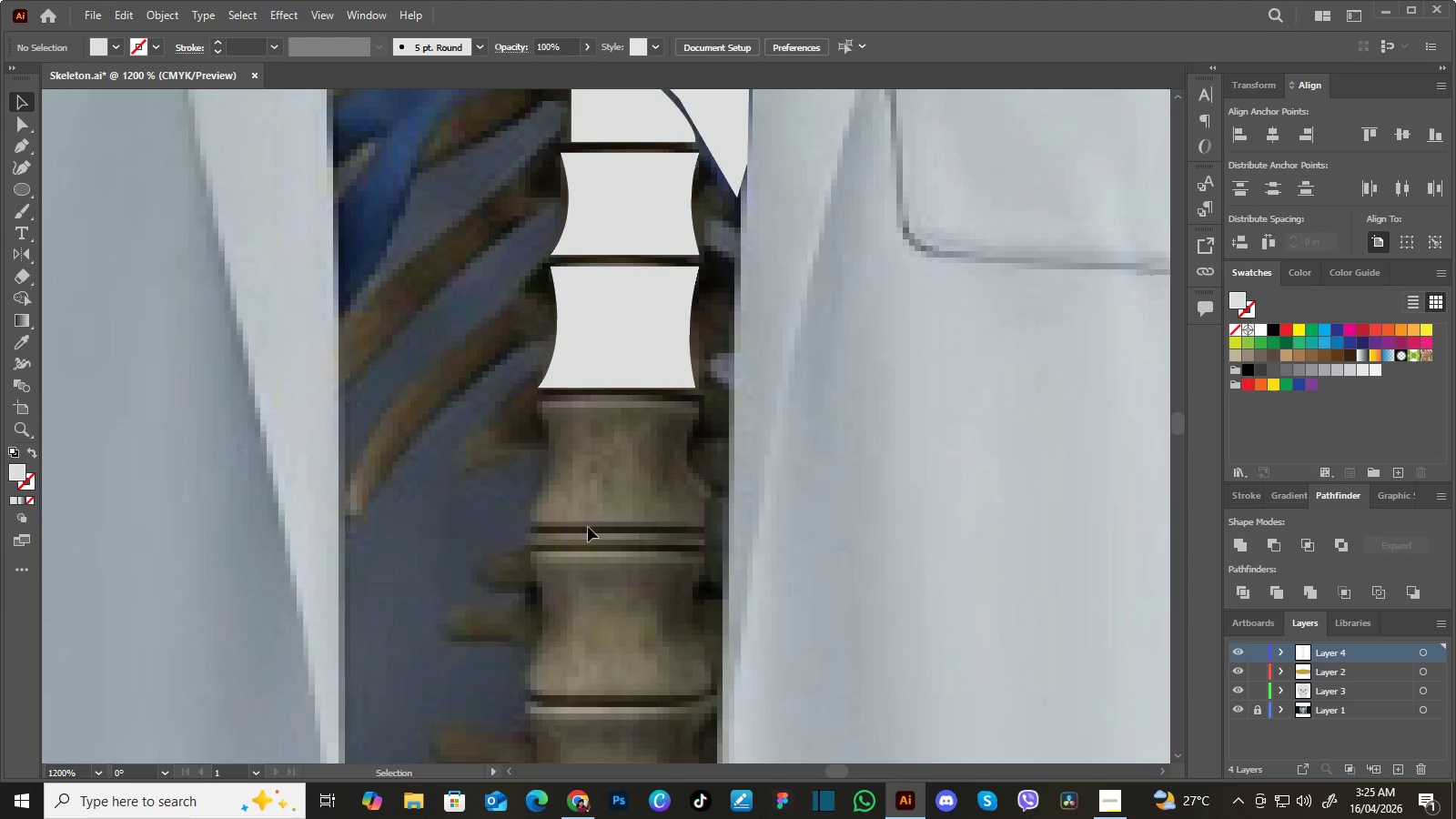 
key(P)
 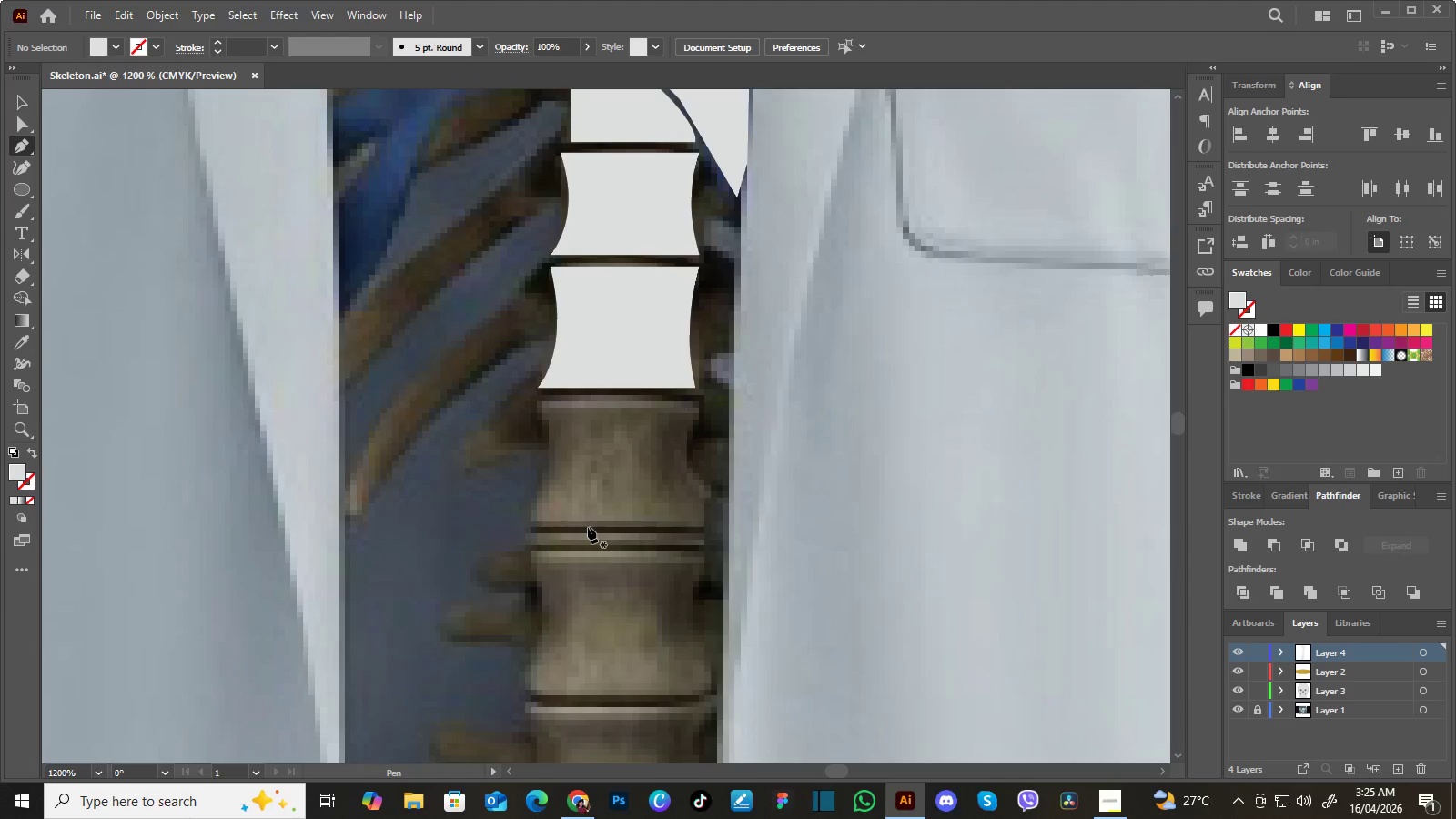 
key(Control+Equal)
 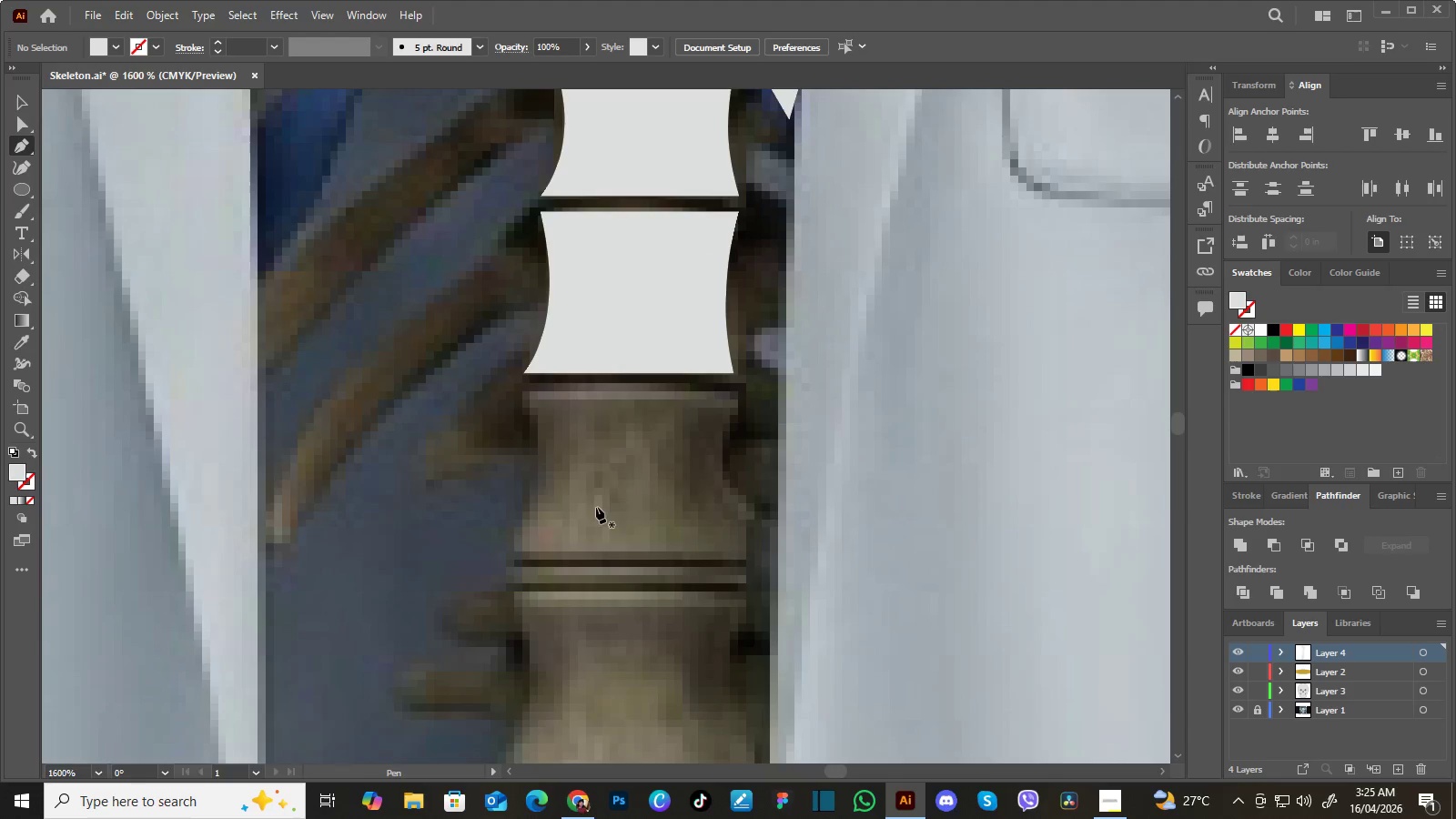 
hold_key(key=Space, duration=0.48)
 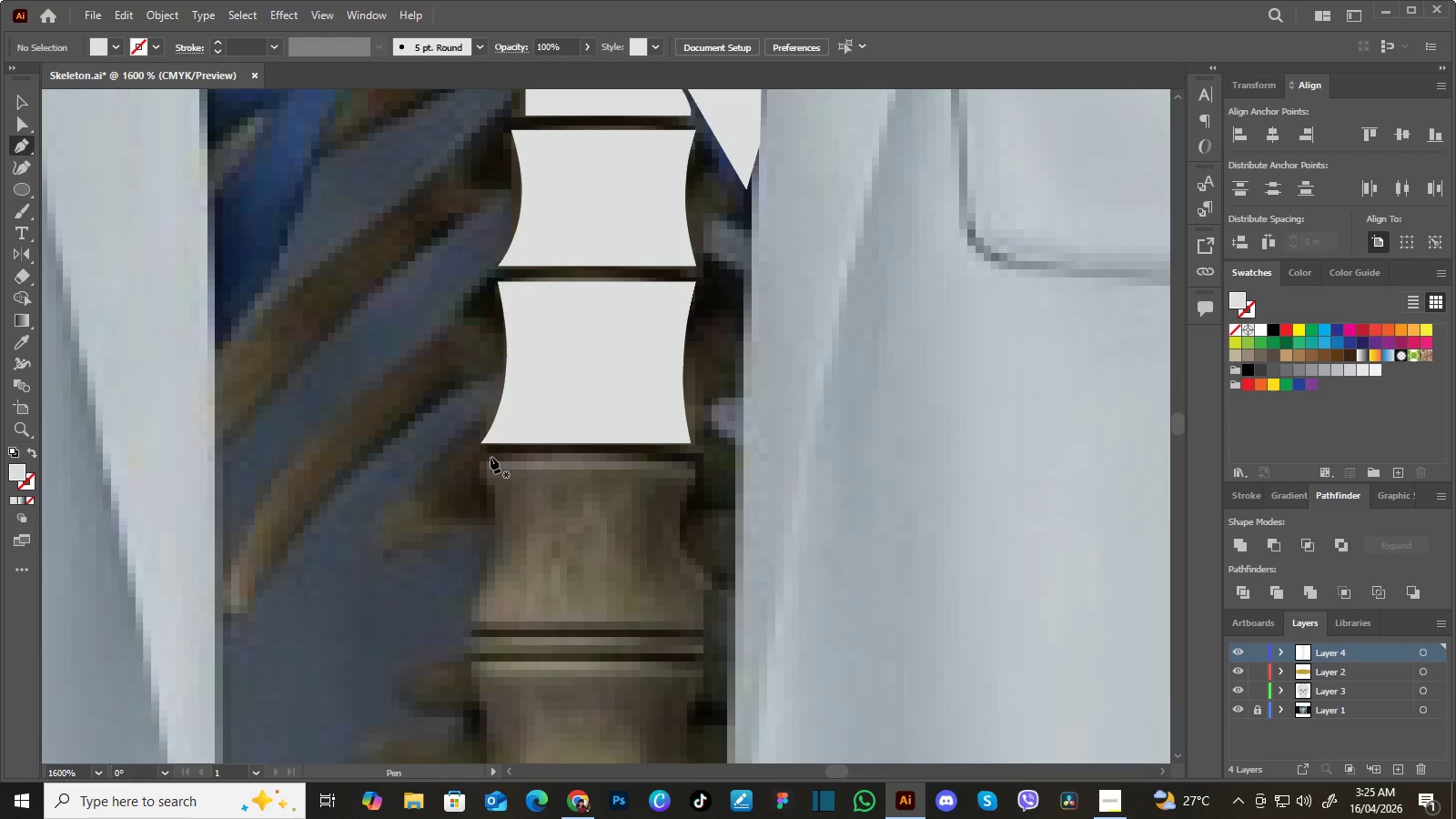 
left_click_drag(start_coordinate=[598, 469], to_coordinate=[555, 539])
 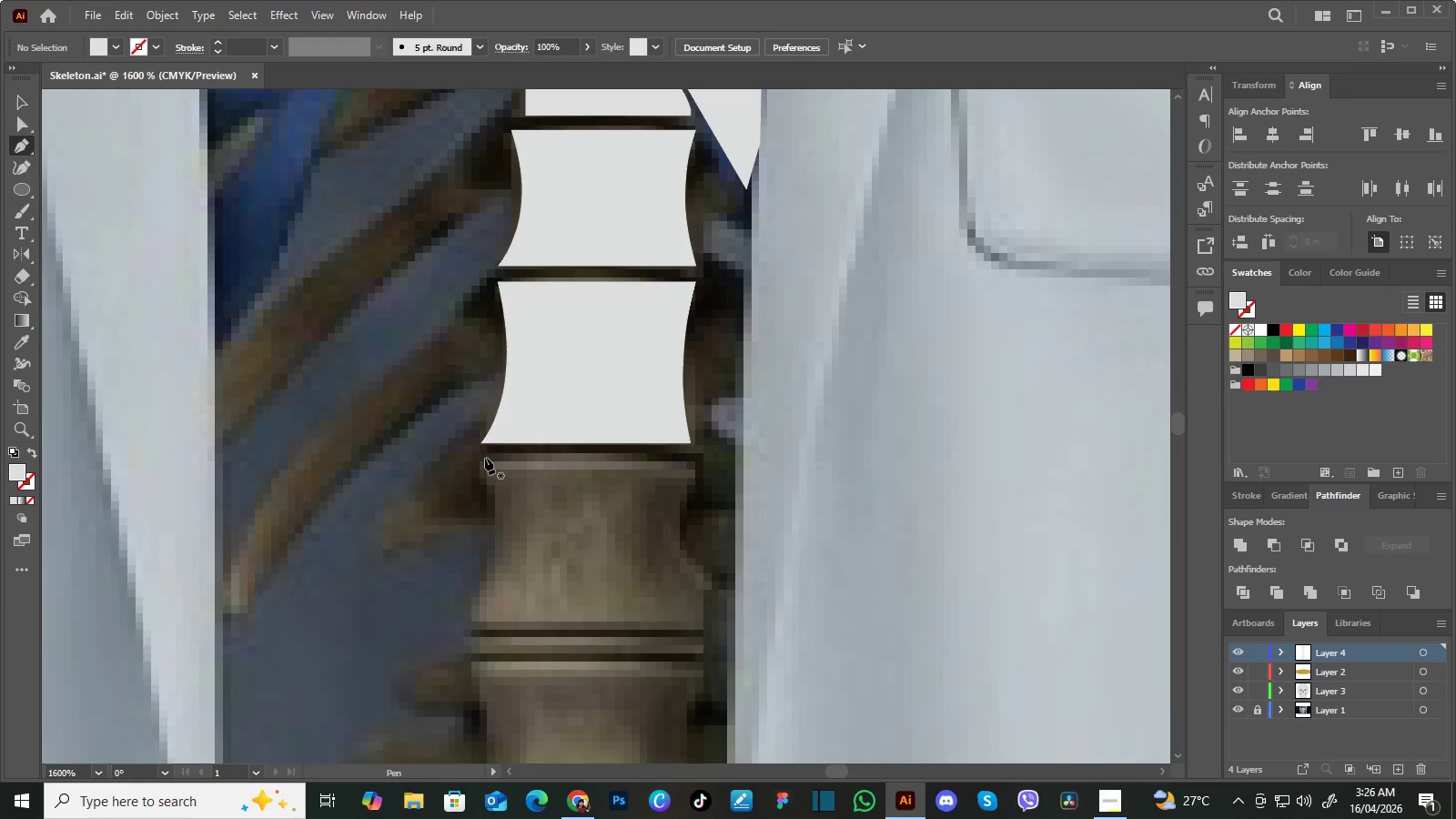 
left_click([486, 458])
 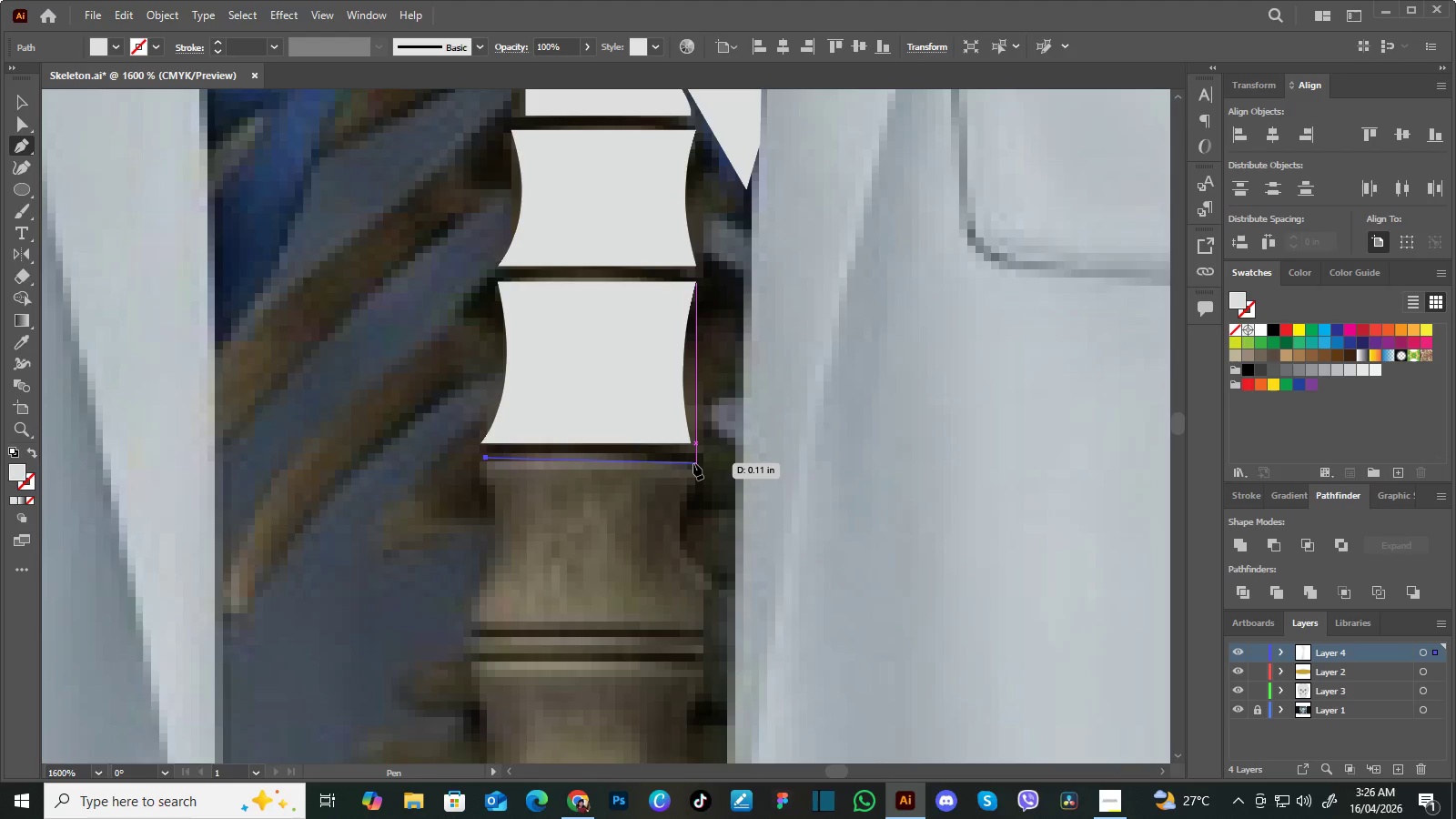 
left_click([693, 463])
 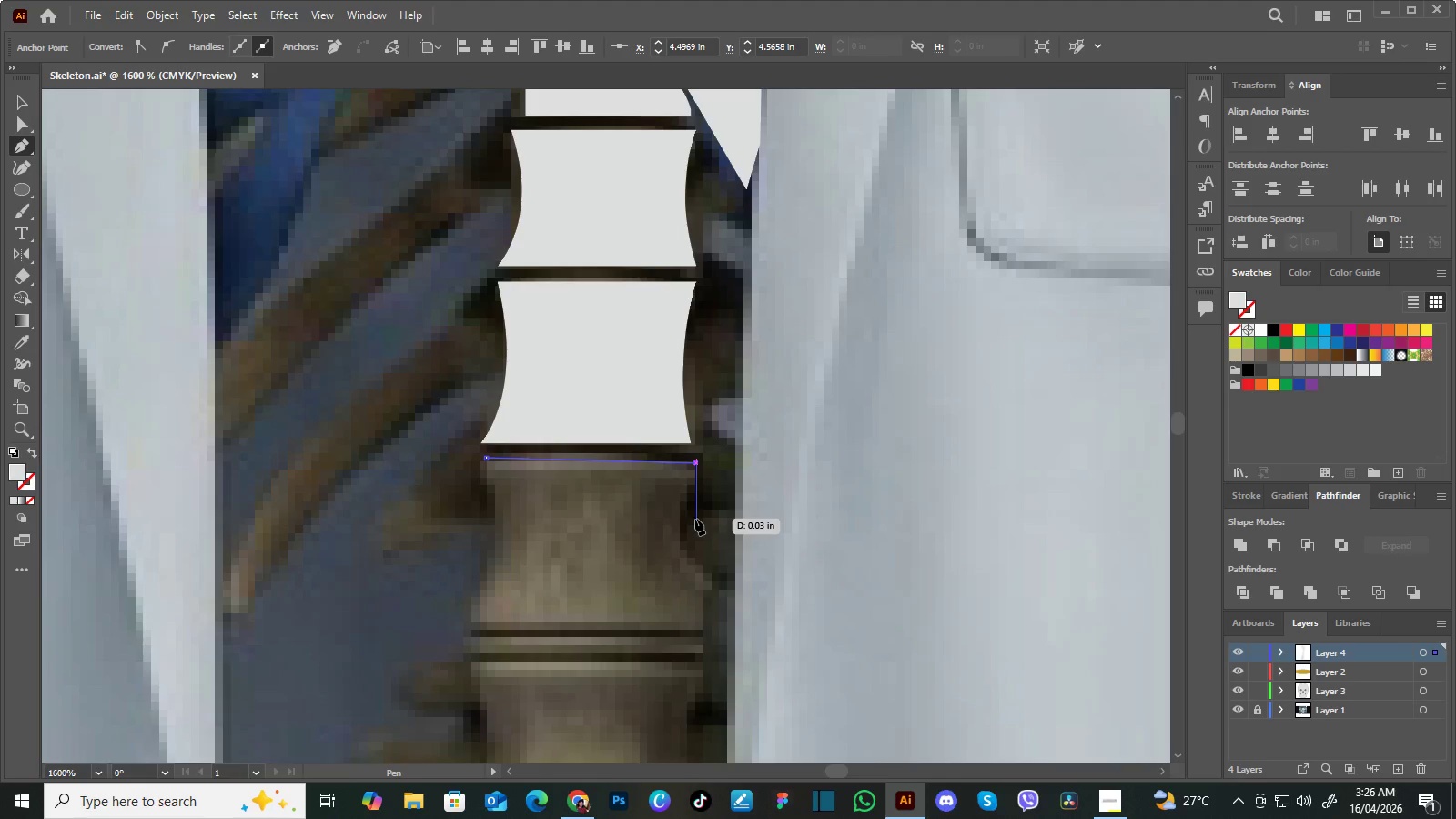 
key(Control+Z)
 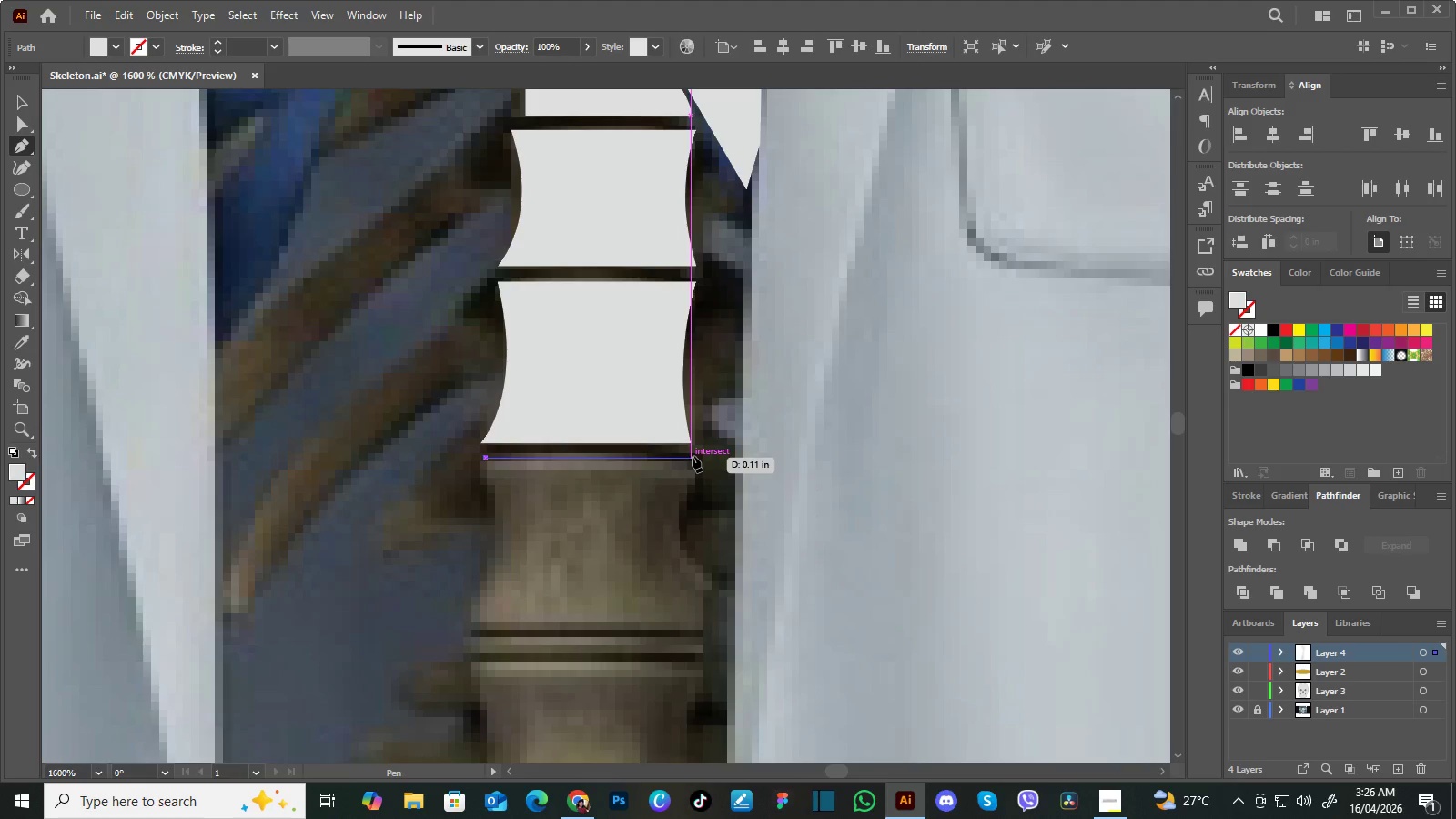 
left_click([693, 456])
 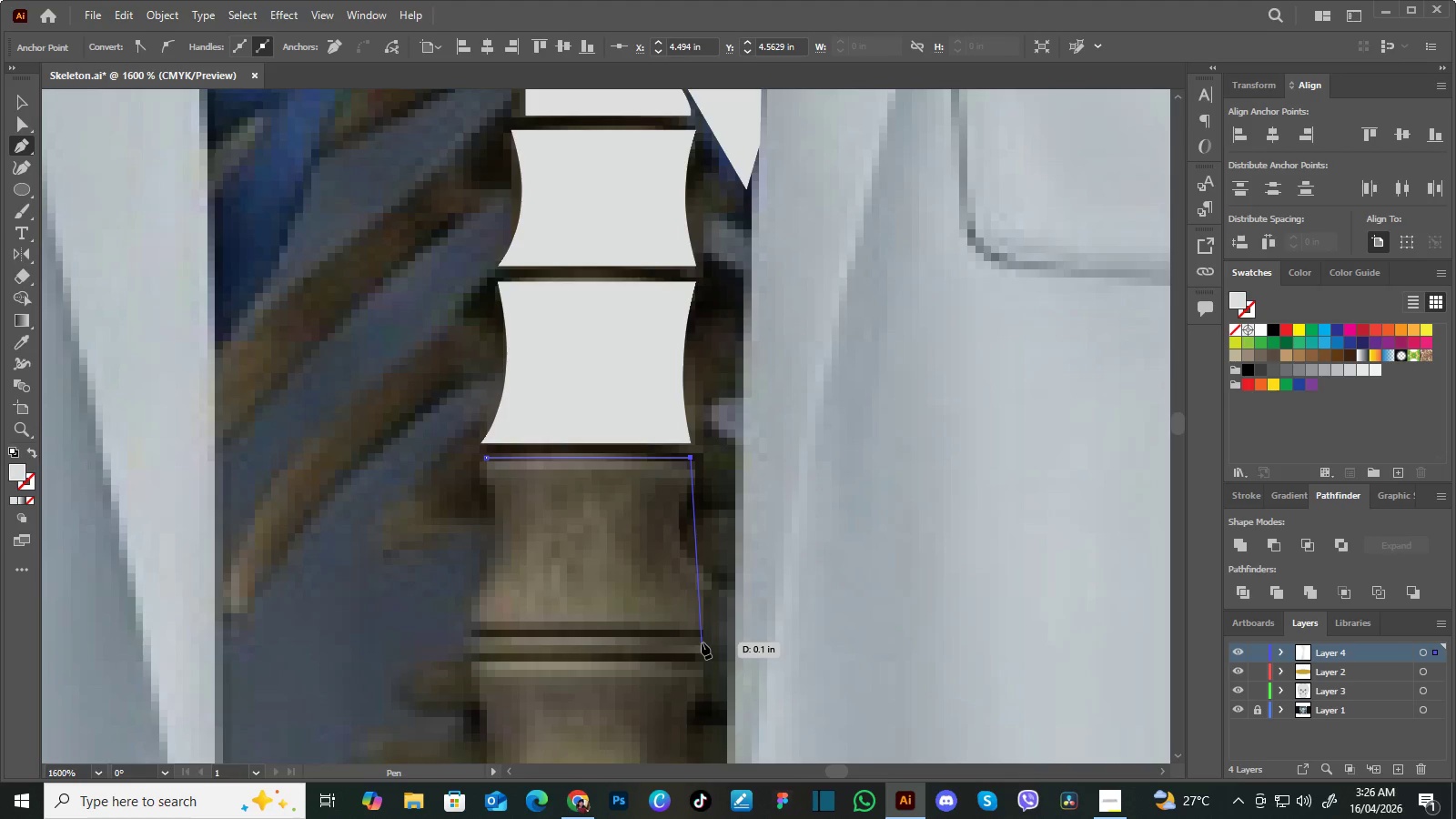 
left_click_drag(start_coordinate=[702, 642], to_coordinate=[725, 709])
 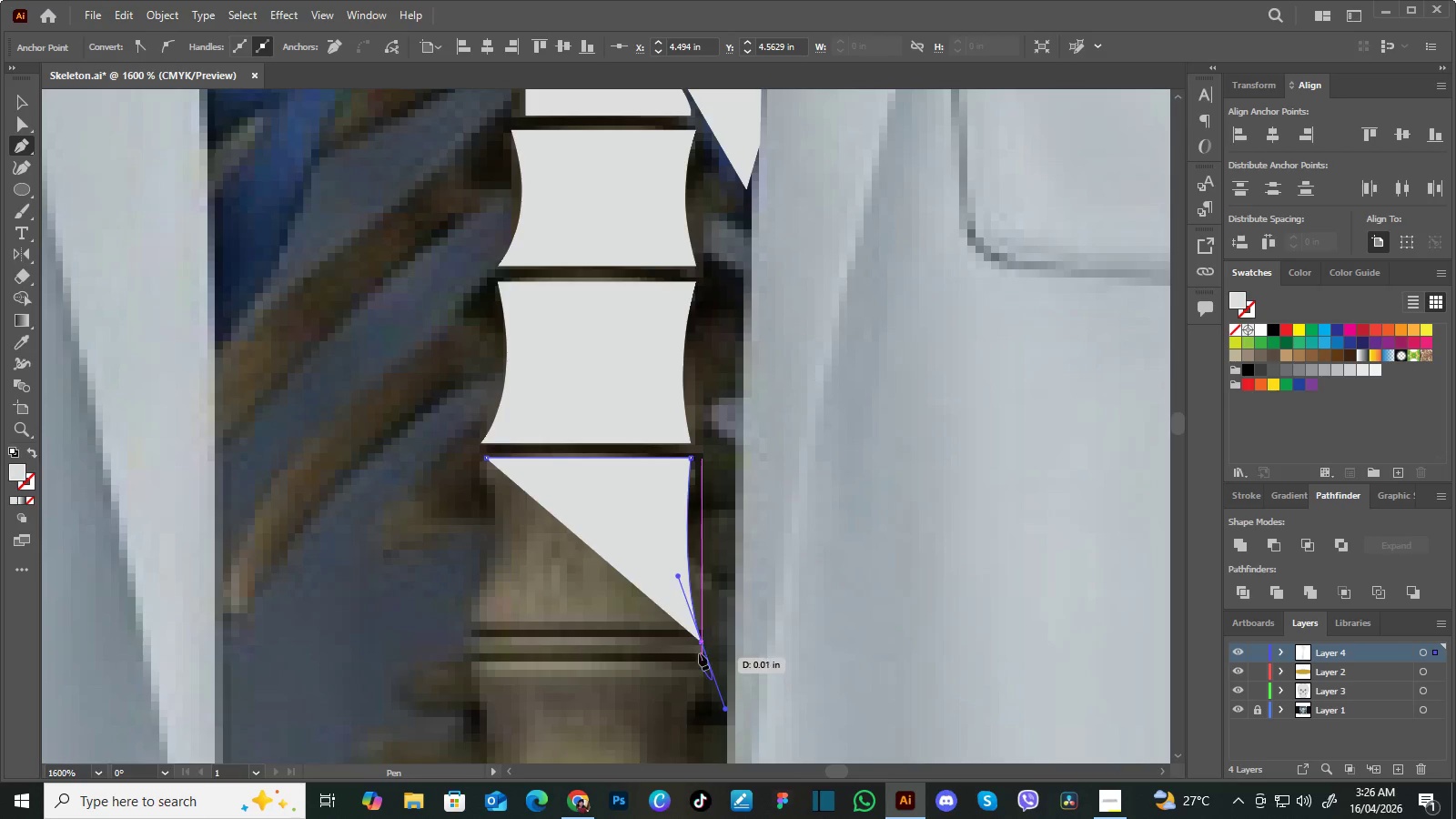 
hold_key(key=AltLeft, duration=0.72)
left_click([702, 642])
 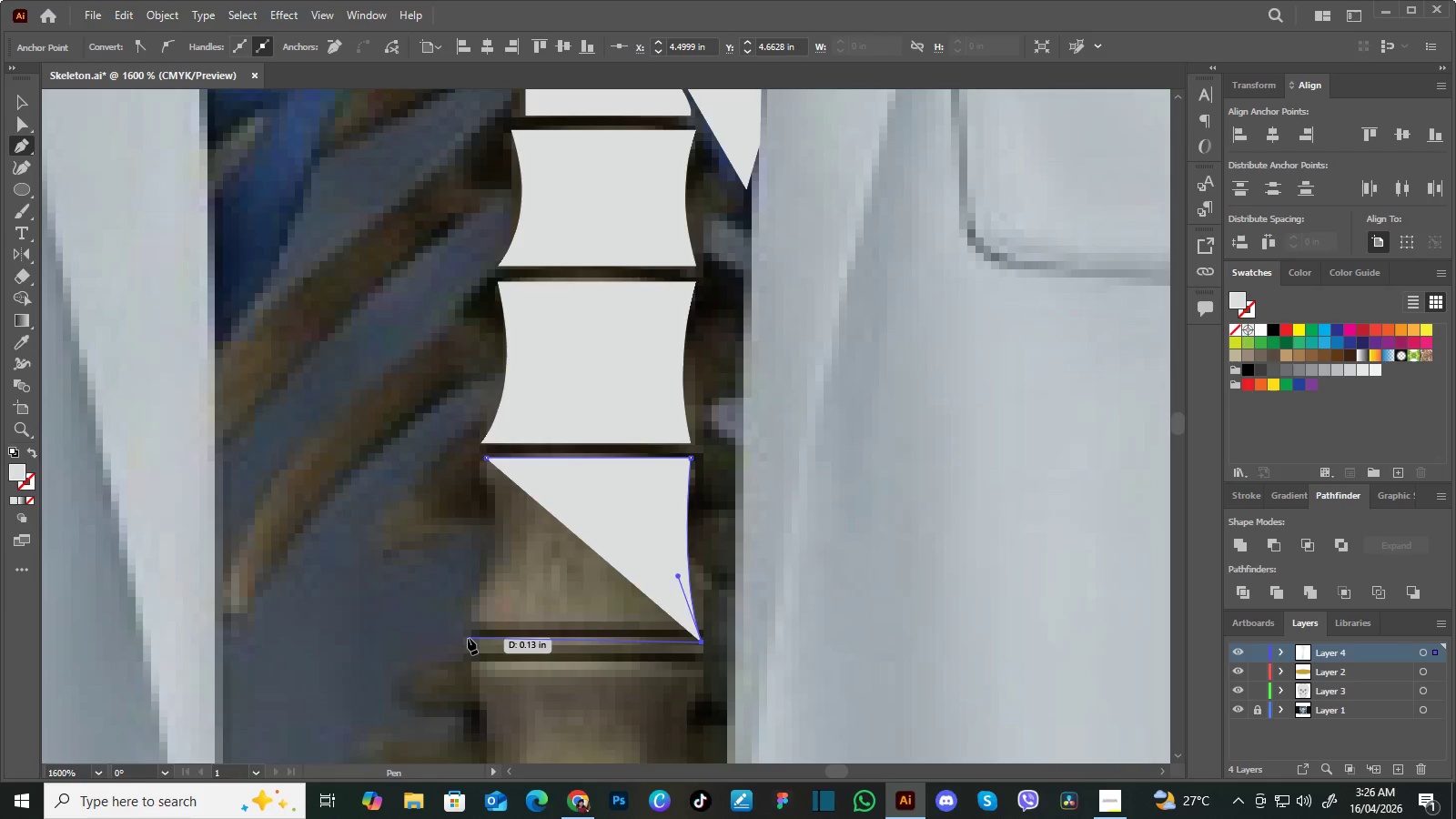 
left_click([465, 638])
 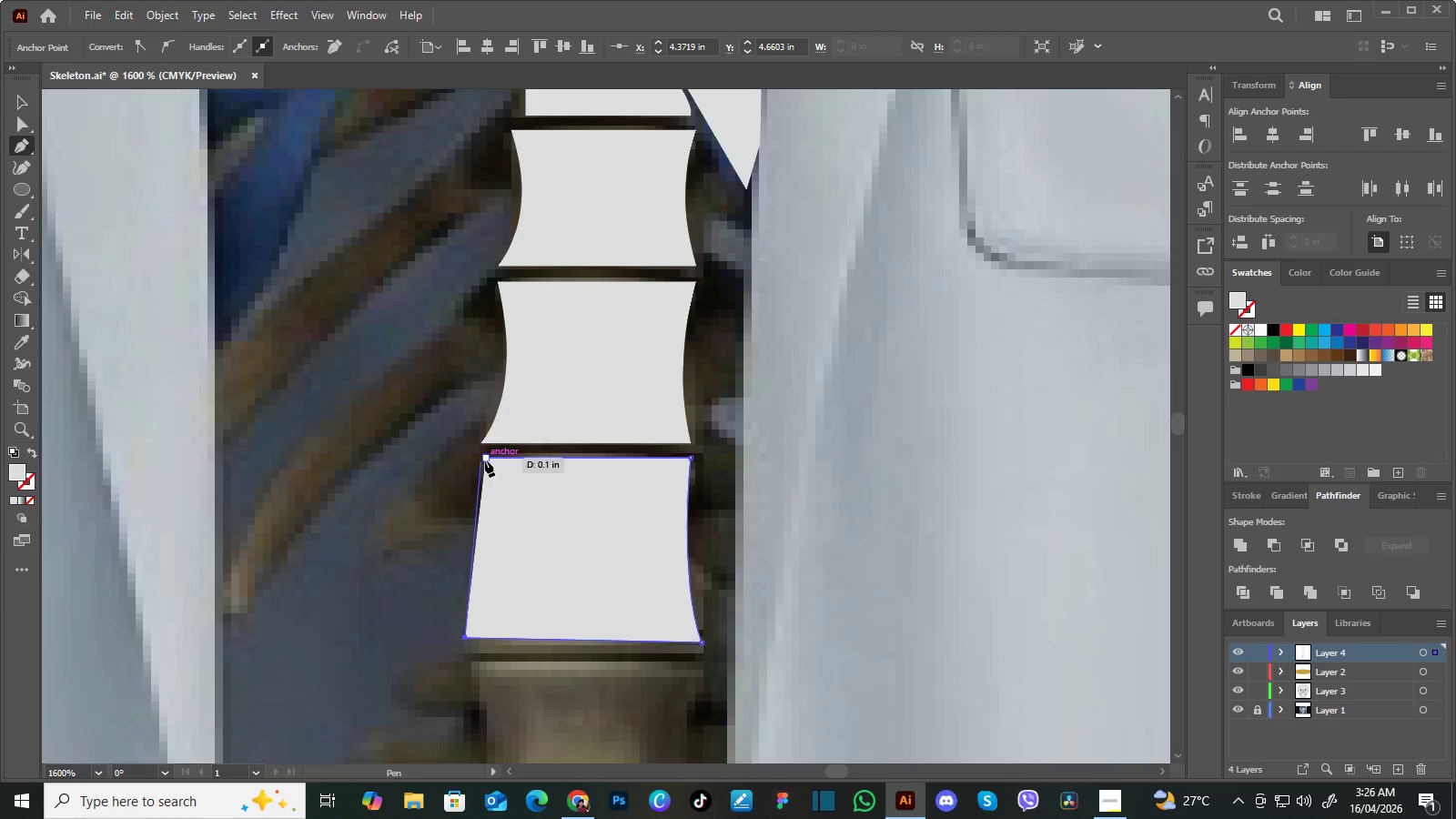 
left_click_drag(start_coordinate=[485, 459], to_coordinate=[466, 344])
 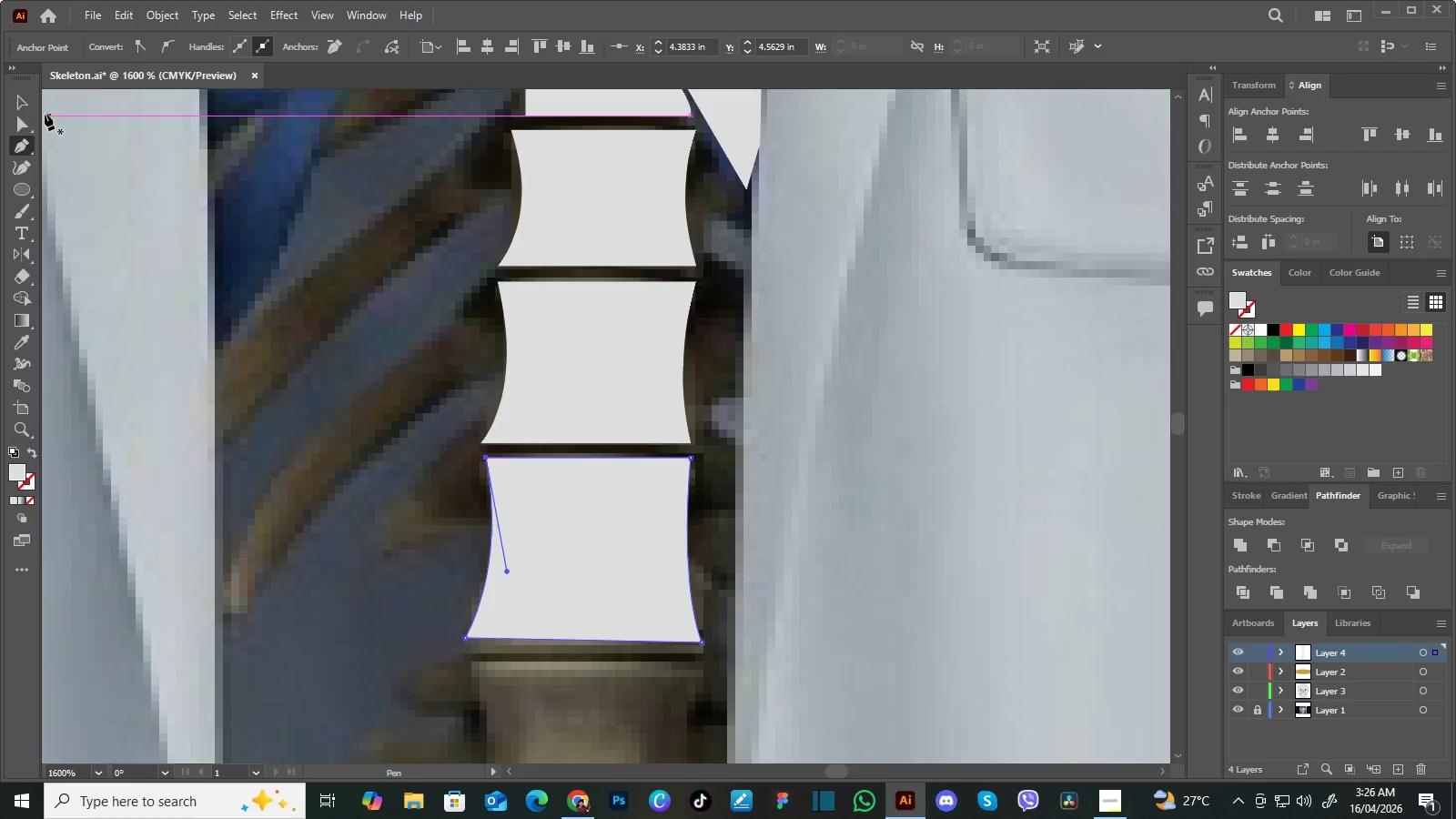 
left_click([20, 96])
 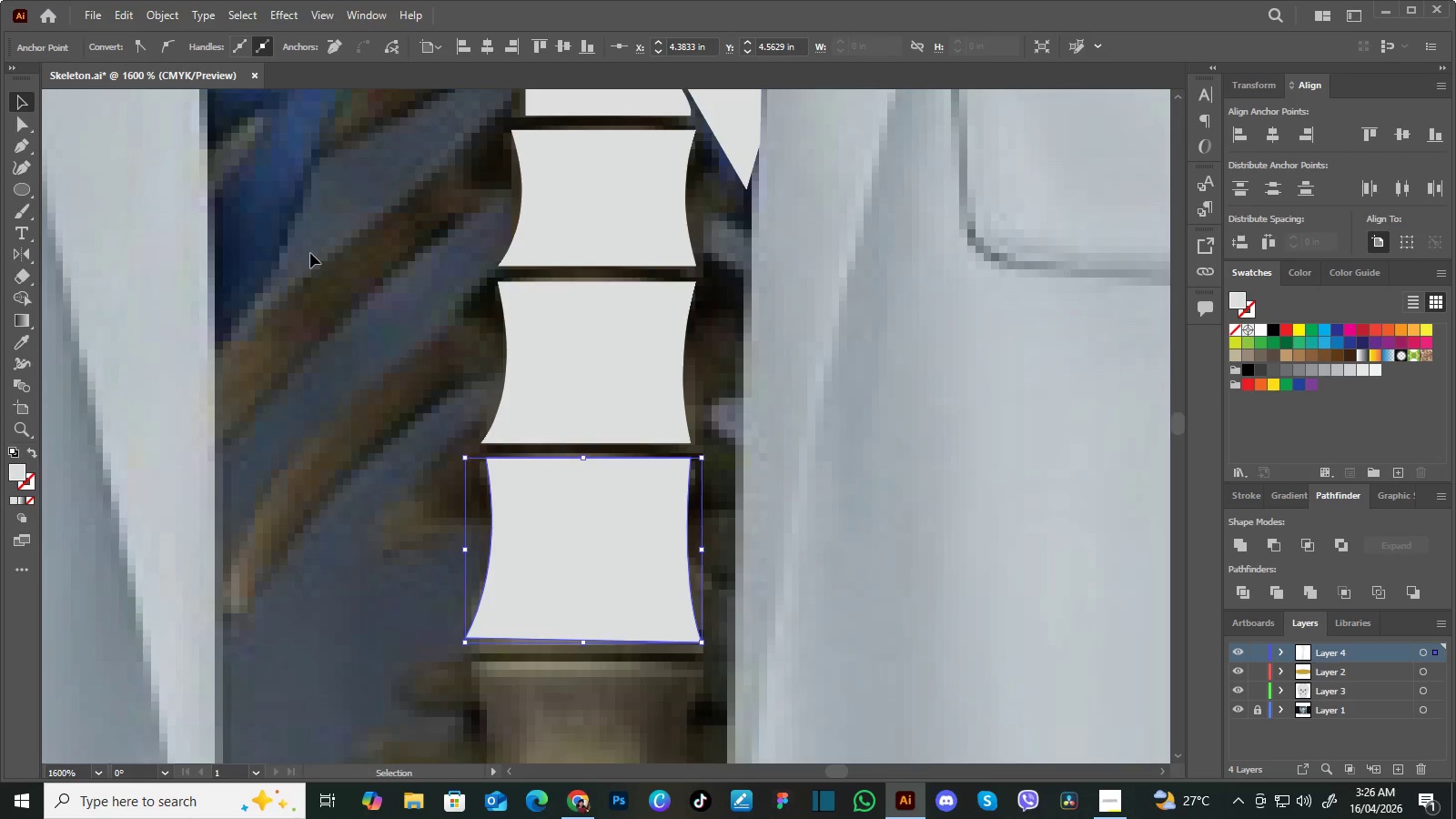 
left_click([317, 254])
 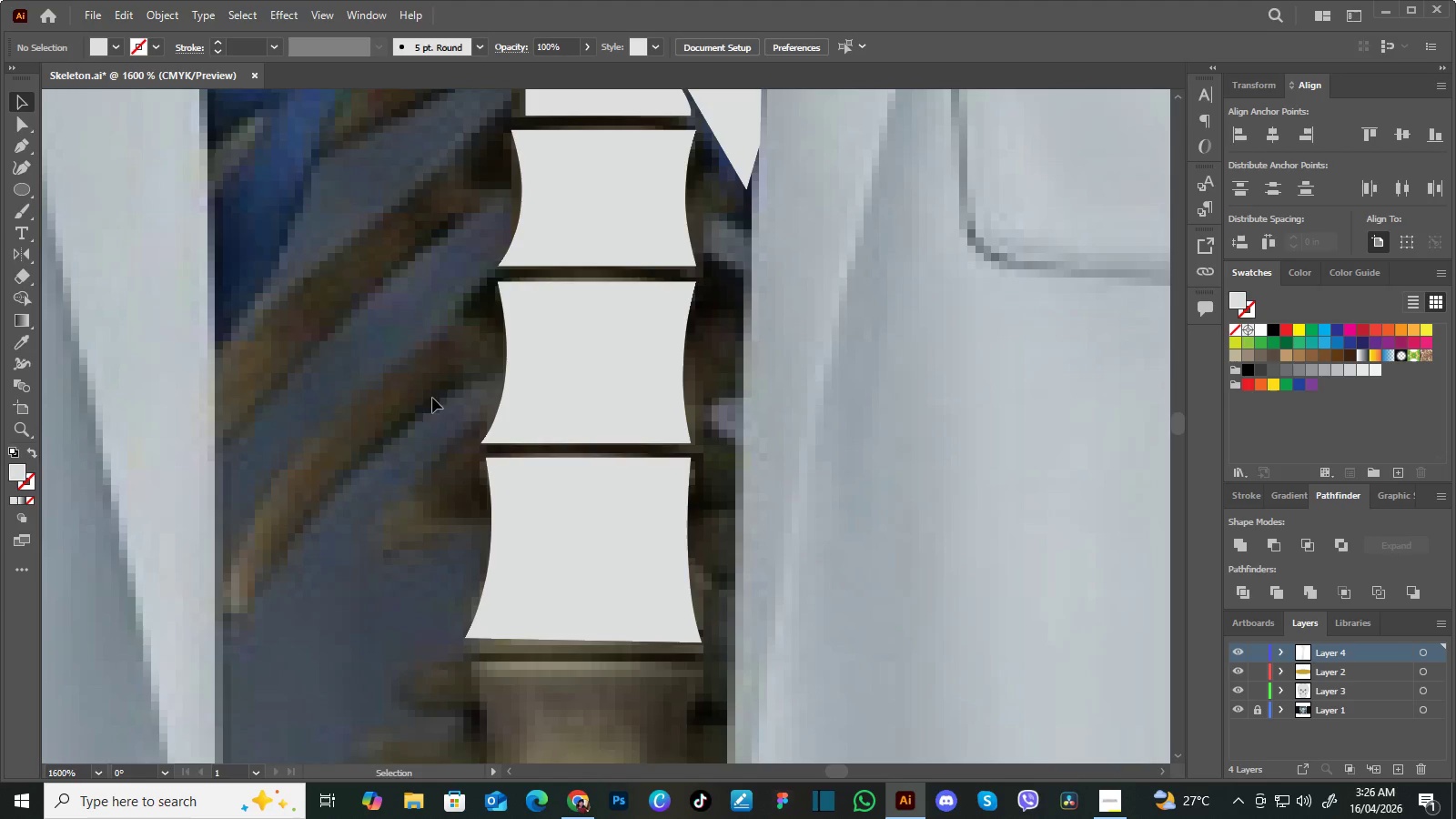 
hold_key(key=Space, duration=1.5)
 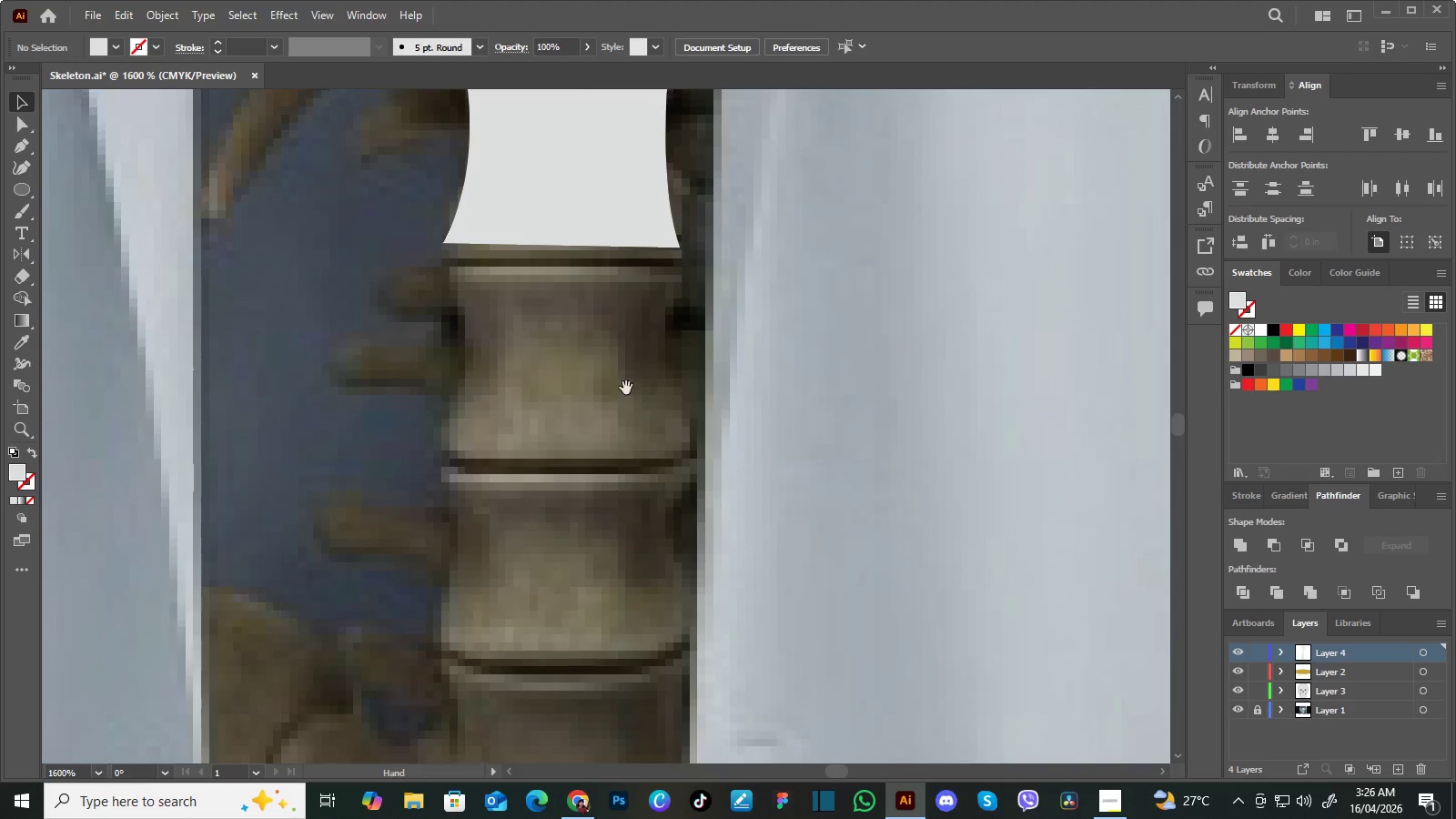 
left_click_drag(start_coordinate=[603, 587], to_coordinate=[581, 375])
 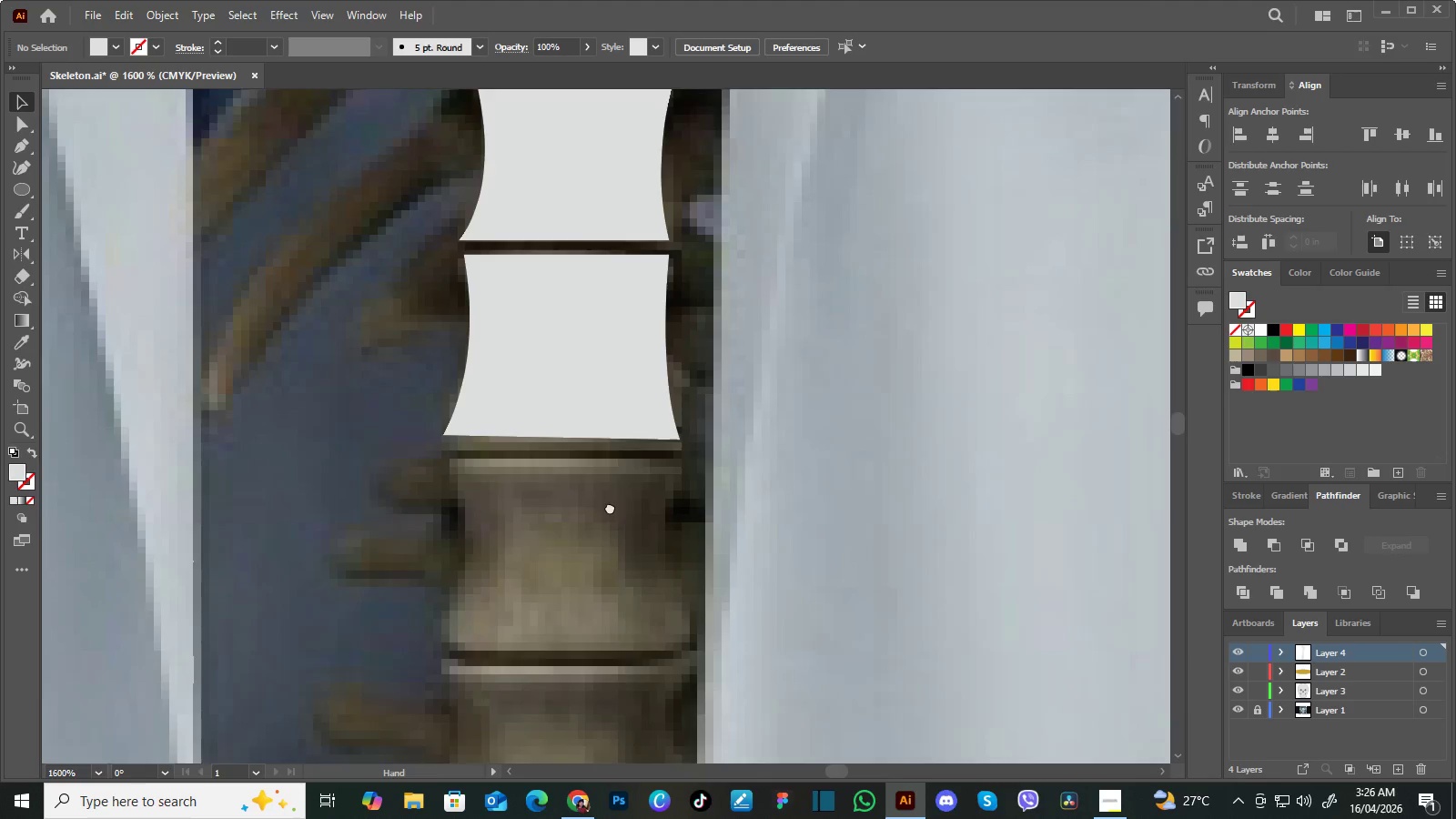 
left_click_drag(start_coordinate=[610, 511], to_coordinate=[596, 402])
 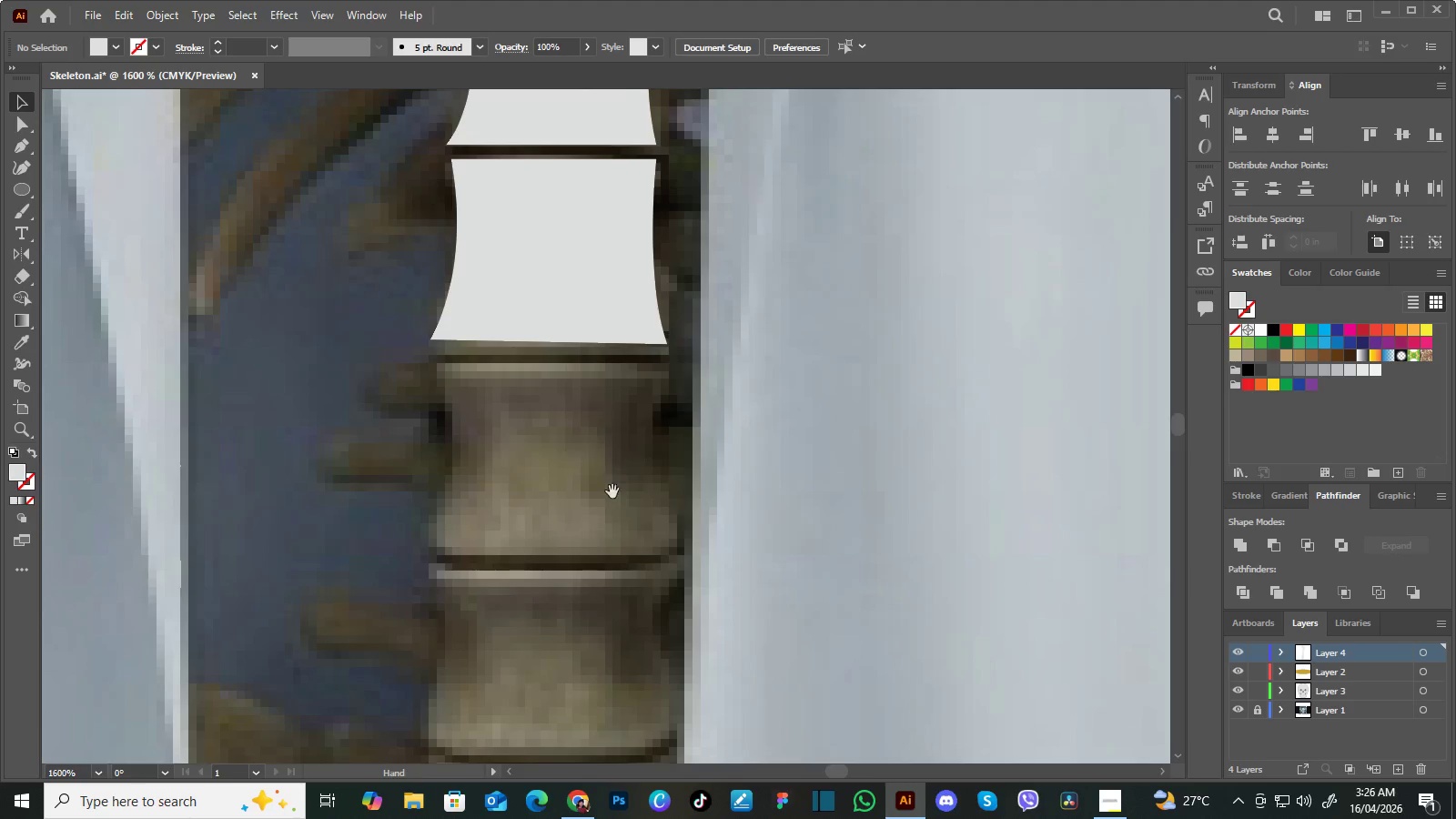 
left_click_drag(start_coordinate=[612, 491], to_coordinate=[622, 444])
 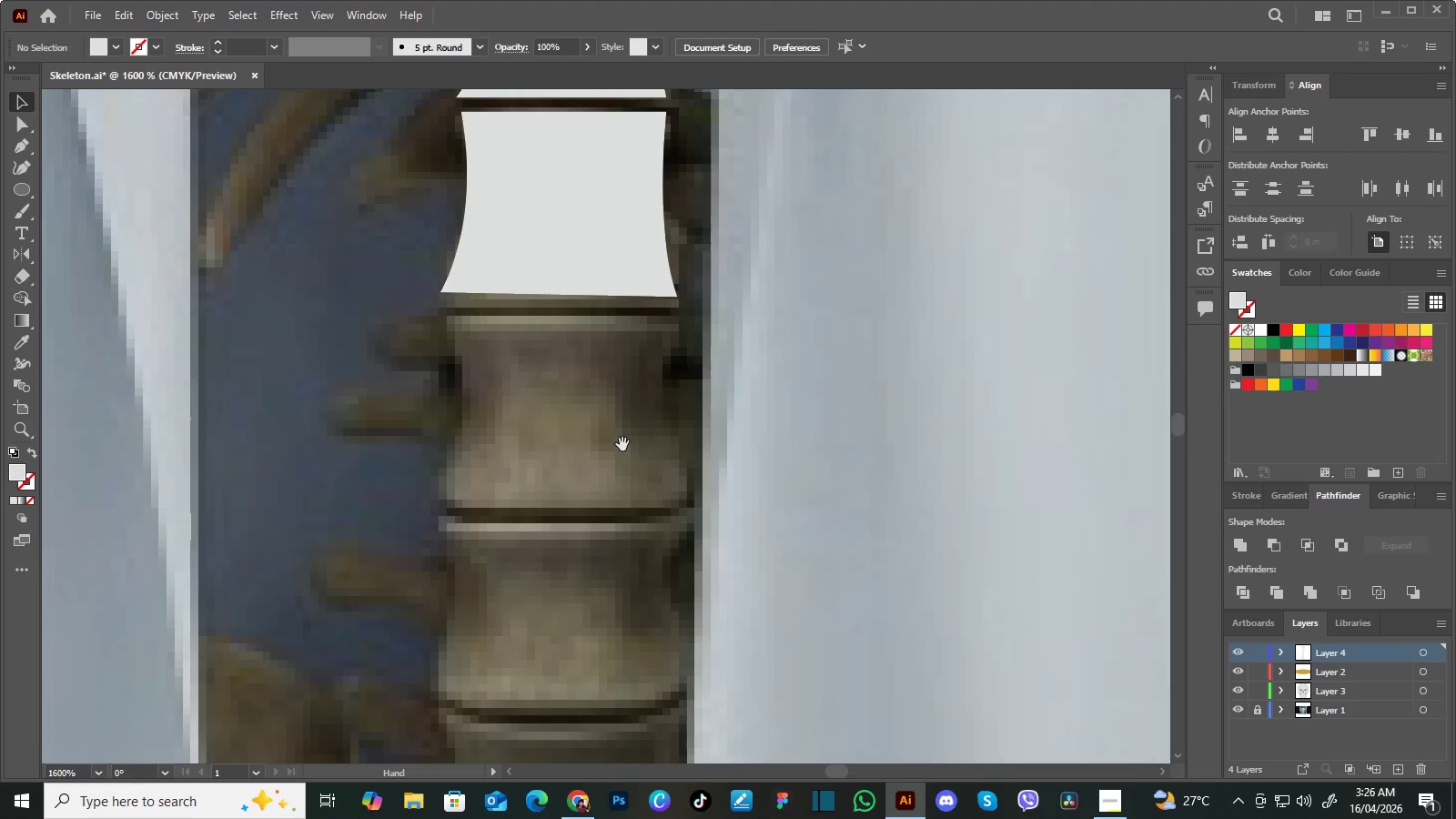 
hold_key(key=Space, duration=0.77)
 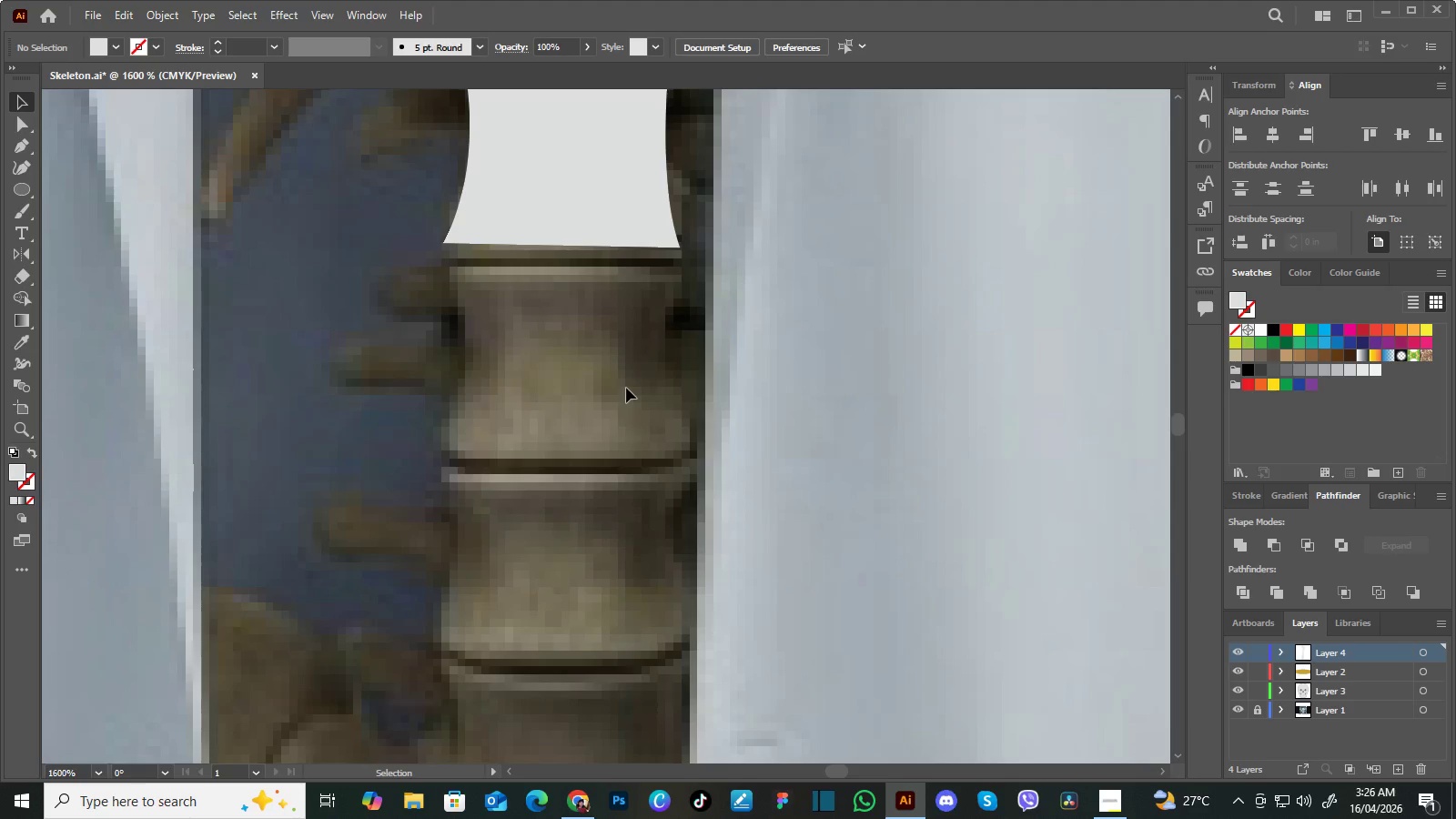 
left_click_drag(start_coordinate=[623, 437], to_coordinate=[626, 388])
 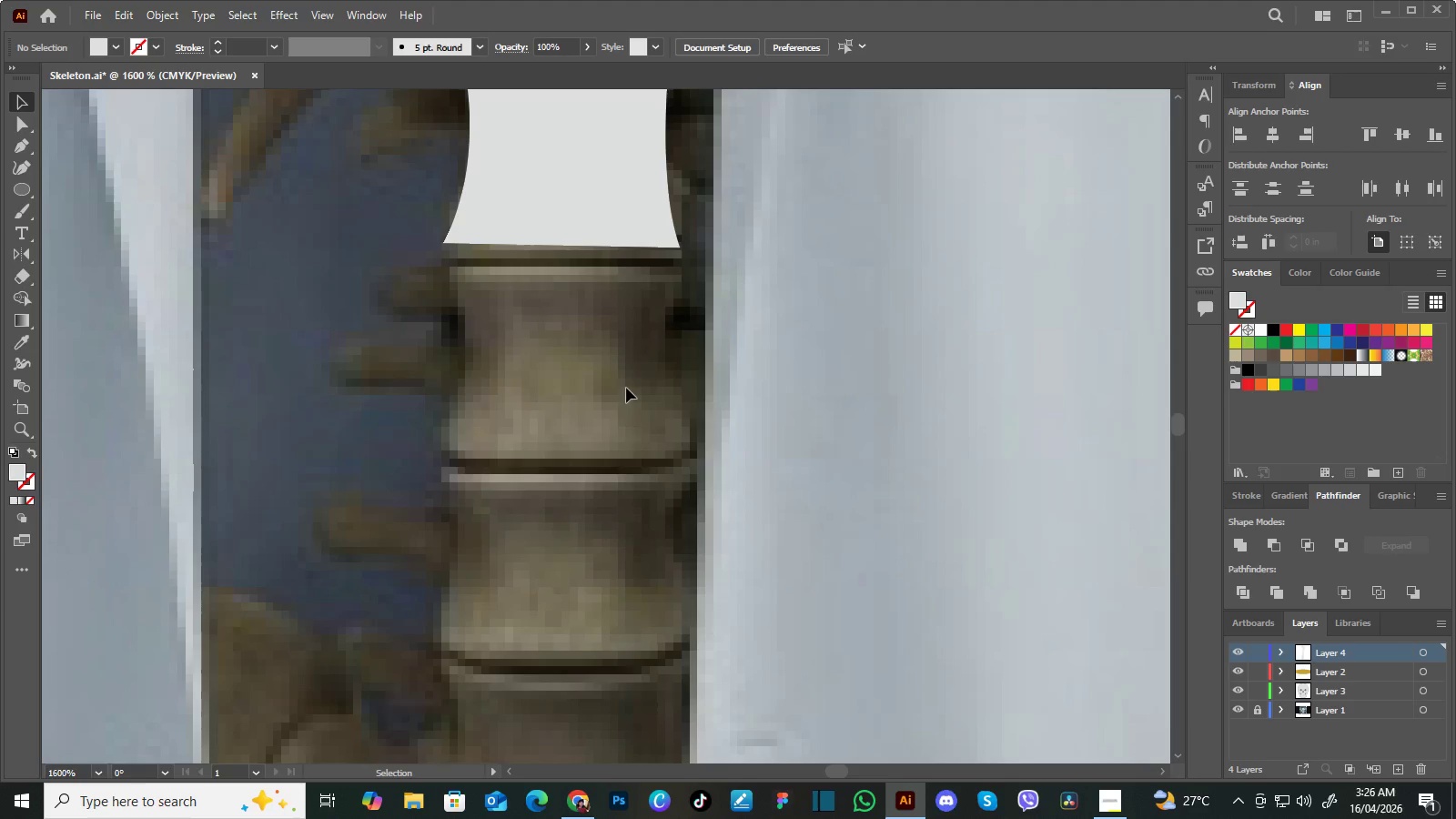 
key(P)
 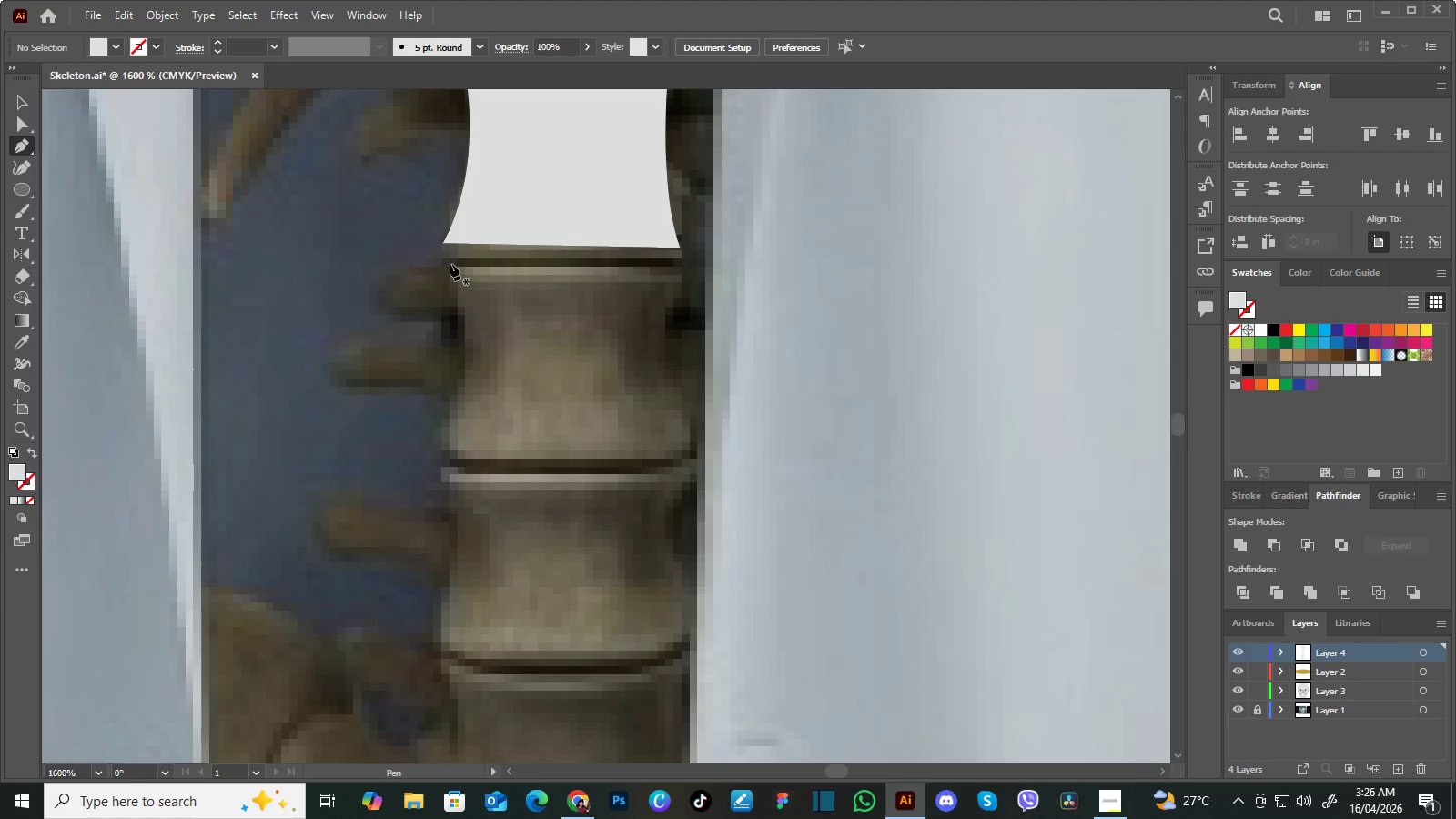 
left_click([450, 263])
 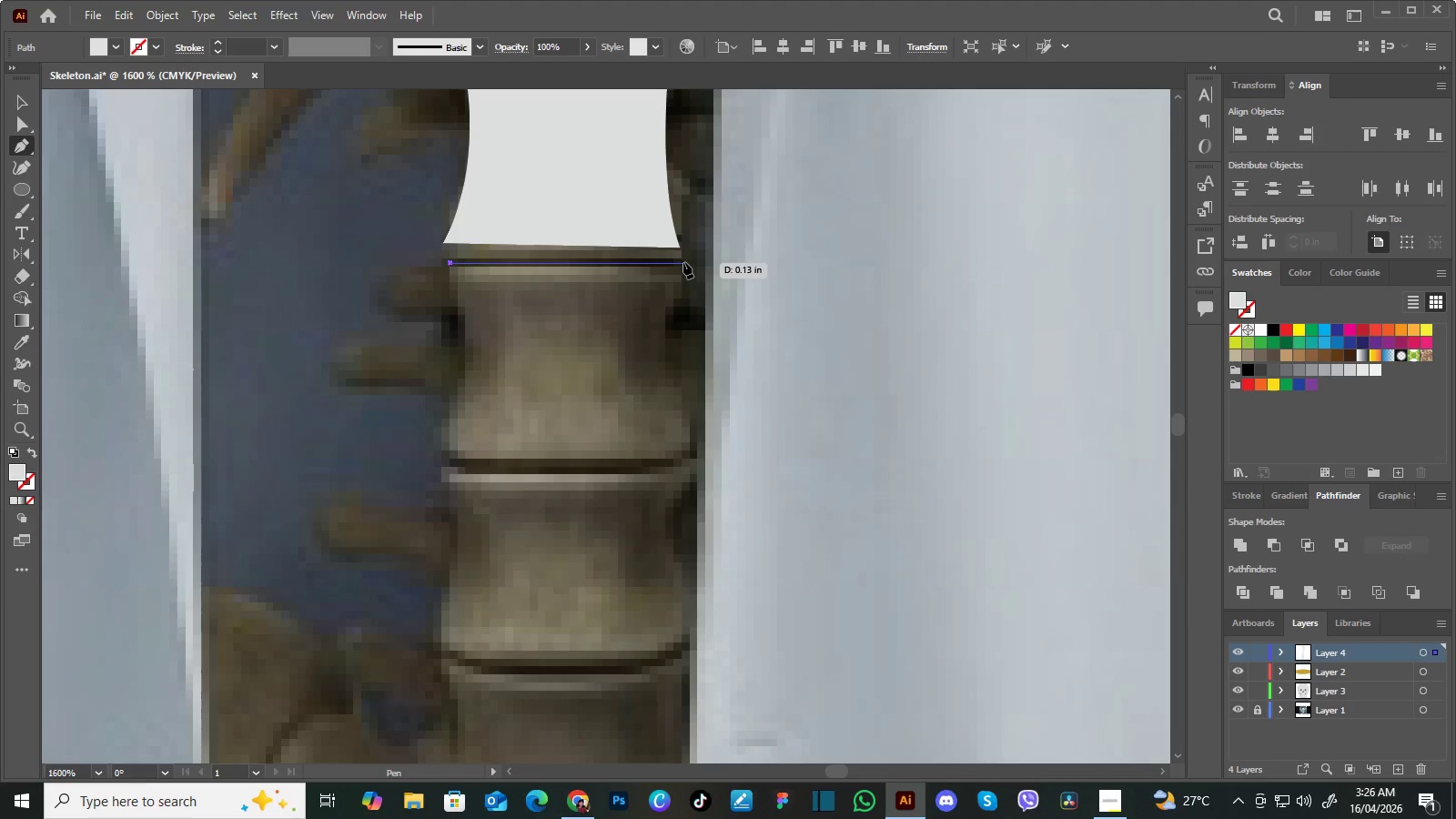 
left_click([683, 262])
 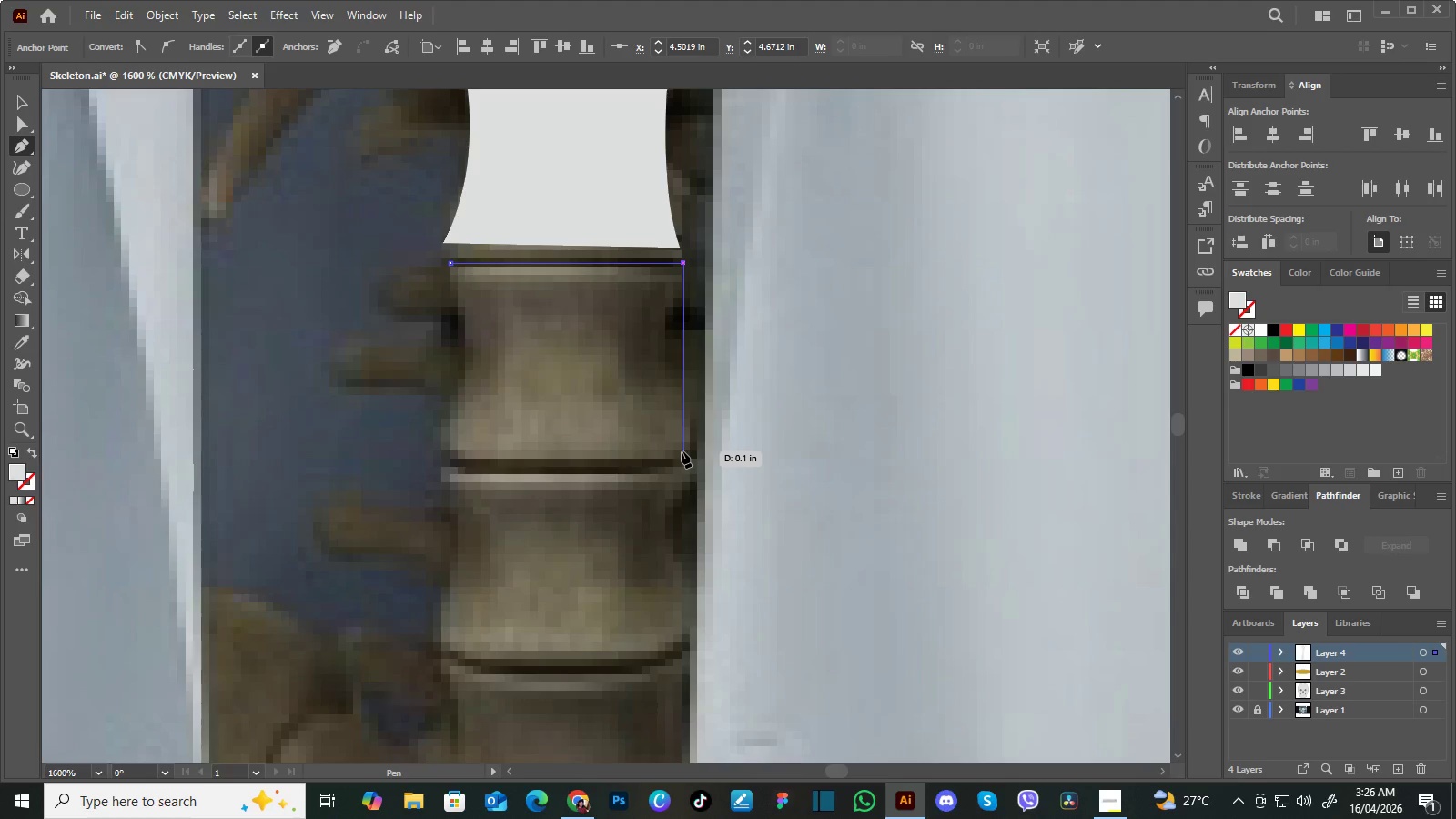 
left_click_drag(start_coordinate=[682, 454], to_coordinate=[708, 548])
 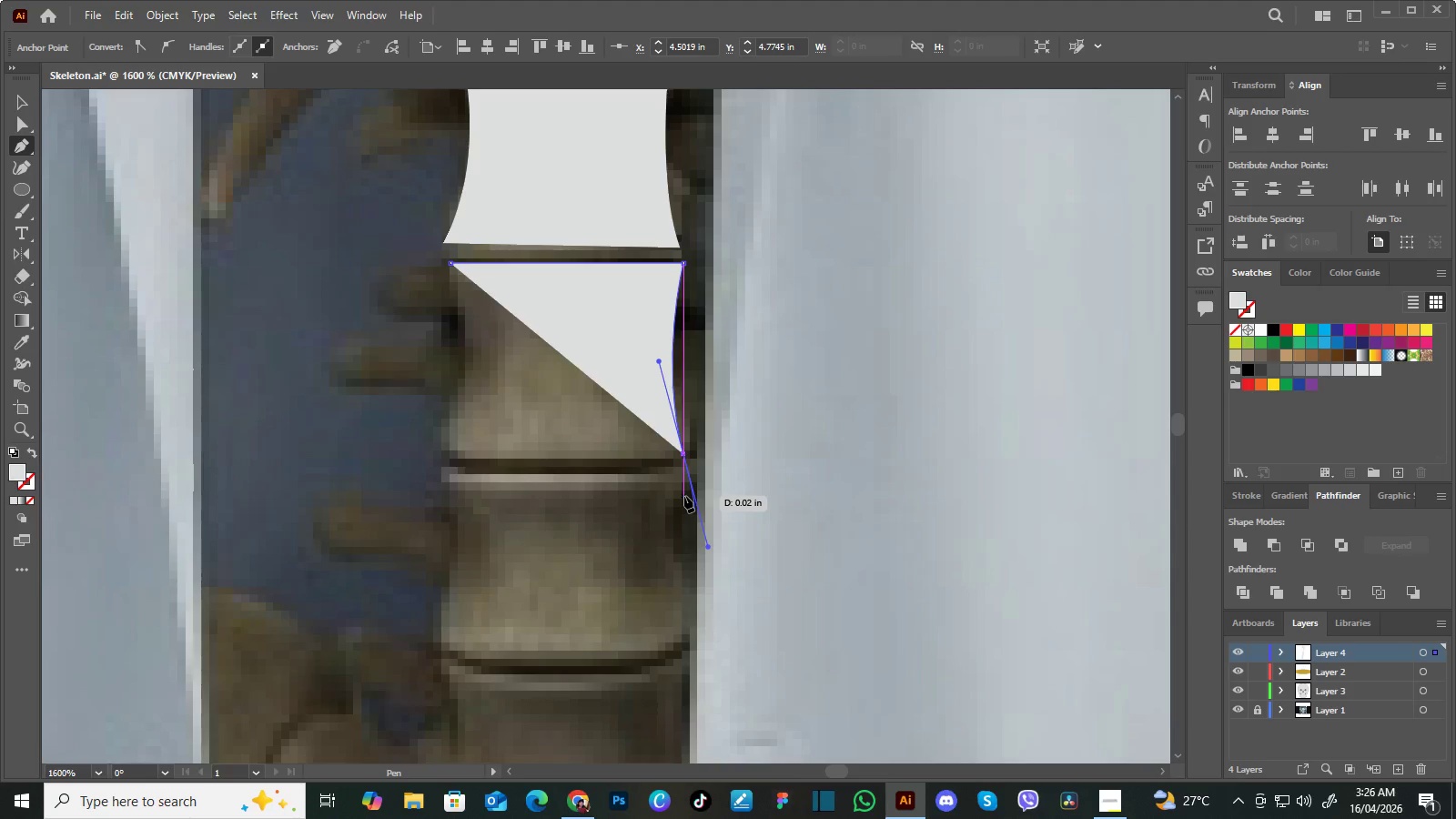 
hold_key(key=AltLeft, duration=1.11)
left_click([683, 454])
 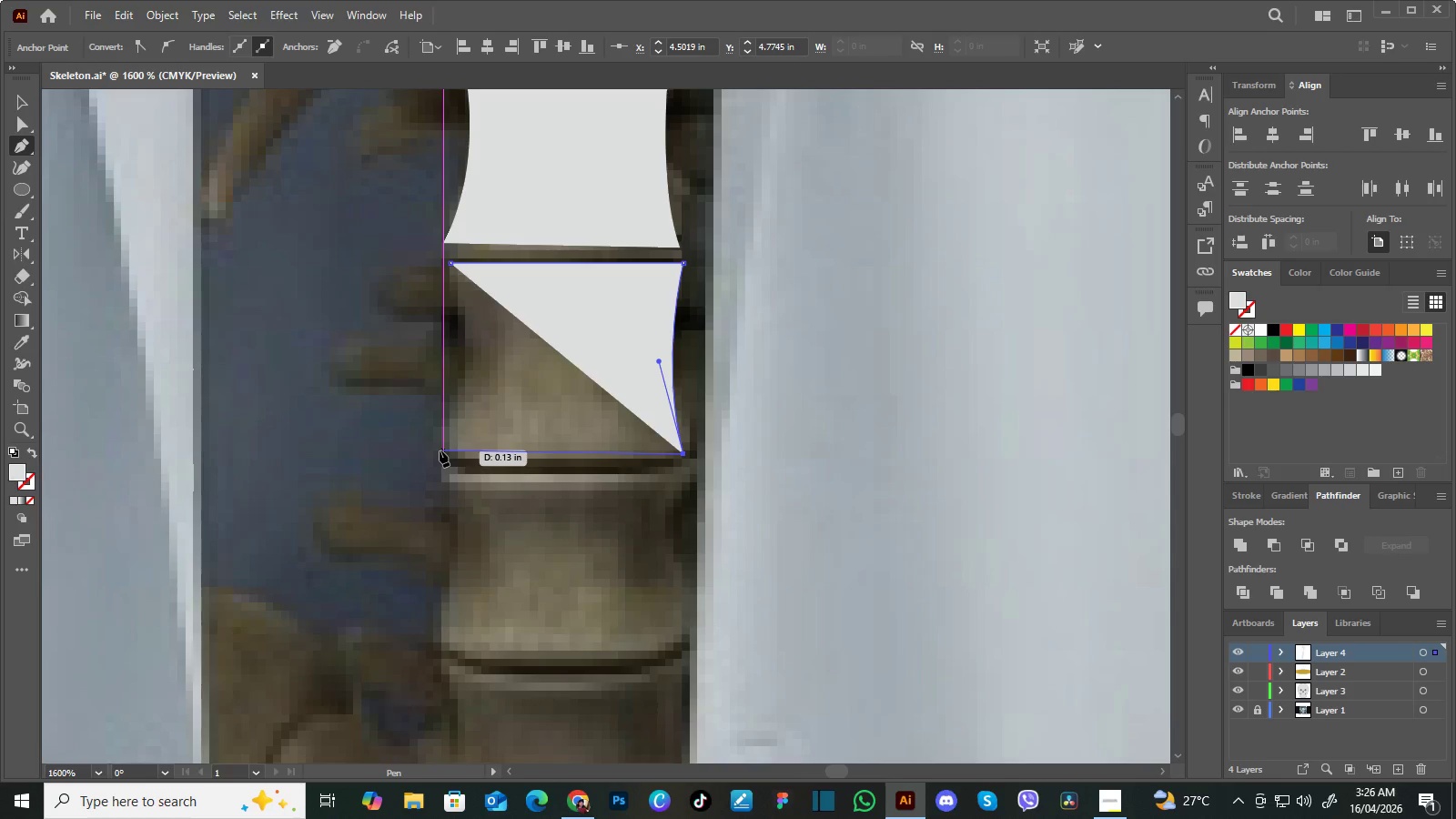 
left_click([440, 450])
 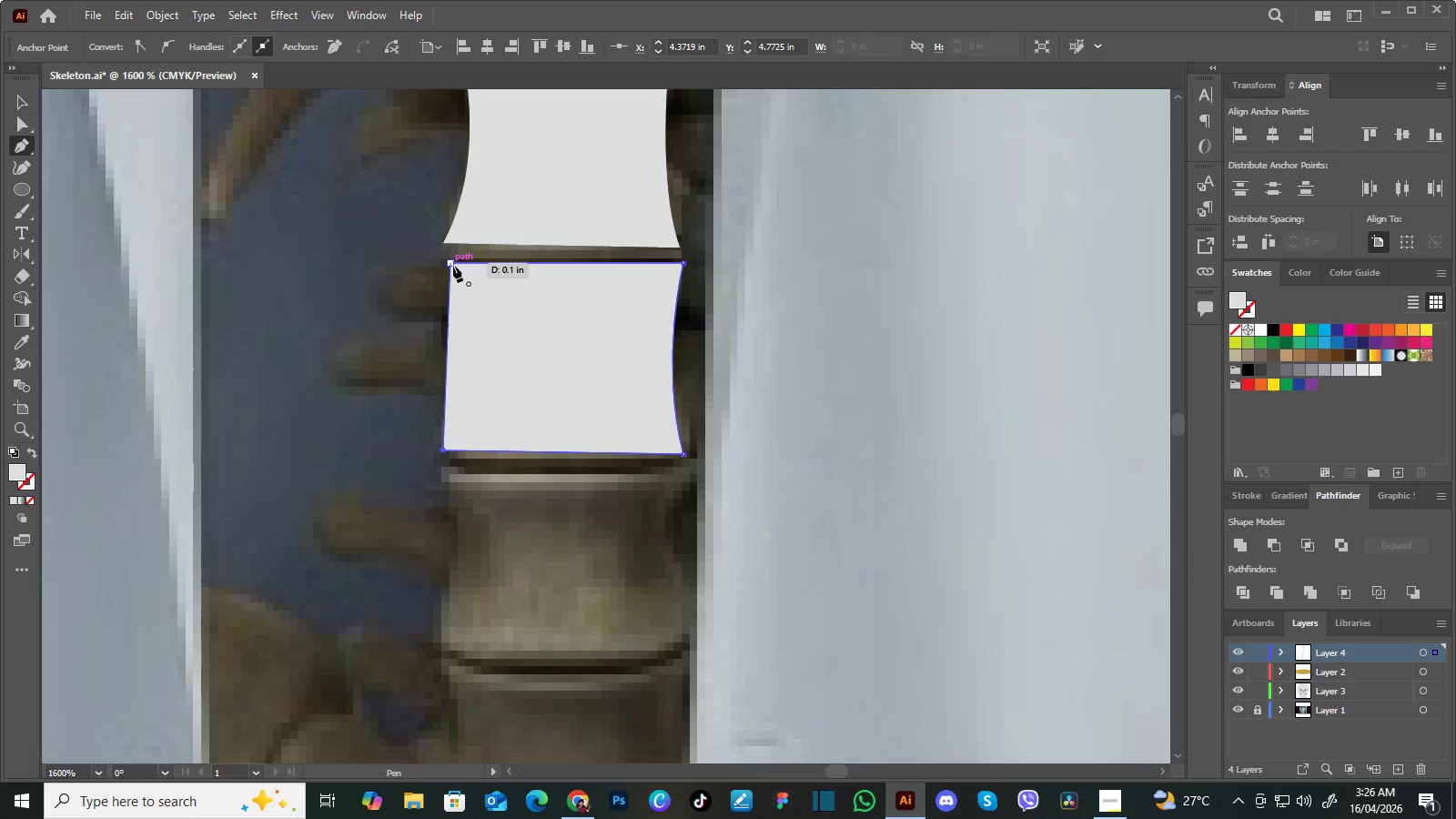 
left_click_drag(start_coordinate=[453, 266], to_coordinate=[416, 186])
 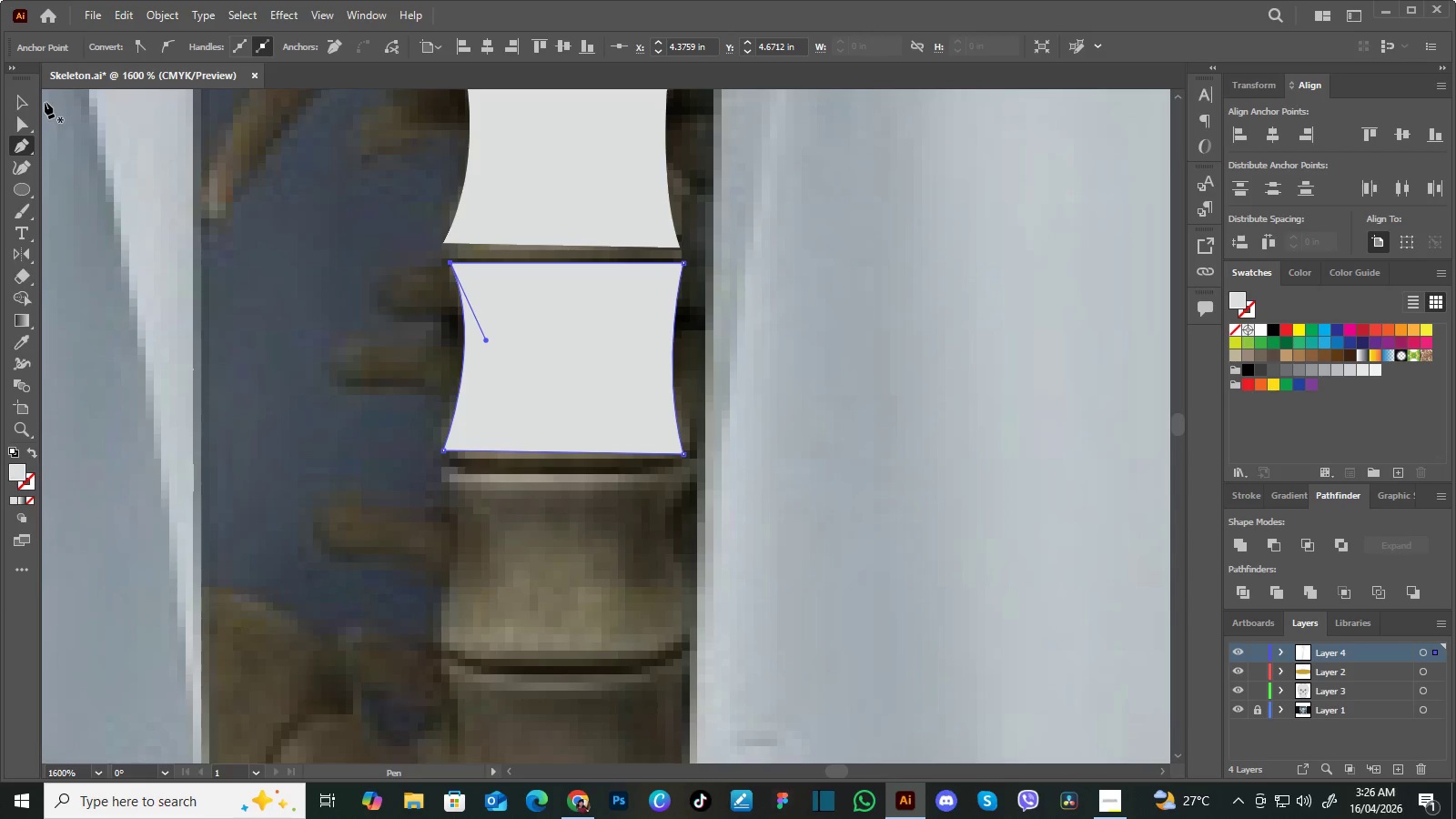 
left_click([25, 101])
 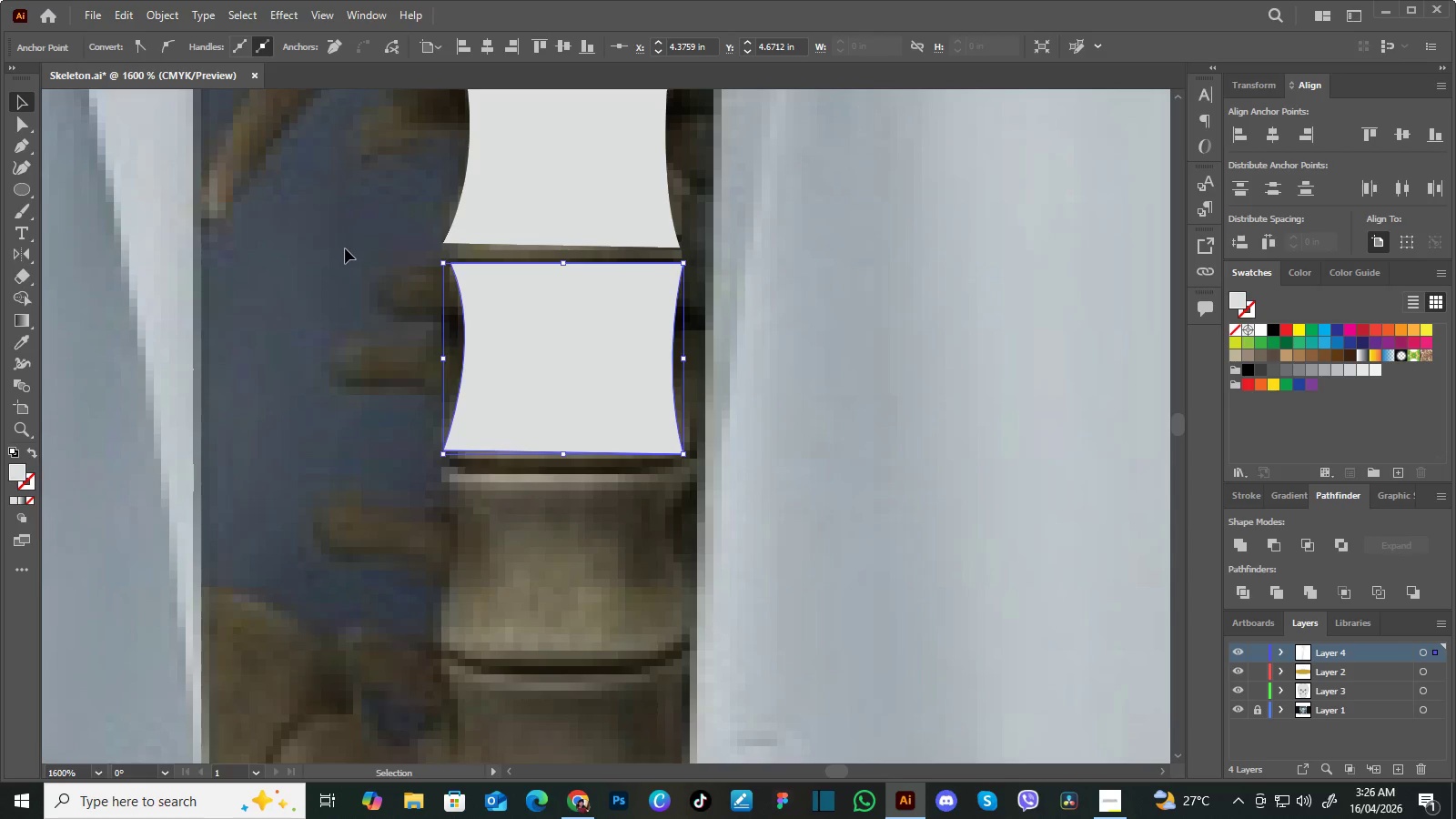 
left_click([345, 248])
 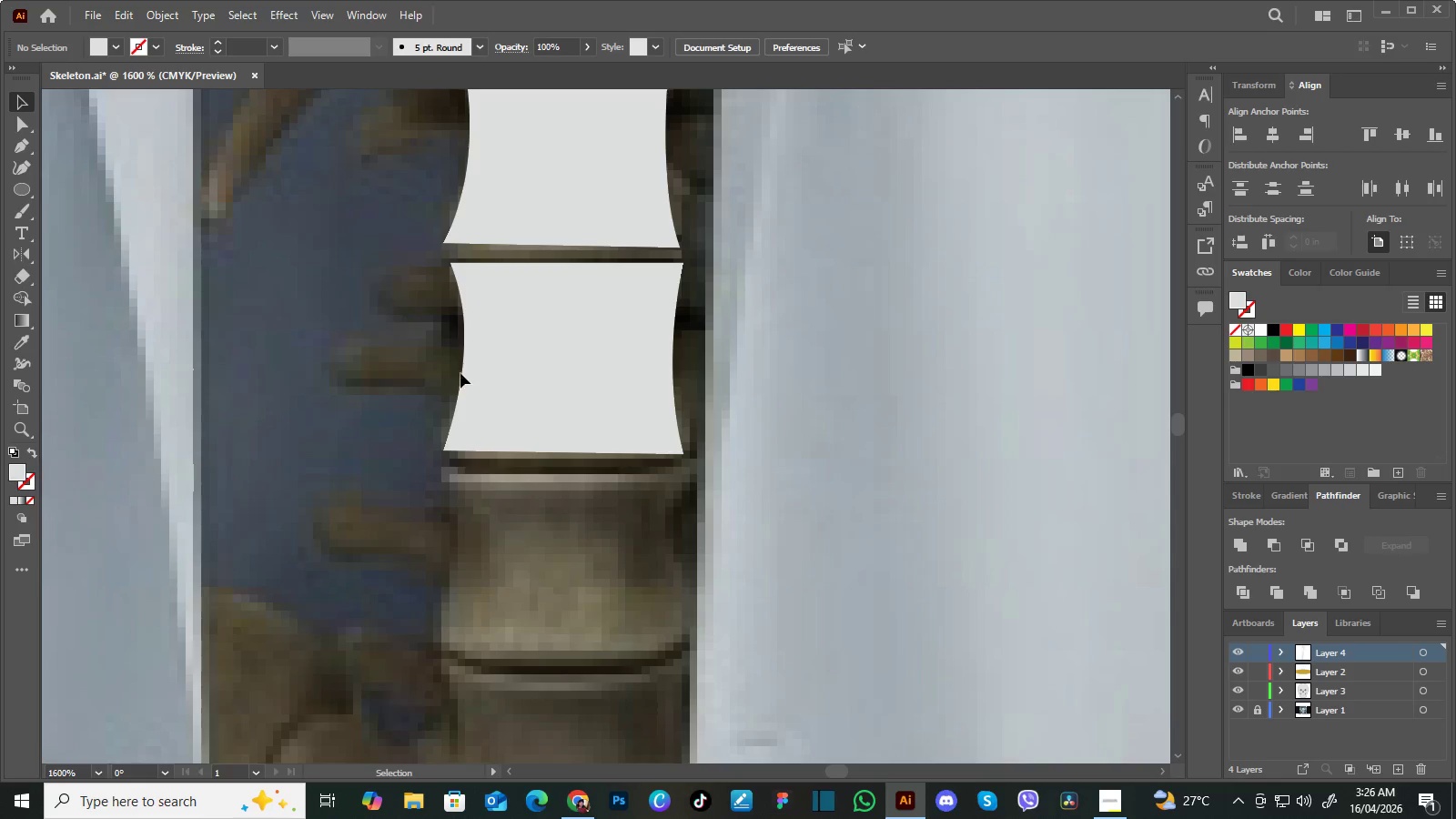 
hold_key(key=Space, duration=1.42)
 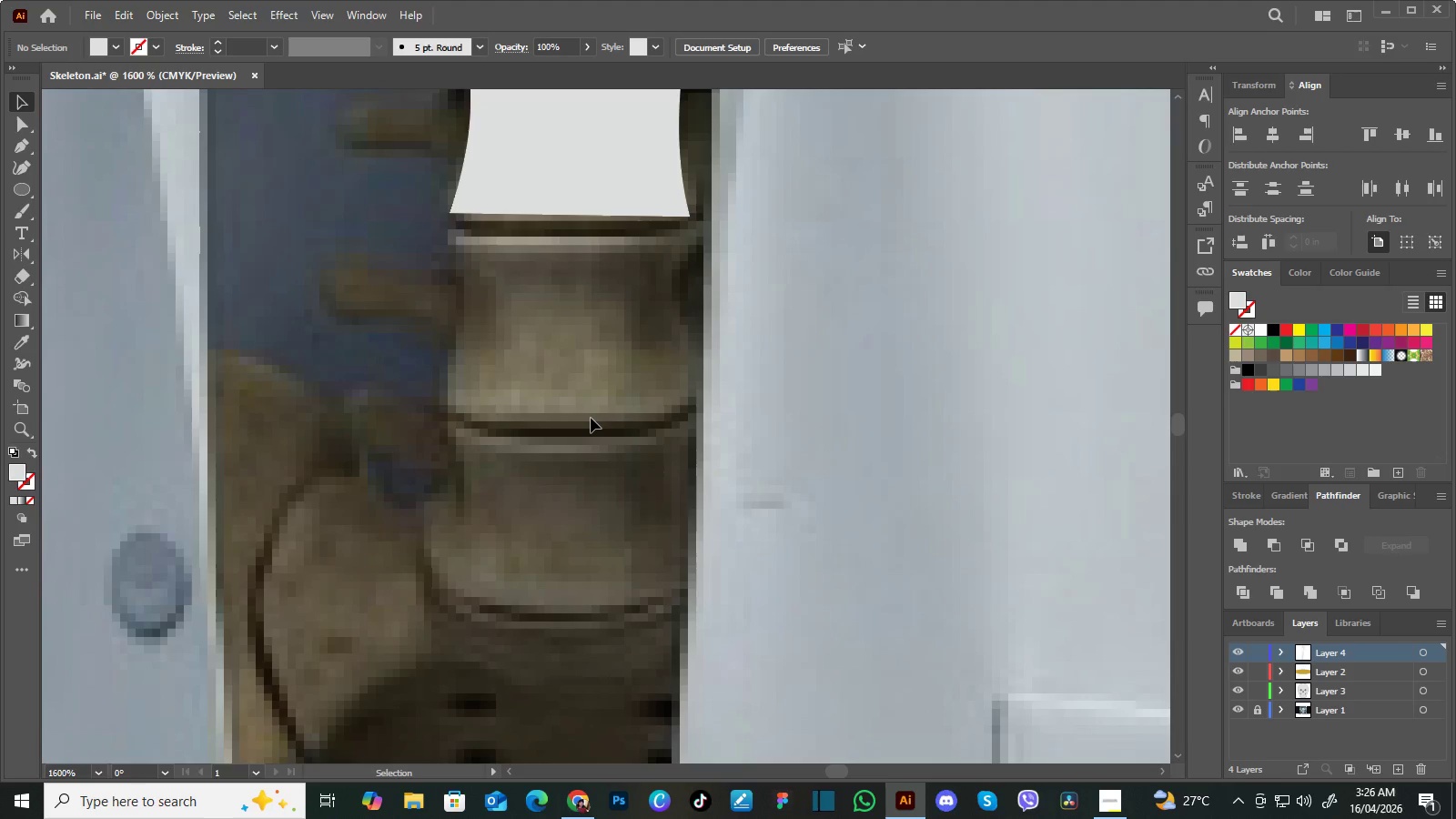 
left_click_drag(start_coordinate=[597, 532], to_coordinate=[615, 389])
 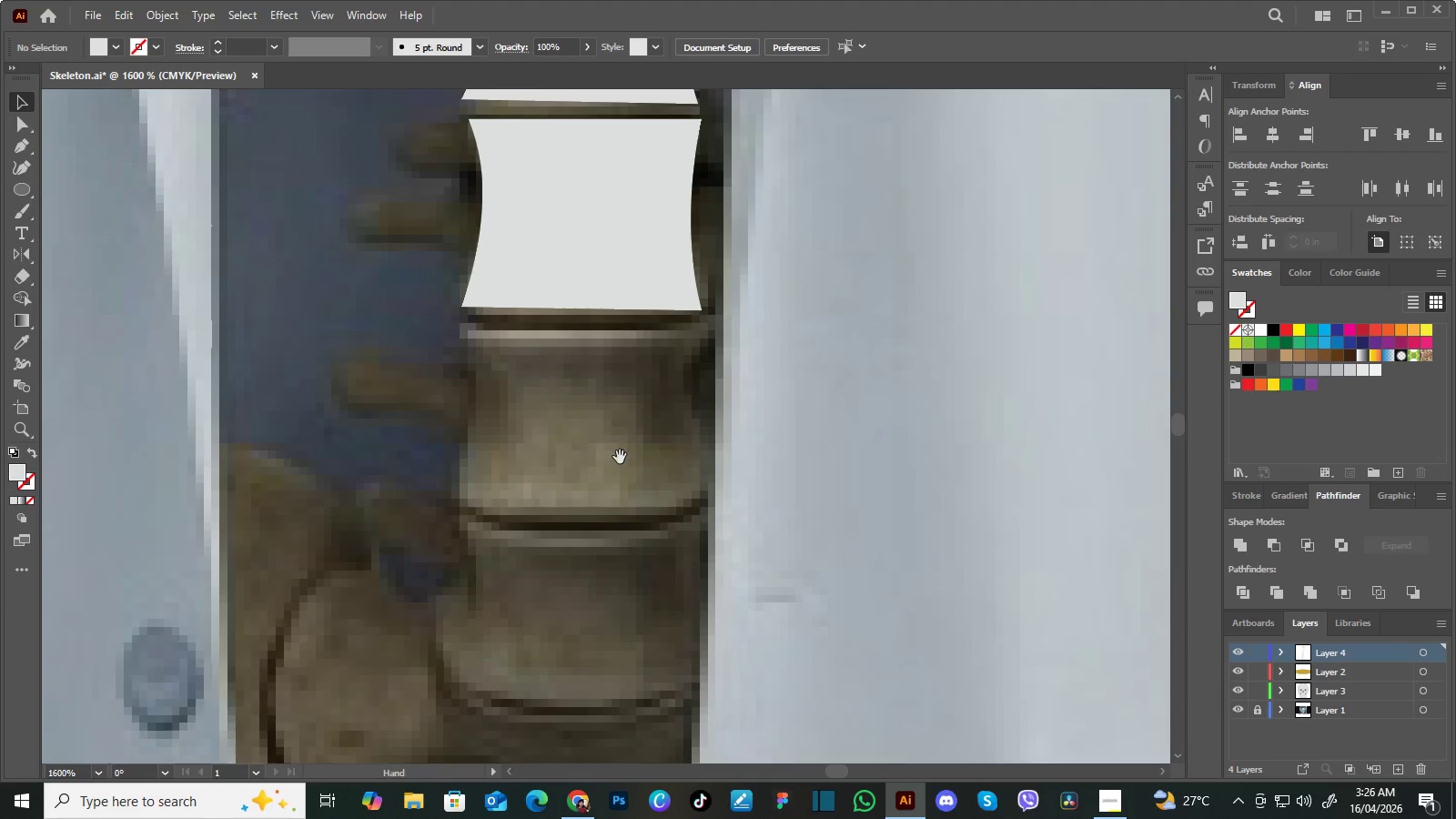 
left_click_drag(start_coordinate=[620, 454], to_coordinate=[616, 405])
 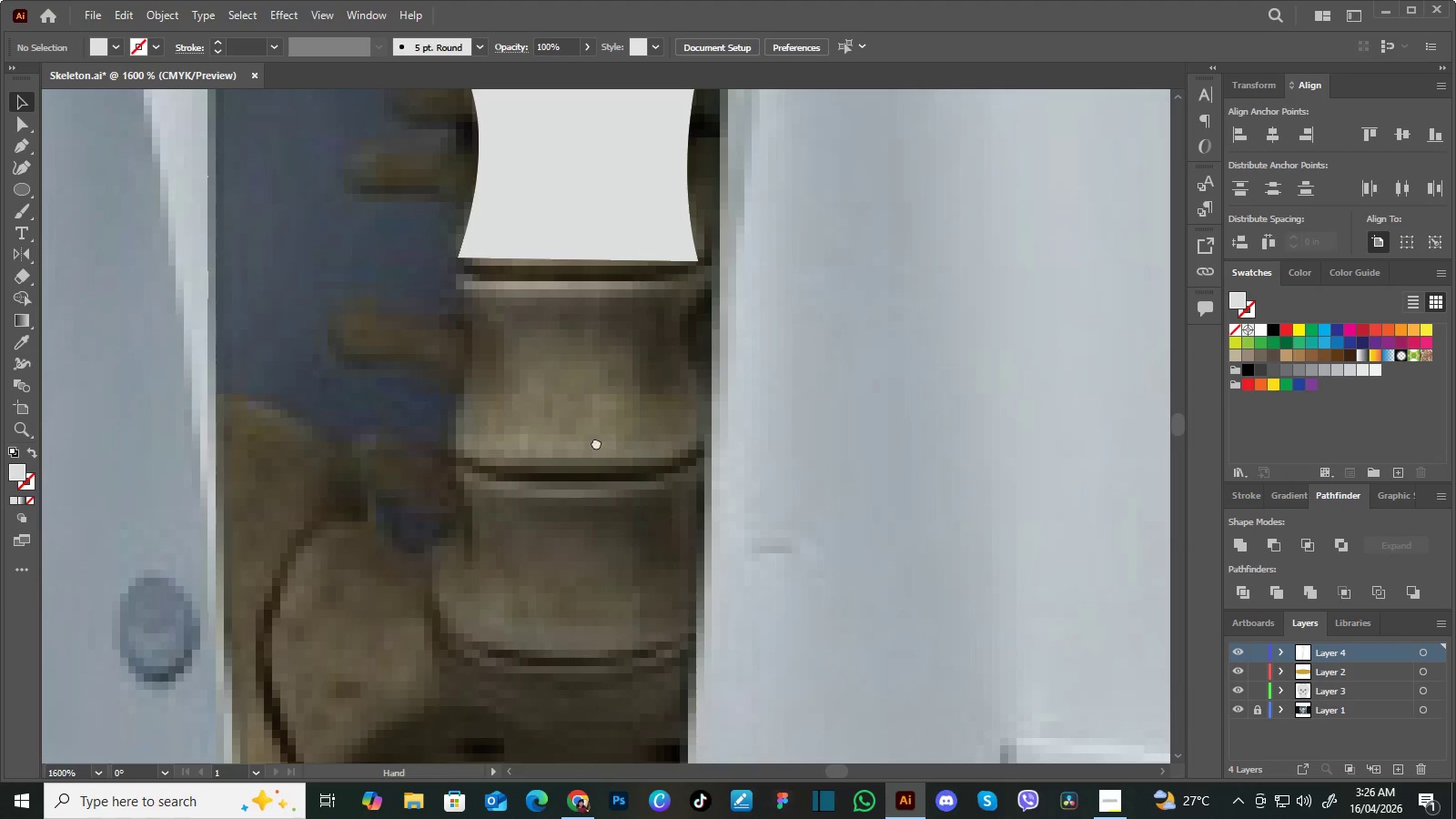 
left_click_drag(start_coordinate=[599, 463], to_coordinate=[591, 418])
 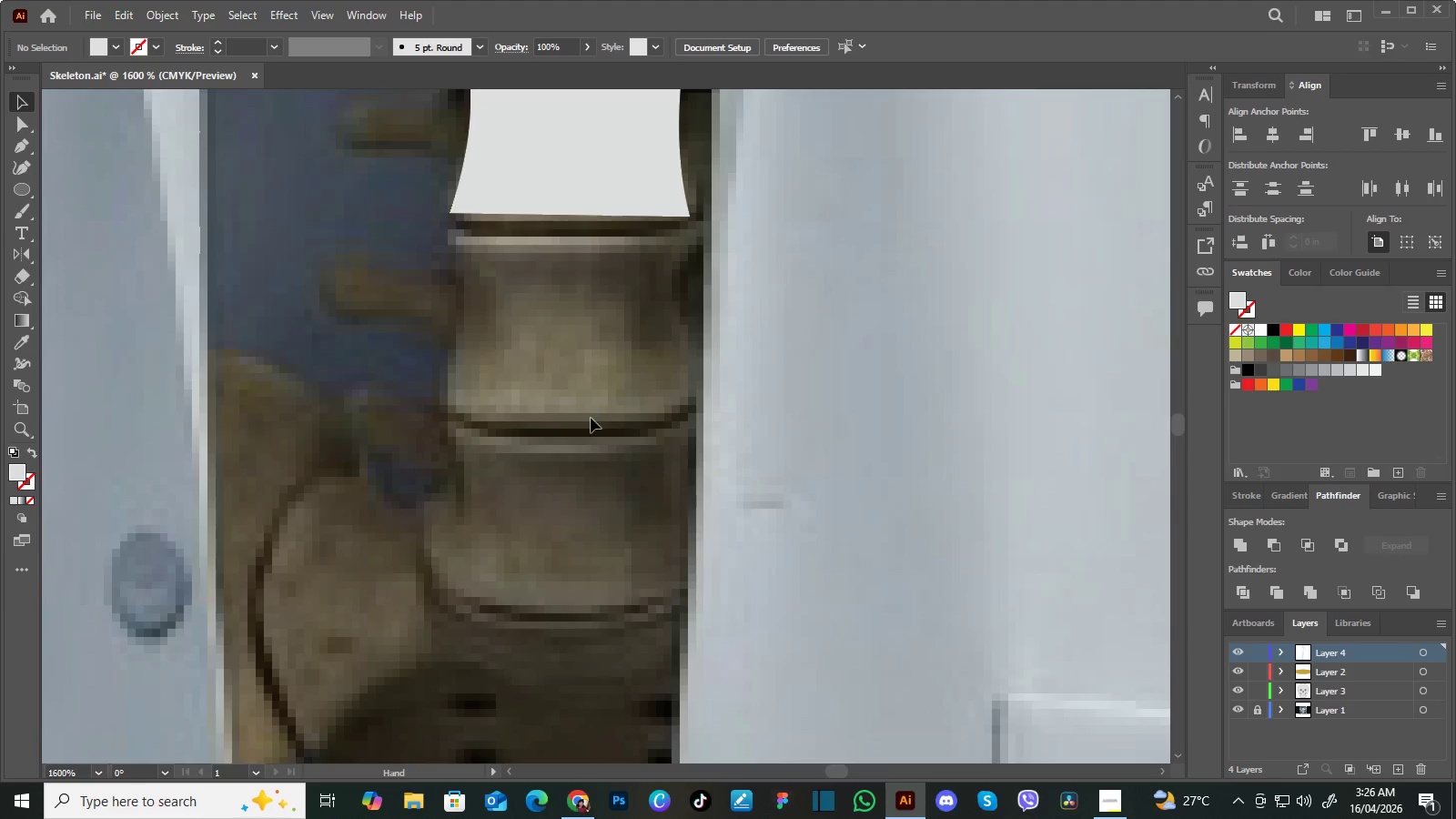 
hold_key(key=Space, duration=4.45)
 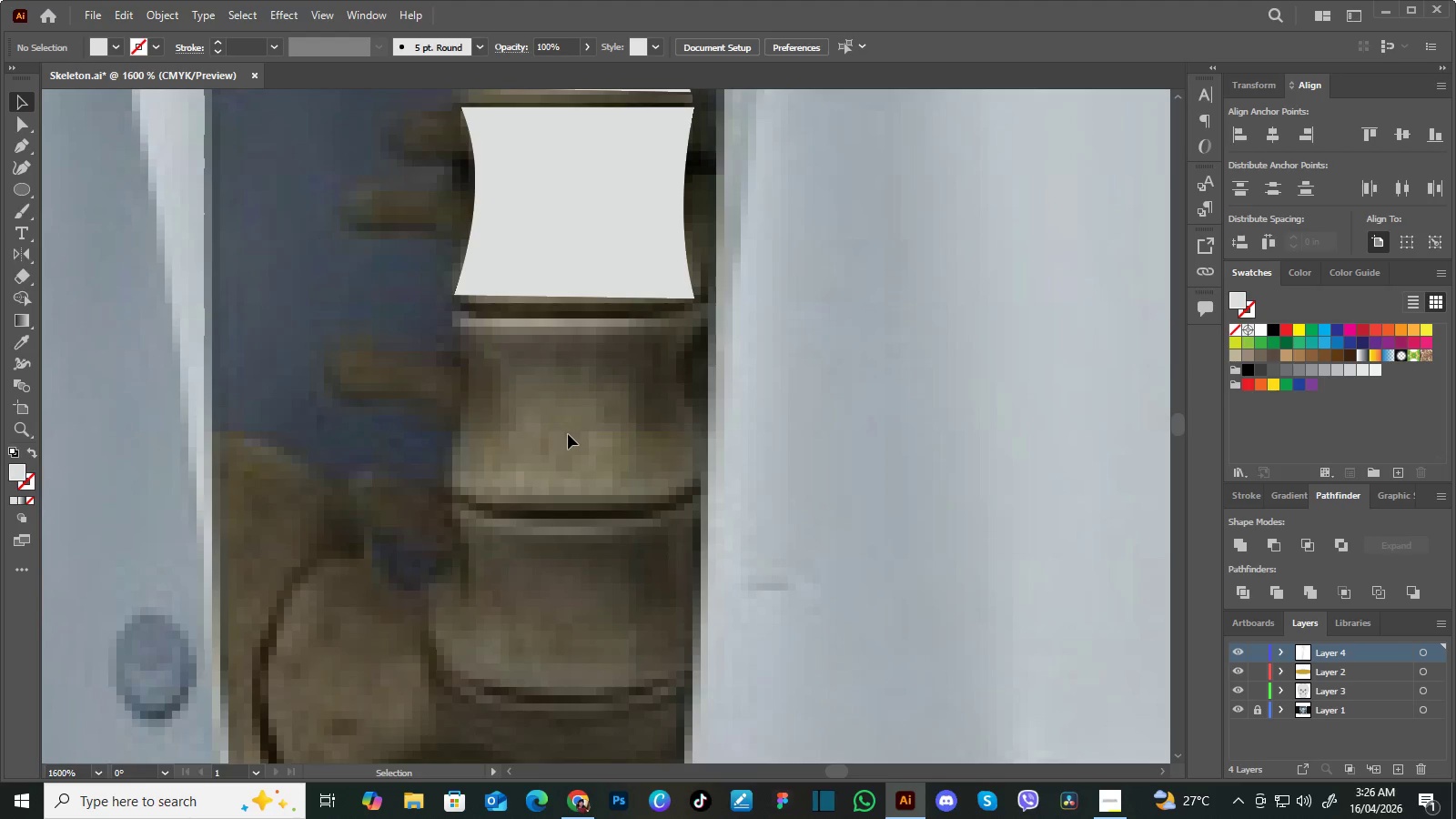 
hold_key(key=Space, duration=0.45)
 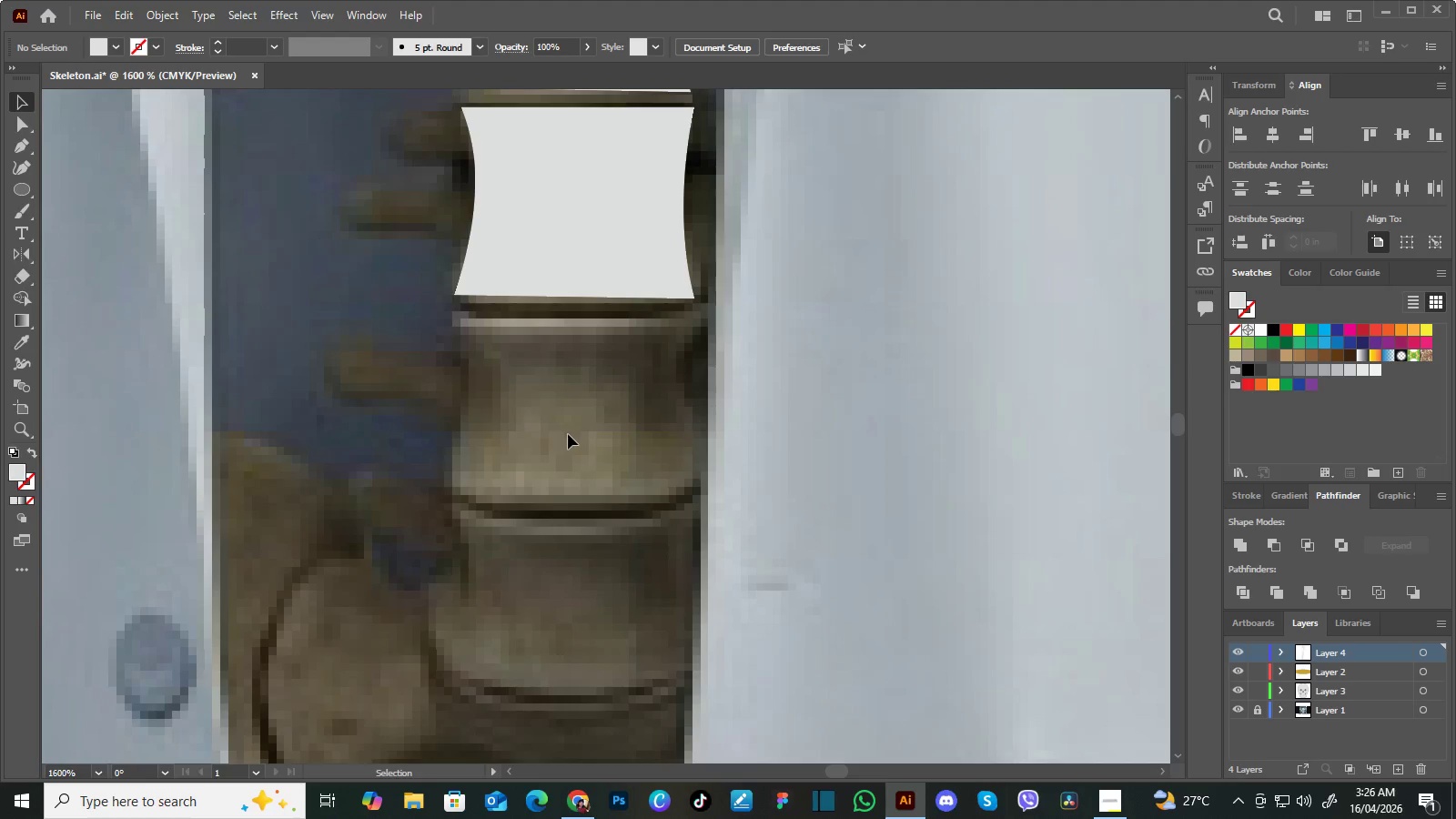 
left_click_drag(start_coordinate=[564, 354], to_coordinate=[569, 436])
 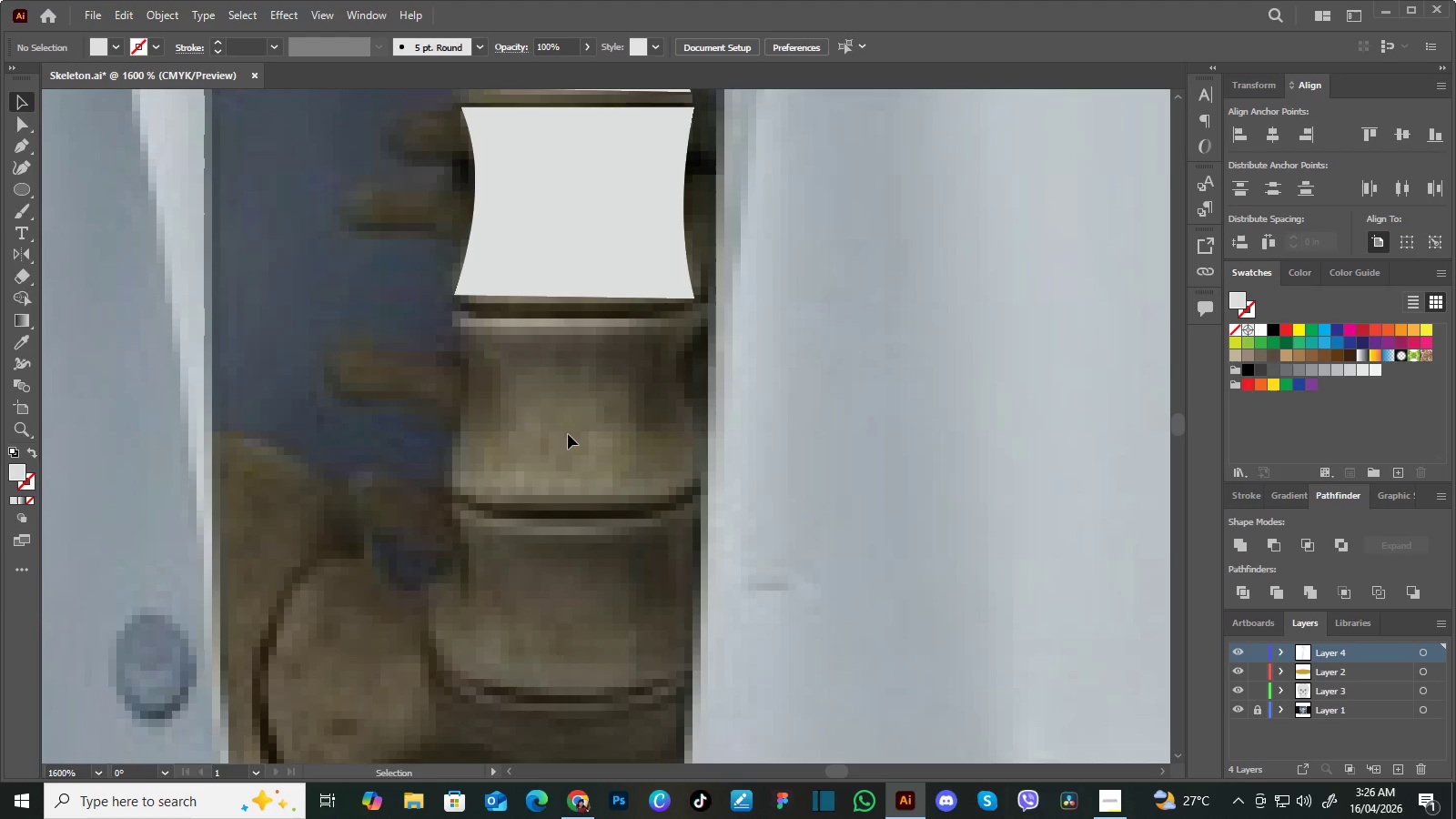 
key(P)
 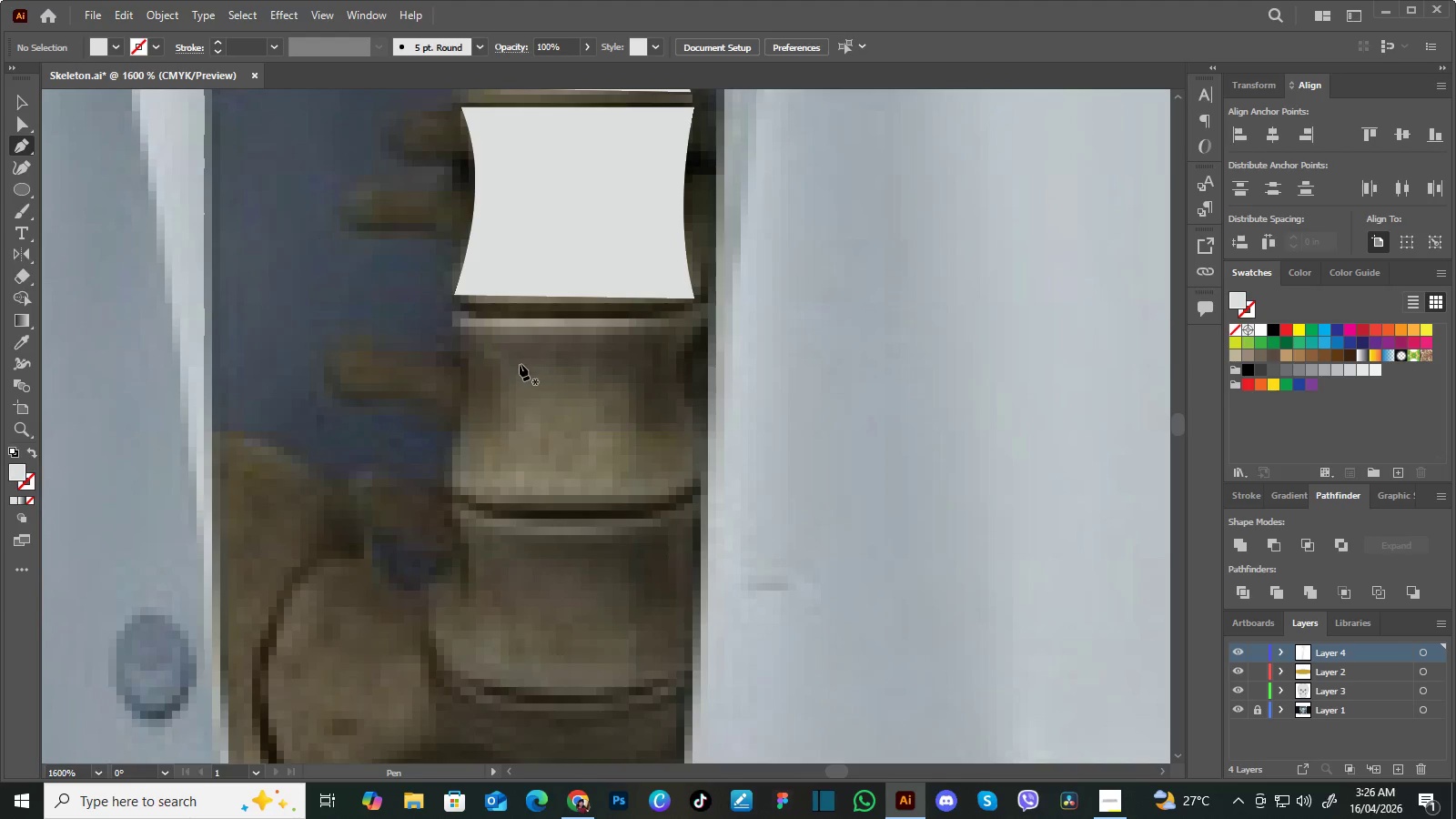 
hold_key(key=Space, duration=0.41)
 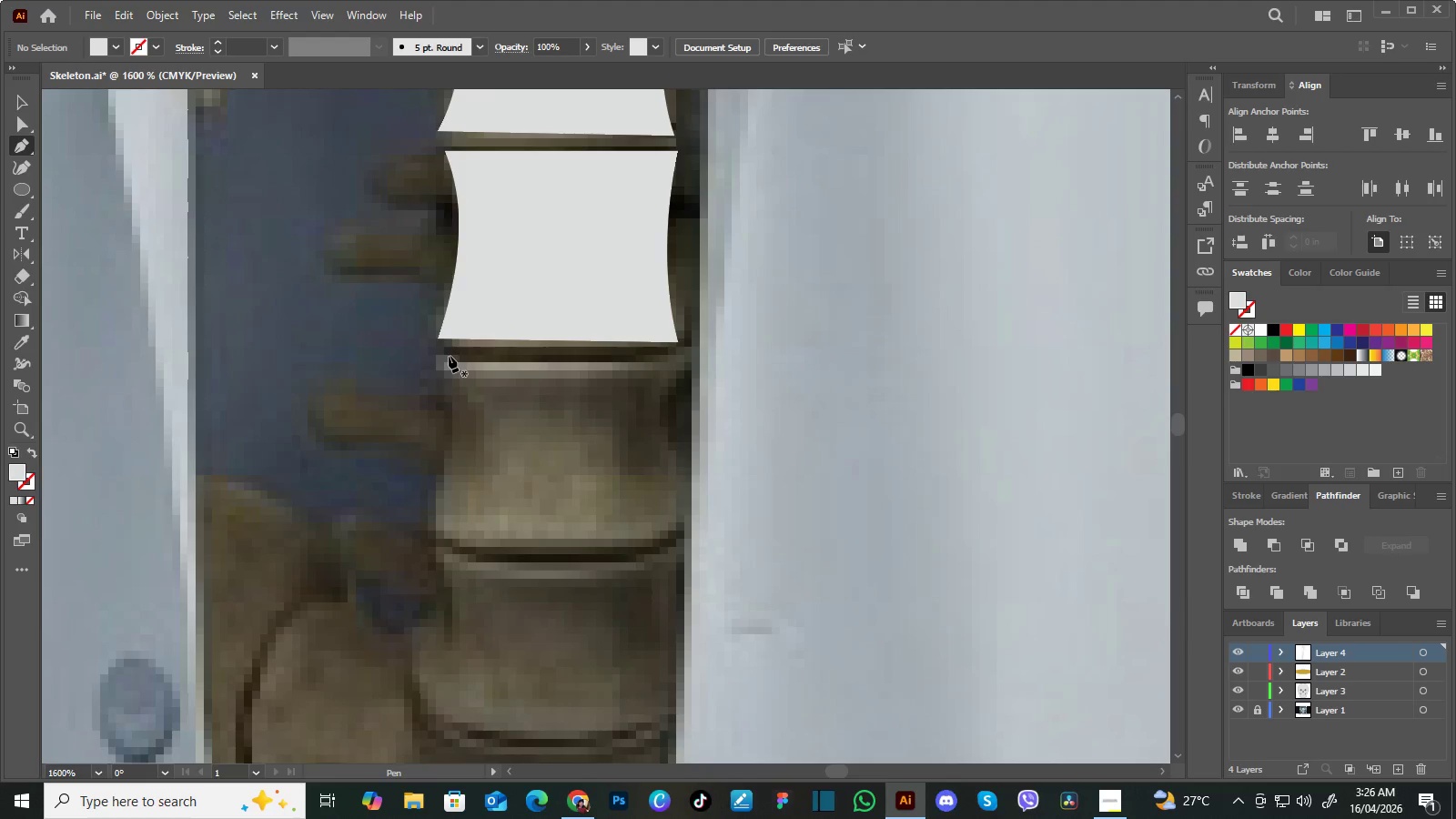 
left_click_drag(start_coordinate=[520, 364], to_coordinate=[503, 408])
 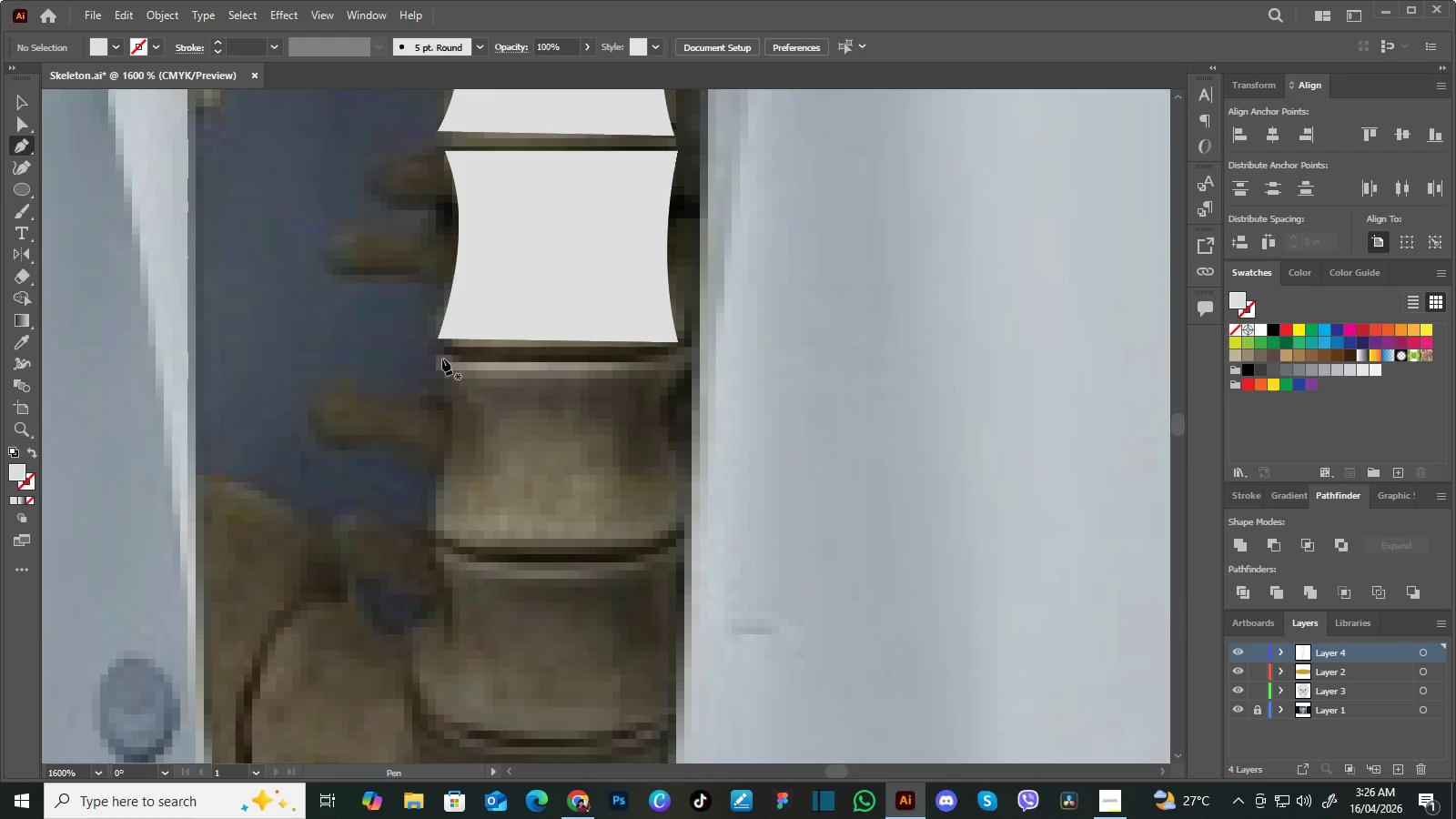 
left_click([442, 359])
 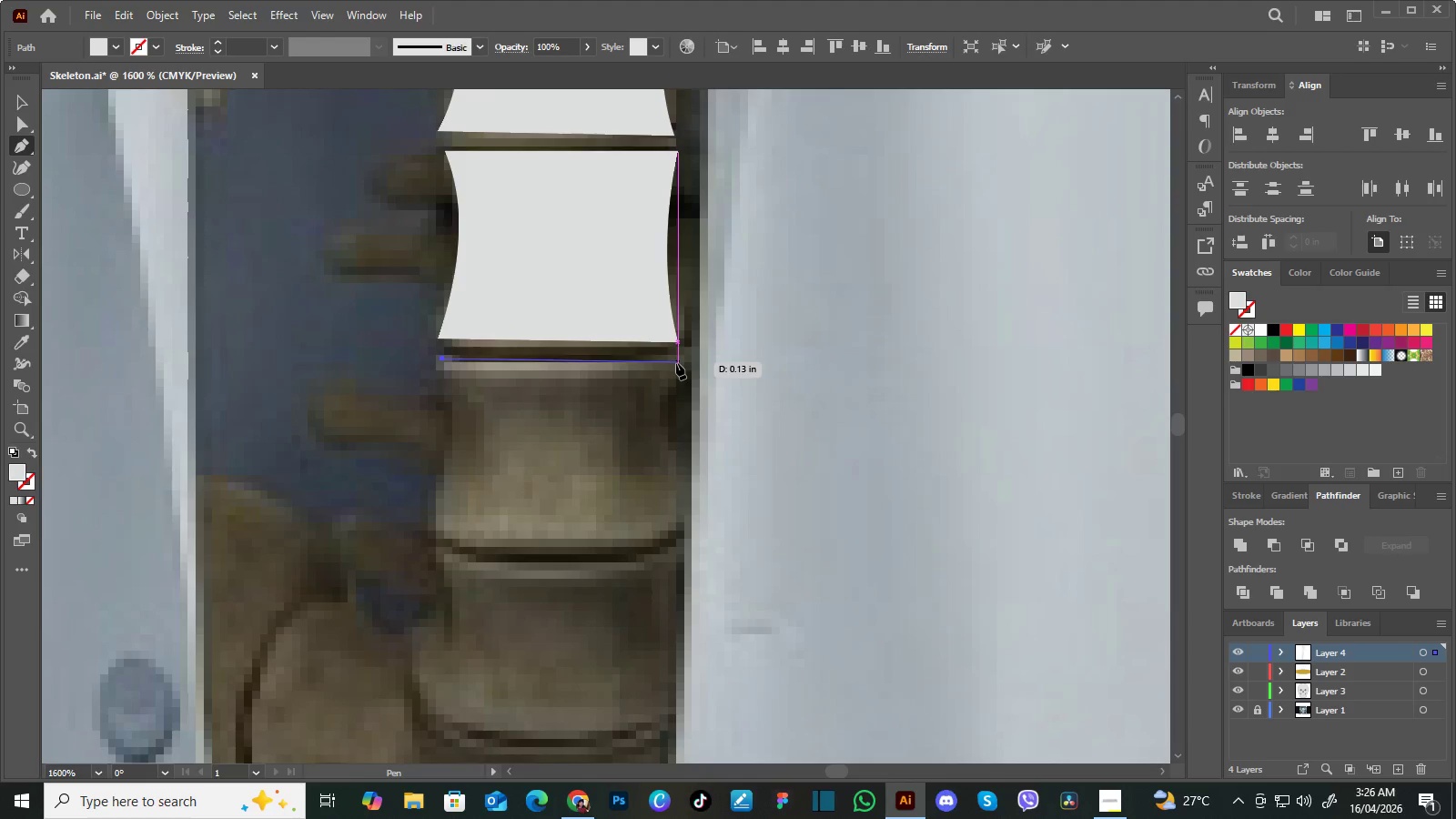 
left_click([677, 363])
 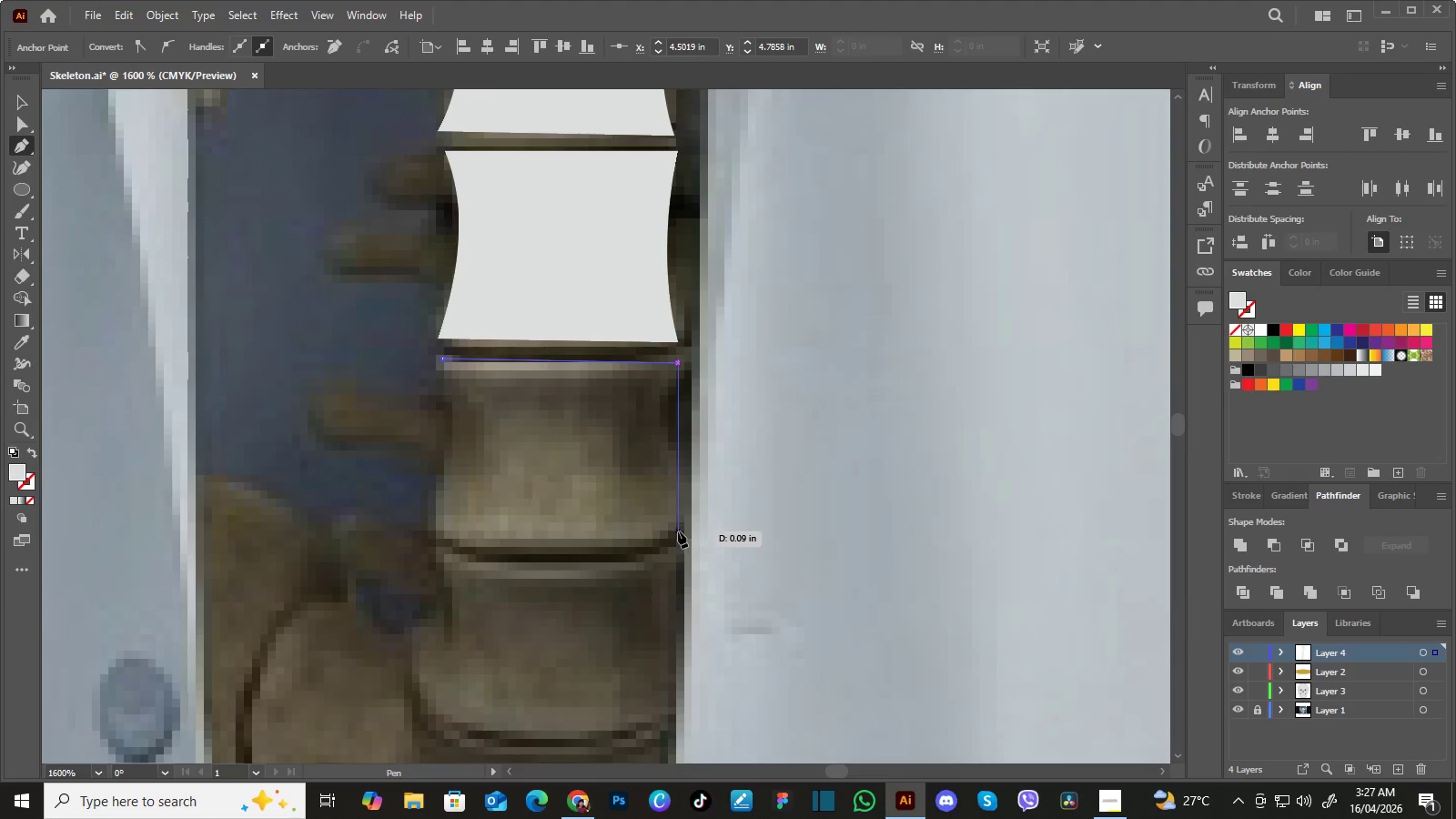 
left_click_drag(start_coordinate=[678, 533], to_coordinate=[693, 603])
 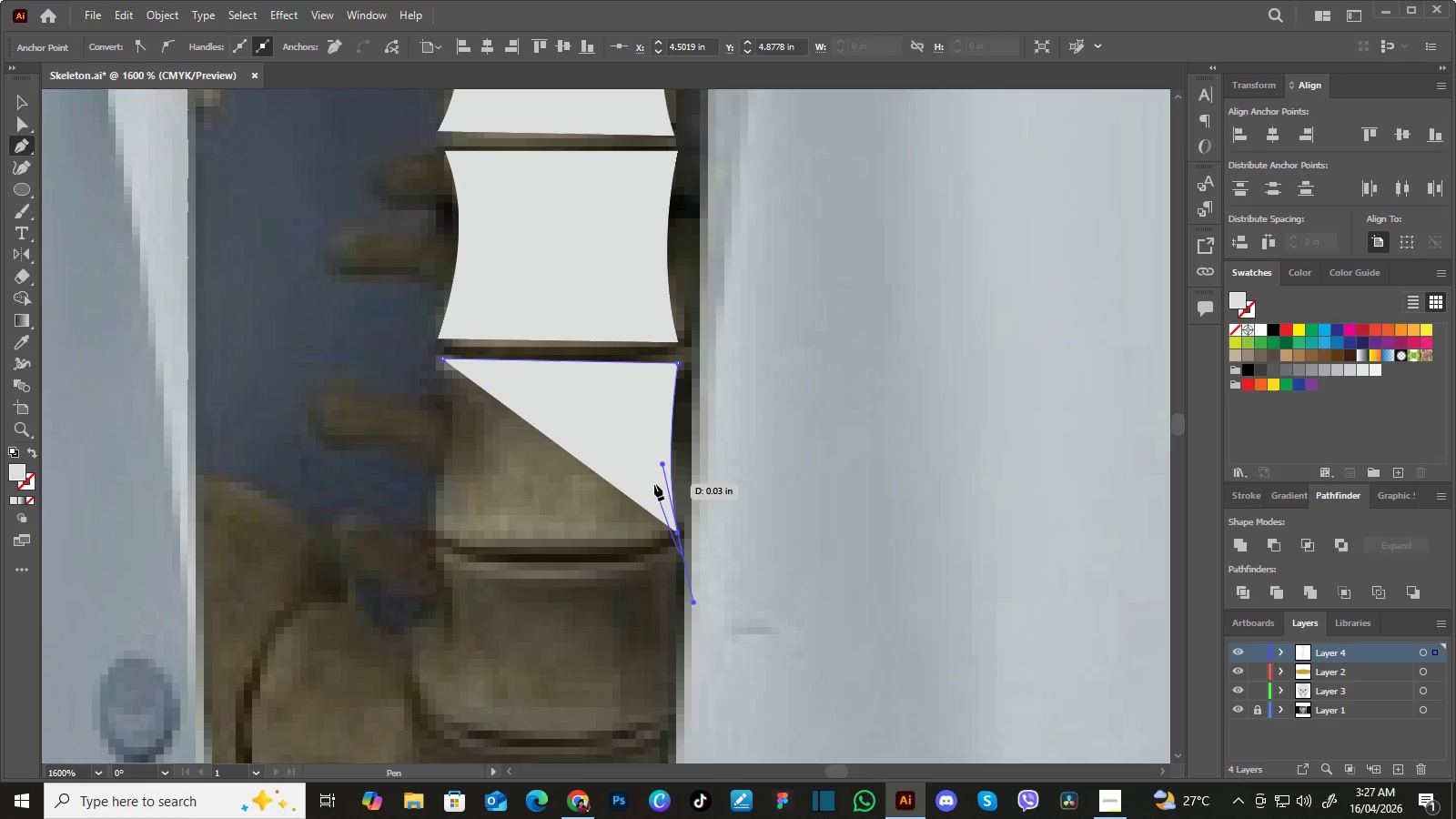 
hold_key(key=AltLeft, duration=1.0)
left_click([678, 533])
 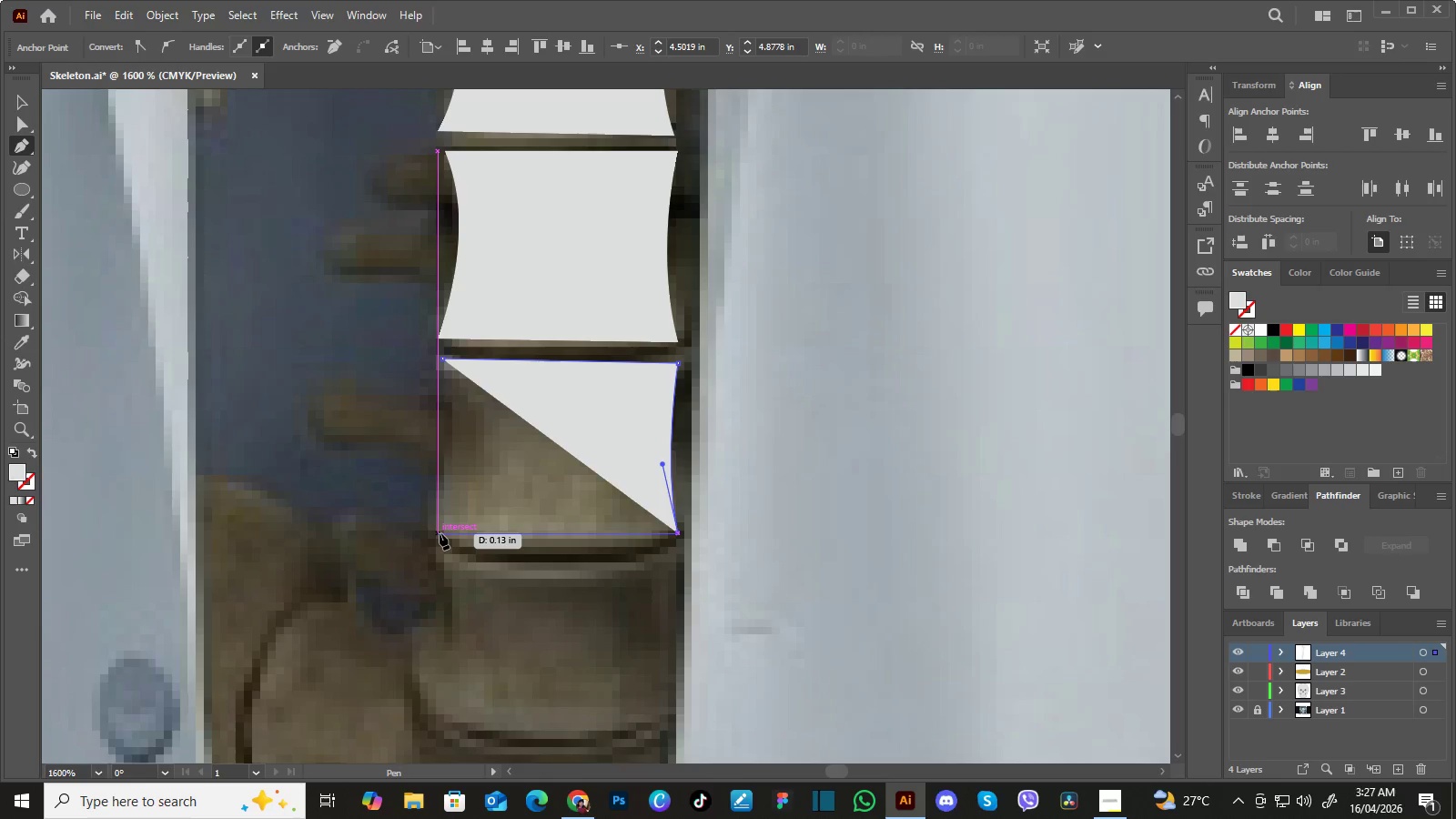 
left_click([435, 531])
 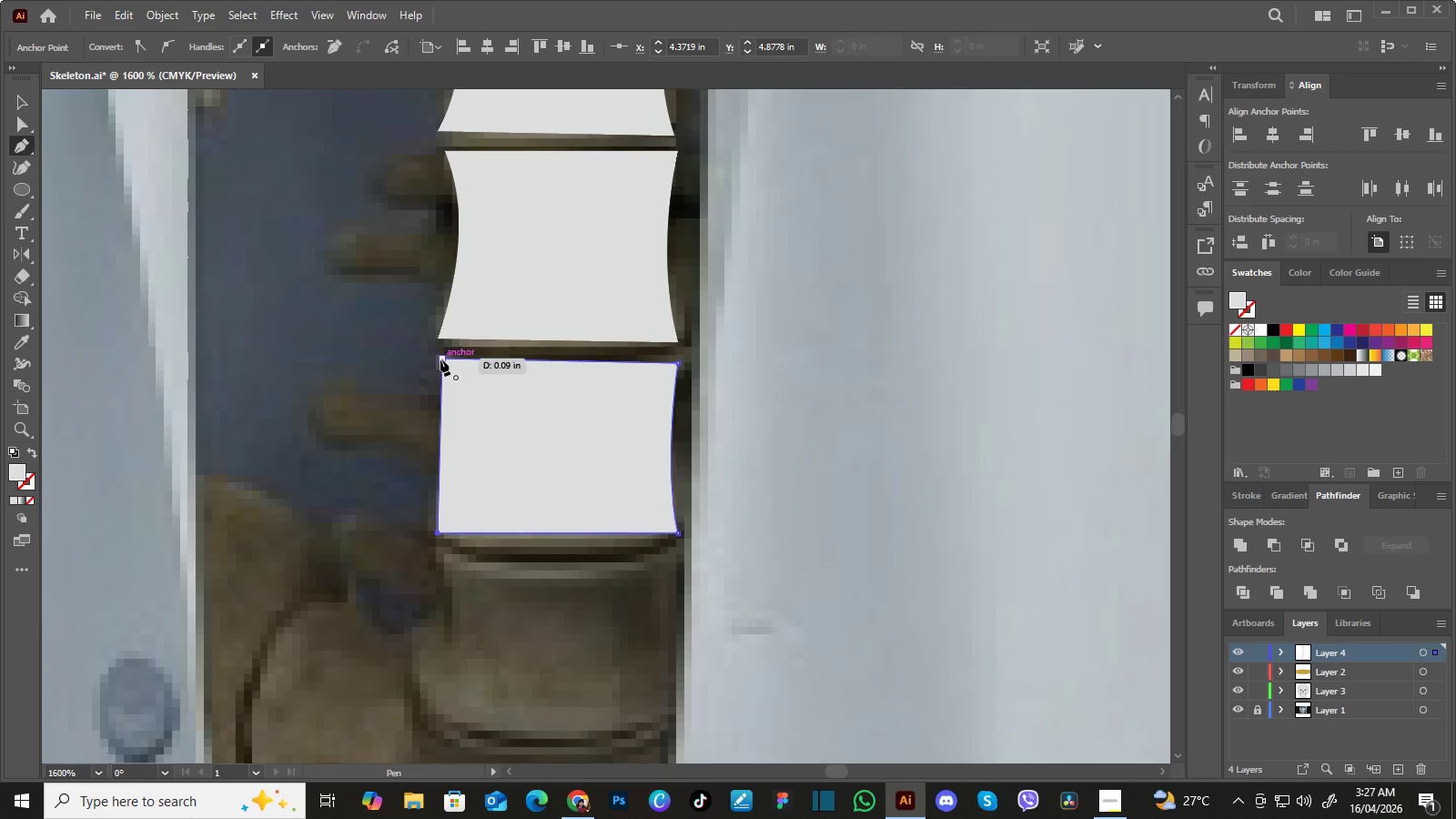 
left_click_drag(start_coordinate=[441, 358], to_coordinate=[413, 284])
 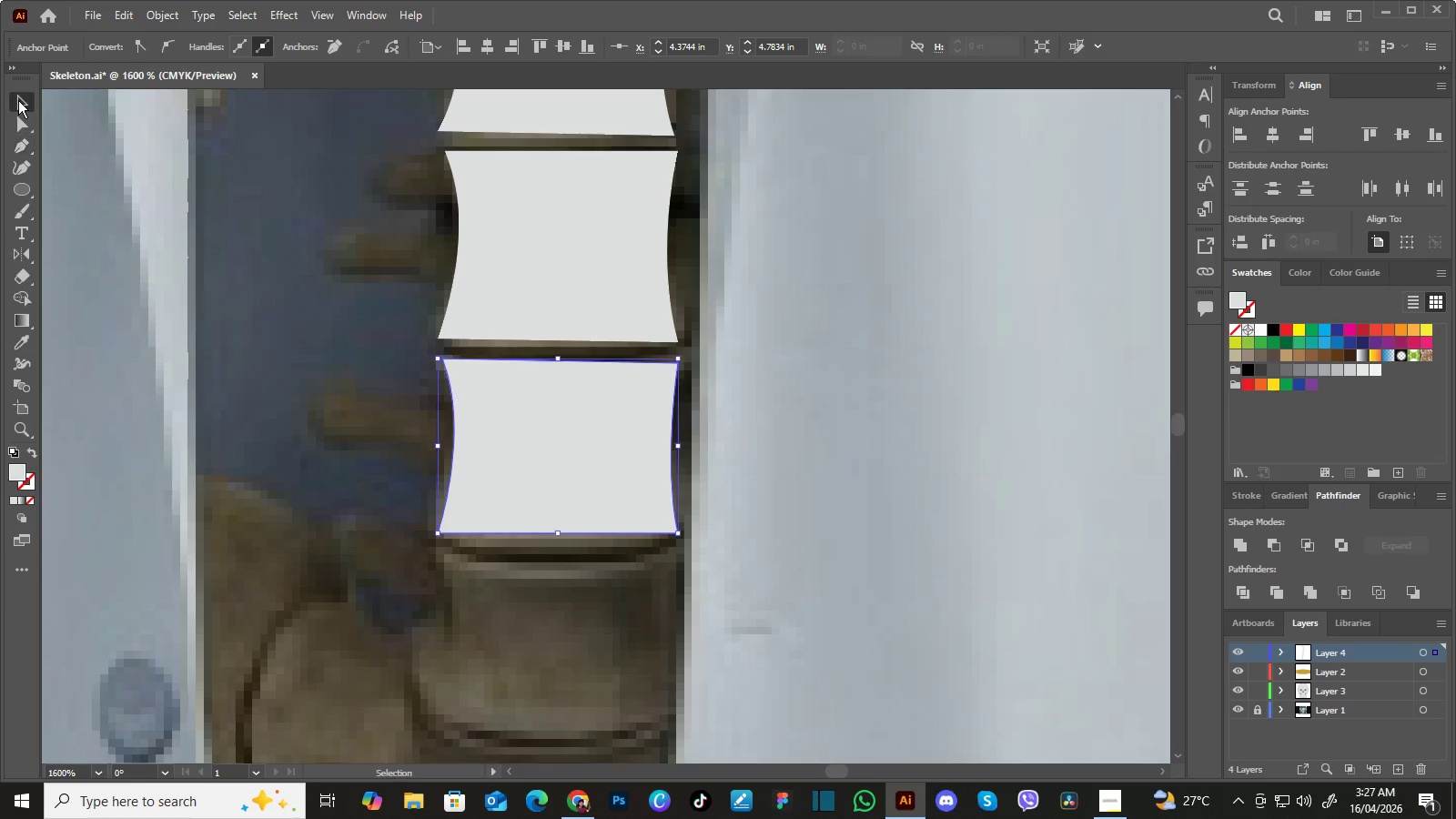 
double_click([339, 273])
 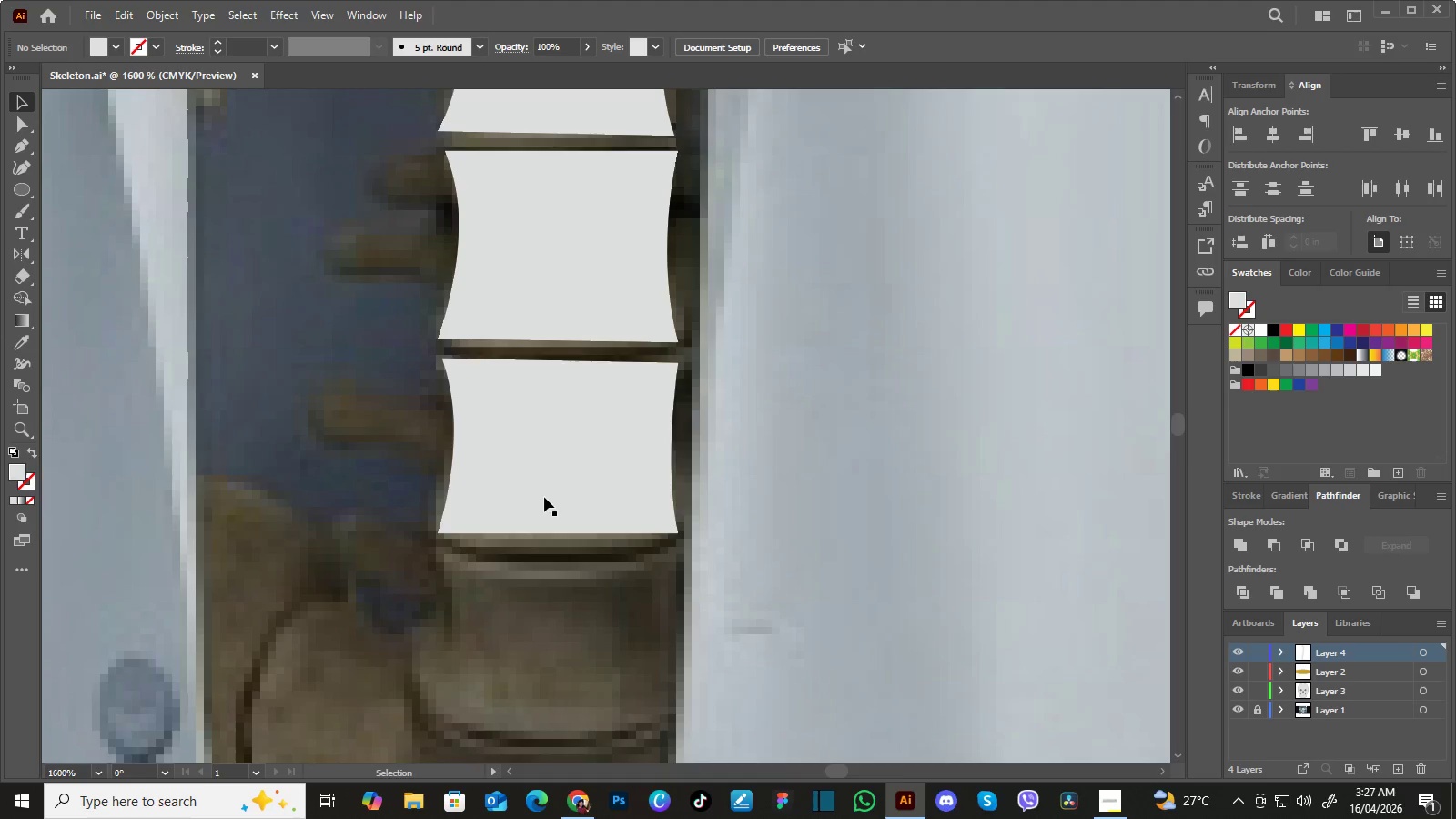 
hold_key(key=Space, duration=0.92)
 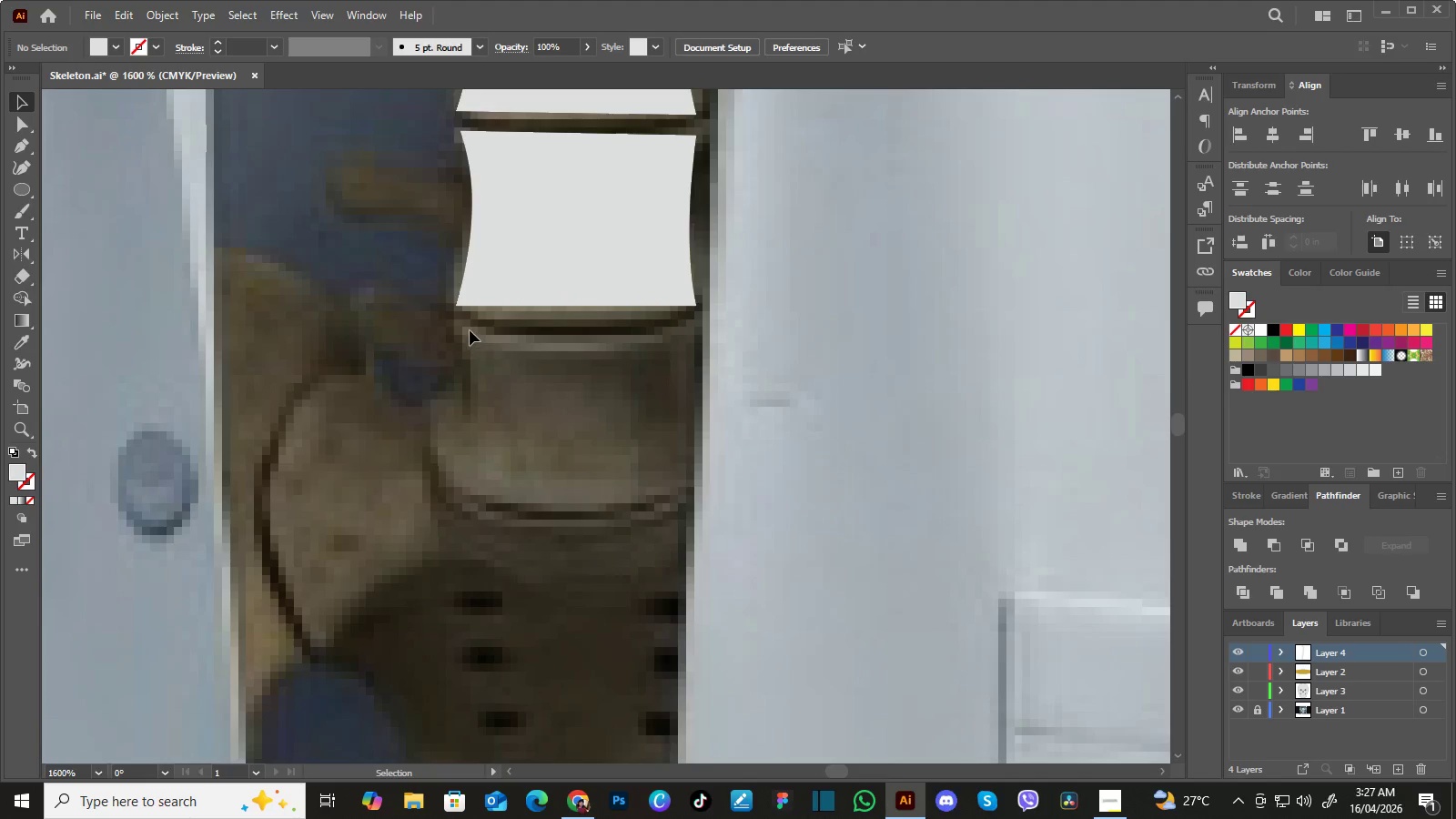 
left_click_drag(start_coordinate=[622, 574], to_coordinate=[645, 389])
 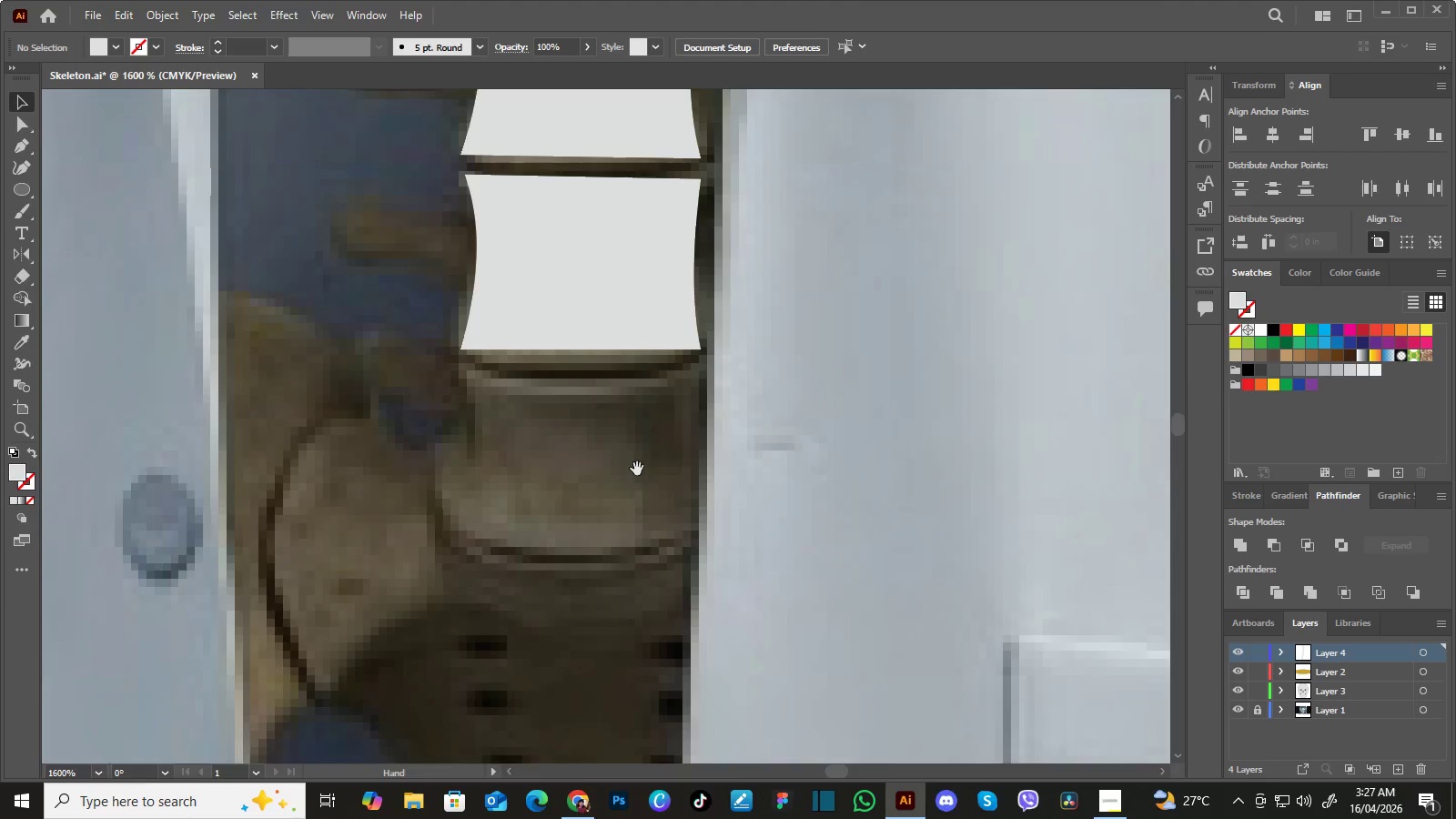 
left_click_drag(start_coordinate=[636, 462], to_coordinate=[632, 419])
 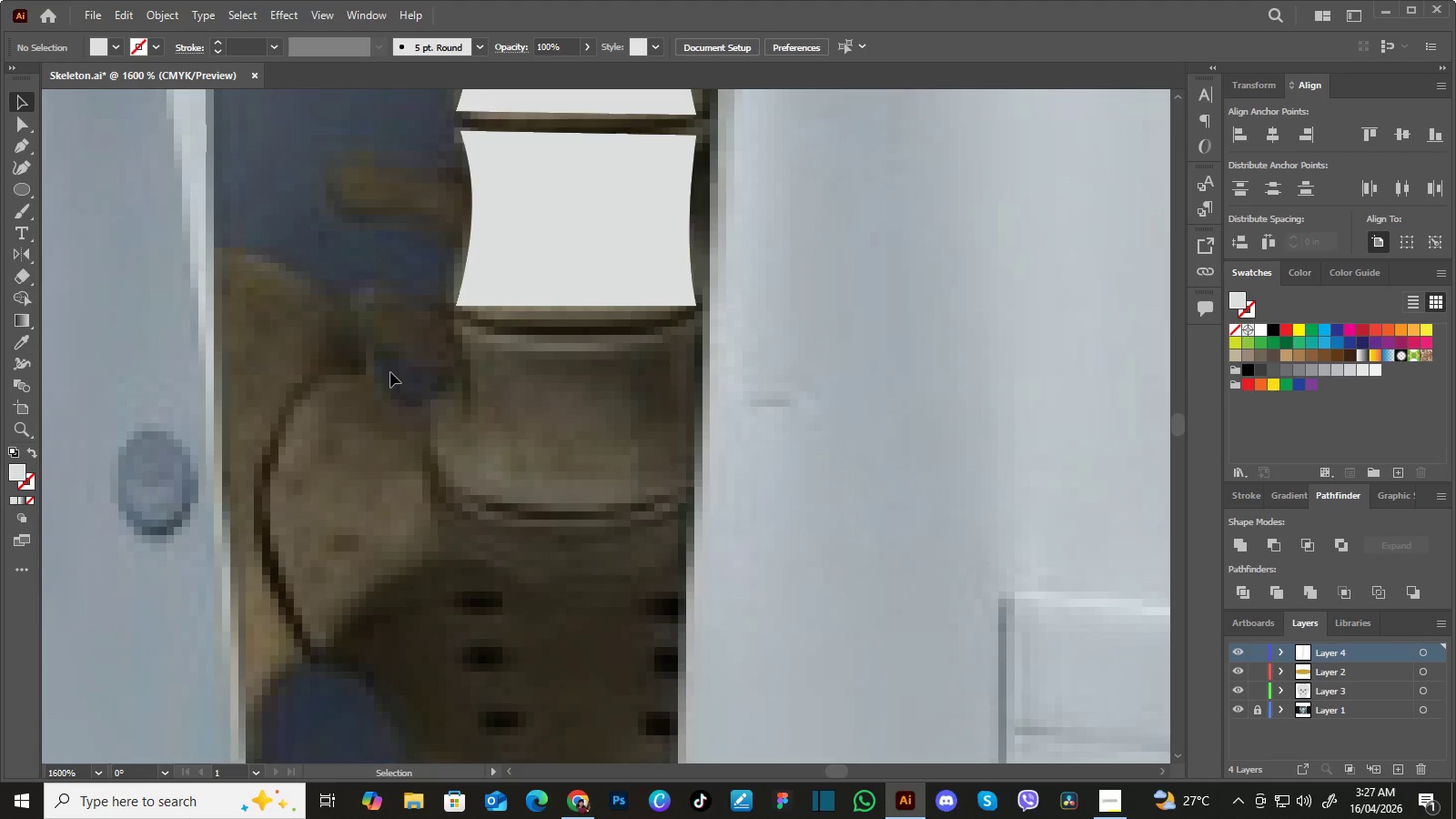 
key(P)
 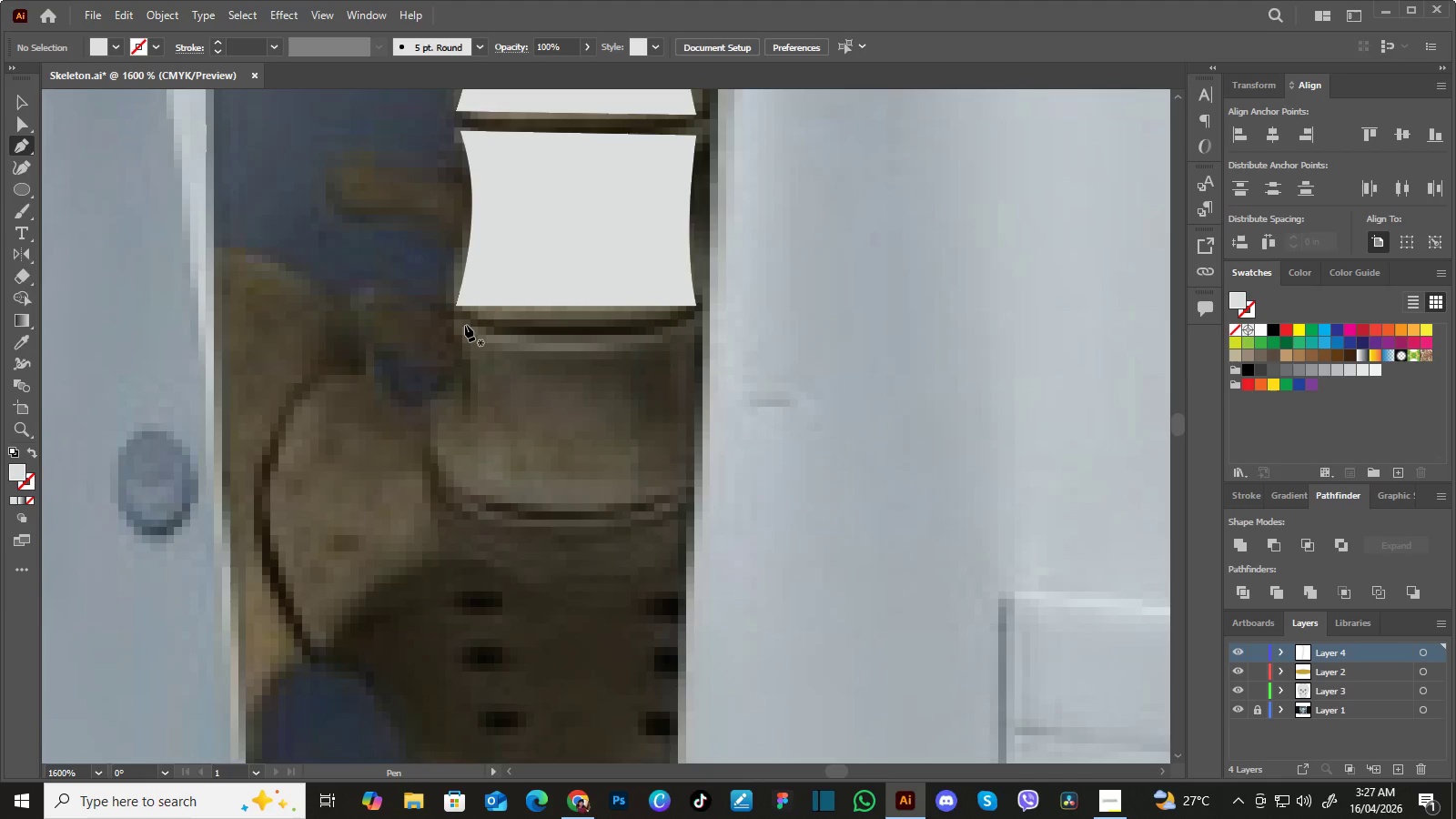 
left_click([463, 325])
 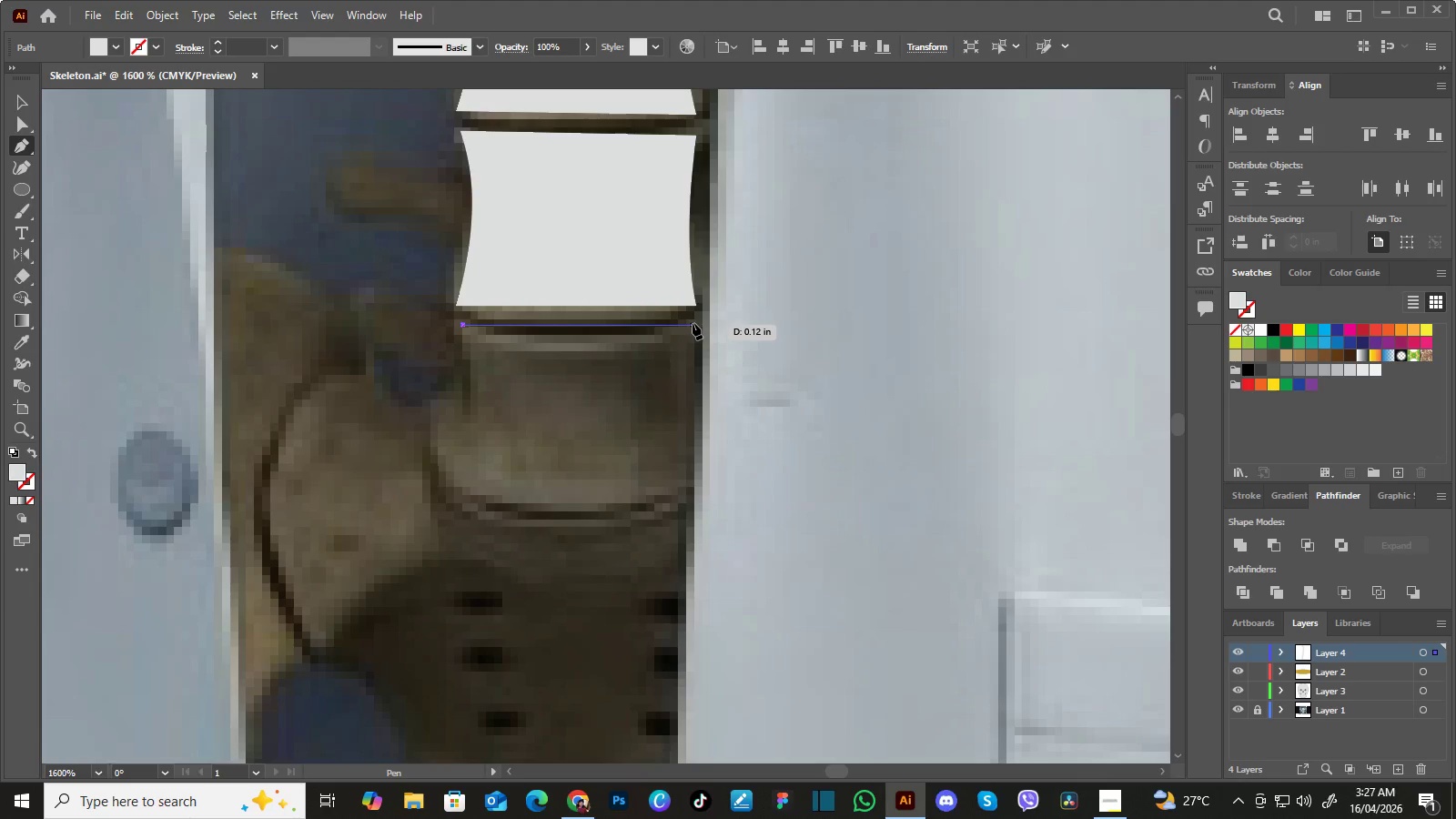 
left_click([694, 323])
 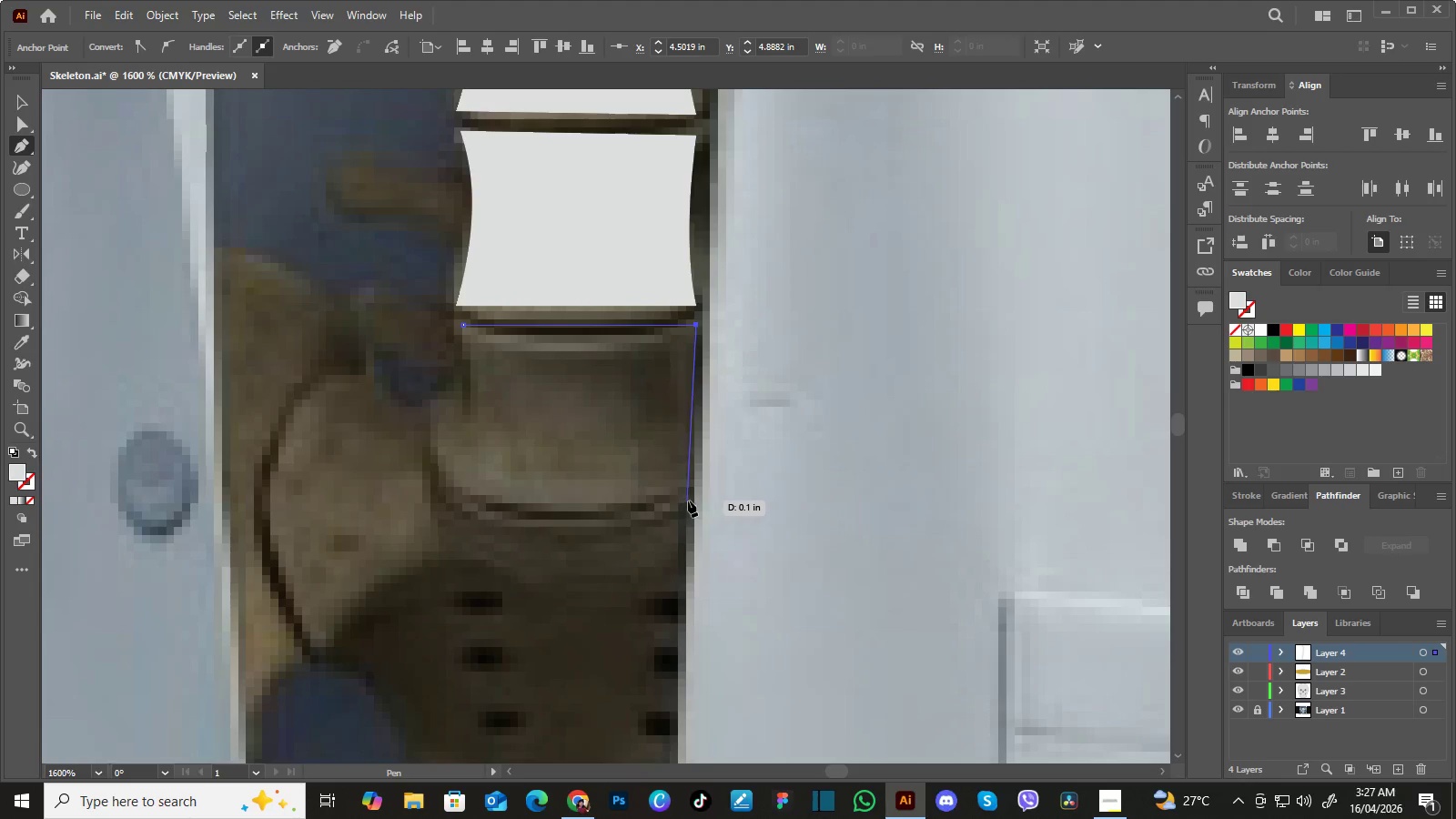 
left_click_drag(start_coordinate=[688, 500], to_coordinate=[713, 630])
 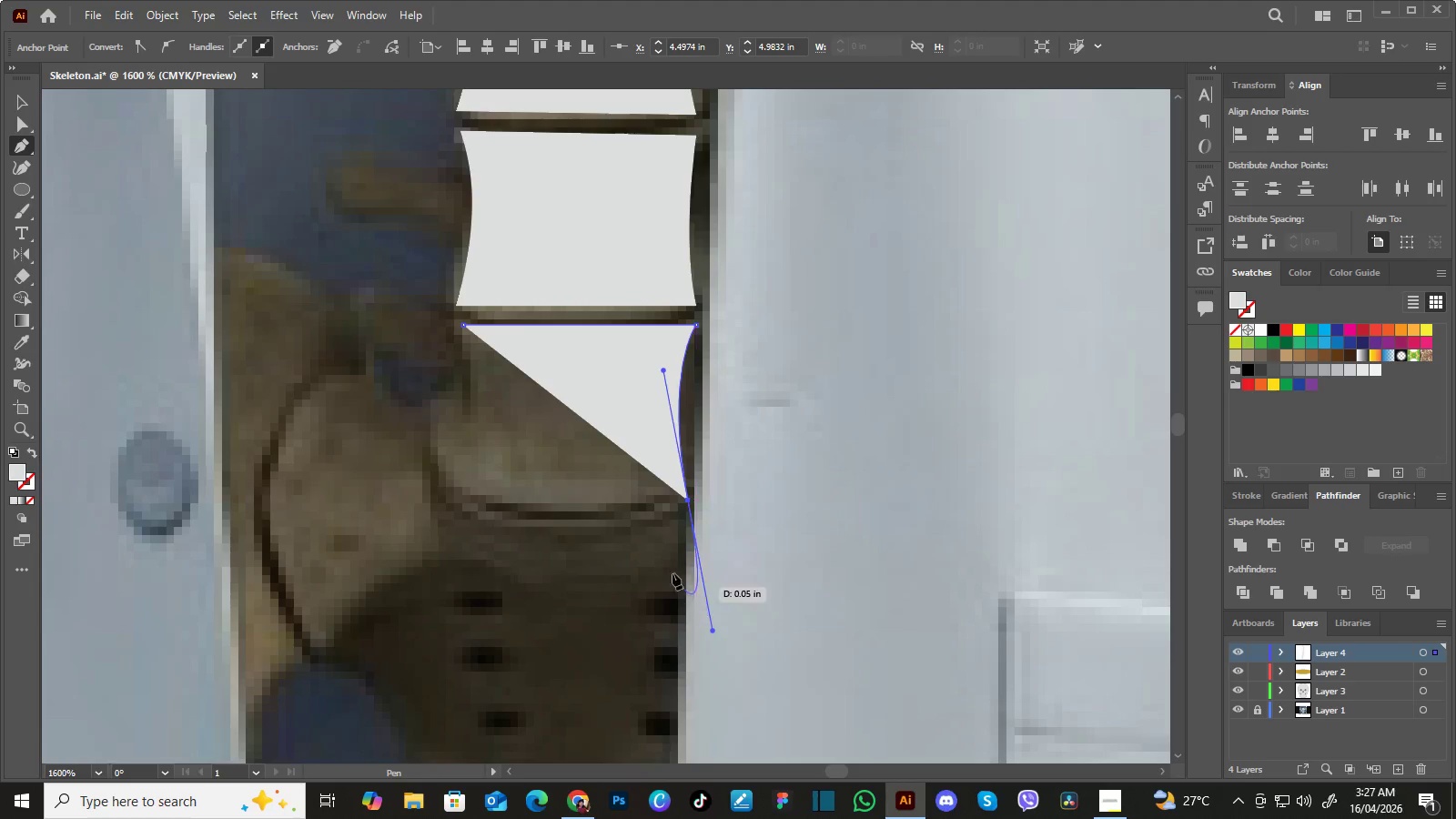 
hold_key(key=AltLeft, duration=1.19)
left_click([689, 500])
 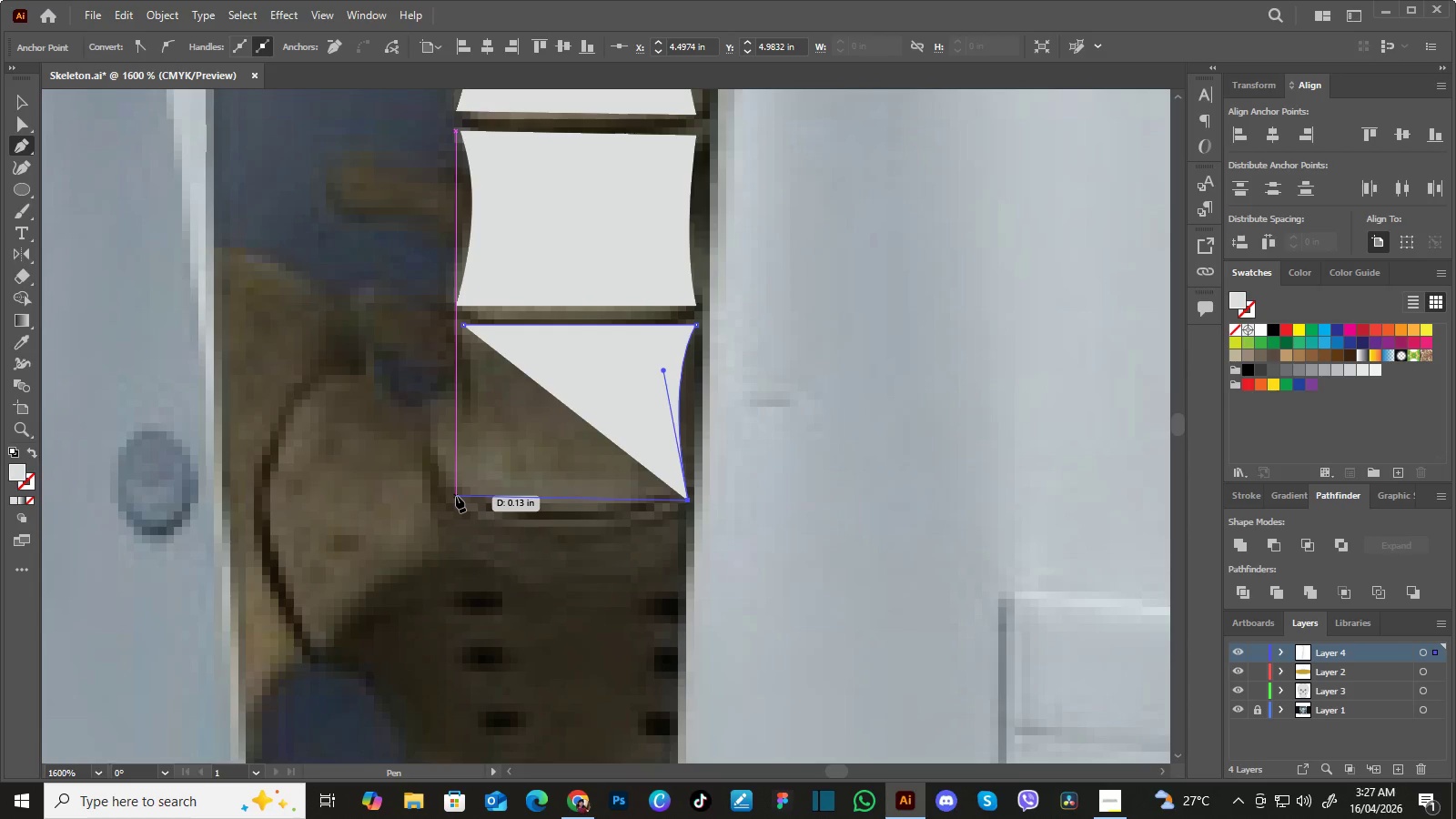 
left_click([450, 494])
 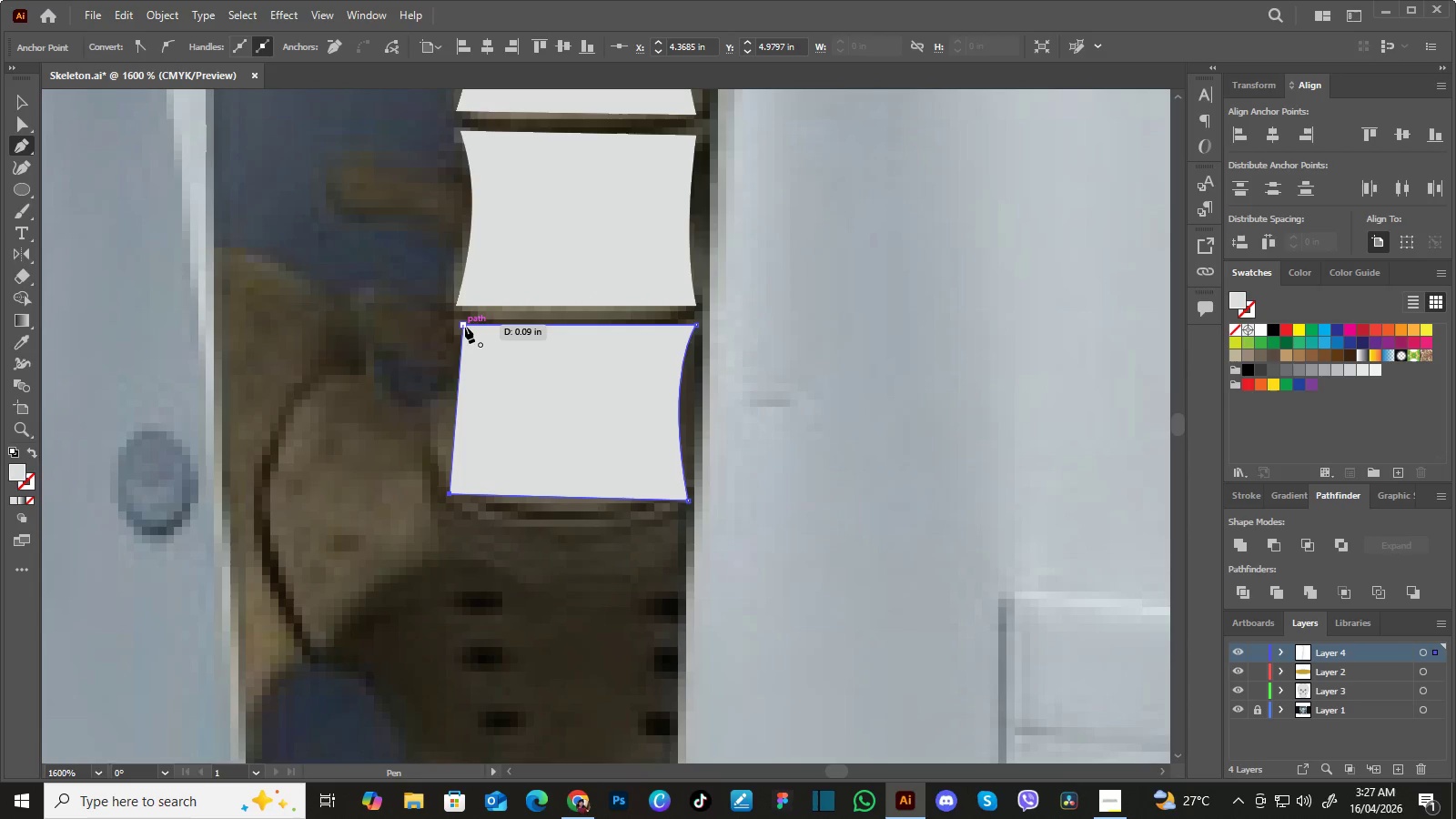 
left_click_drag(start_coordinate=[464, 326], to_coordinate=[430, 236])
 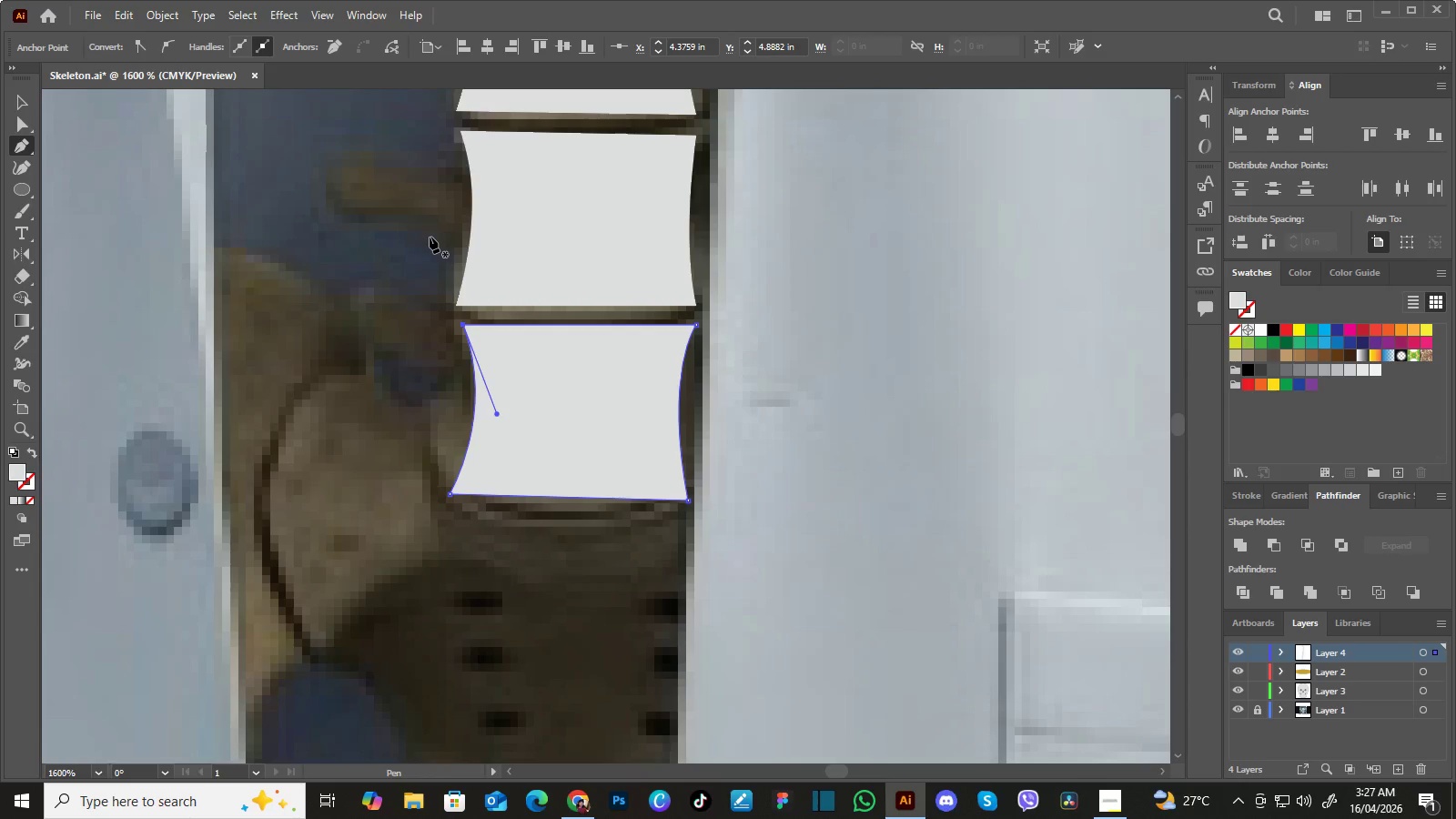 
key(Enter)
 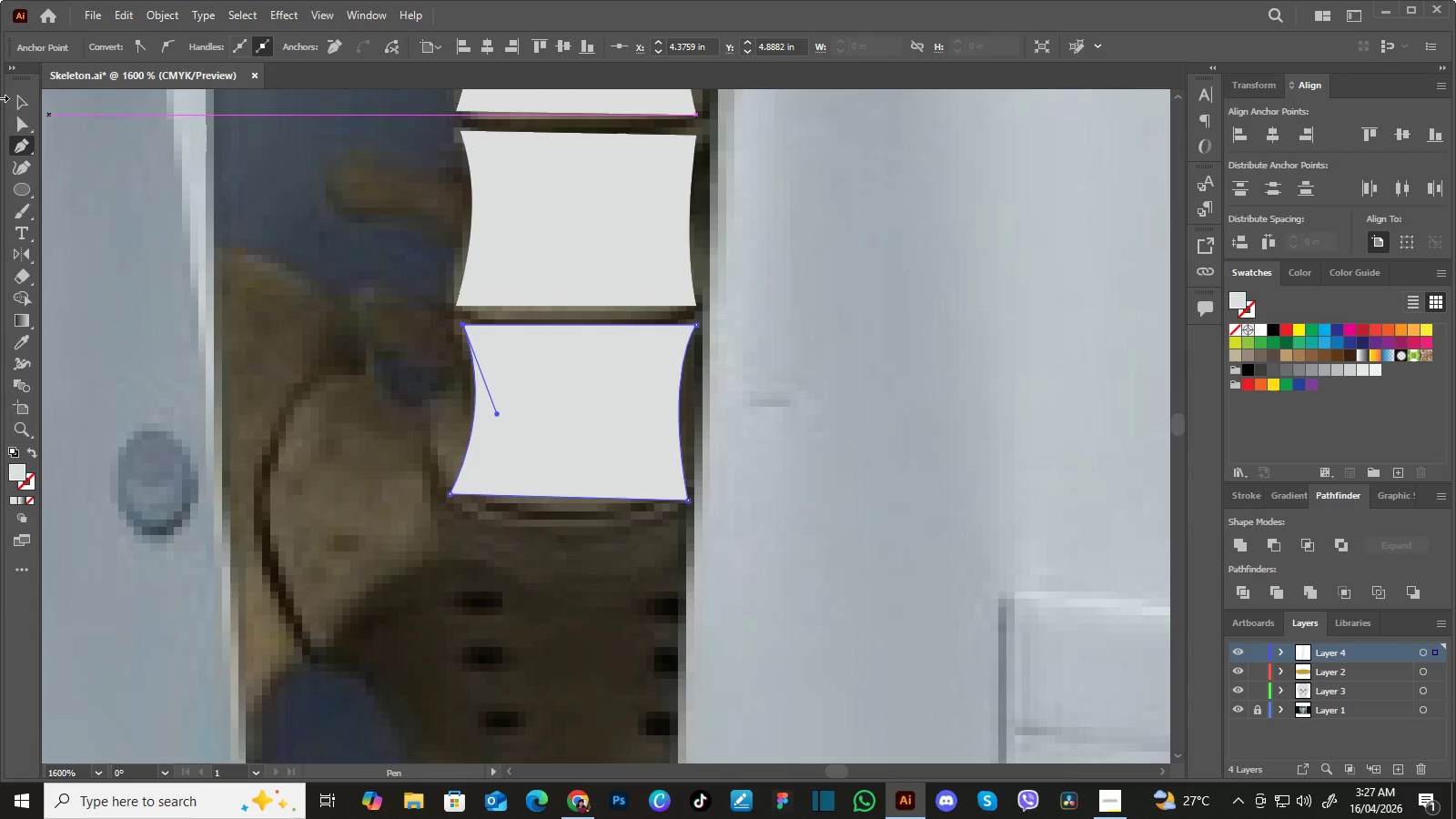 
left_click([23, 96])
 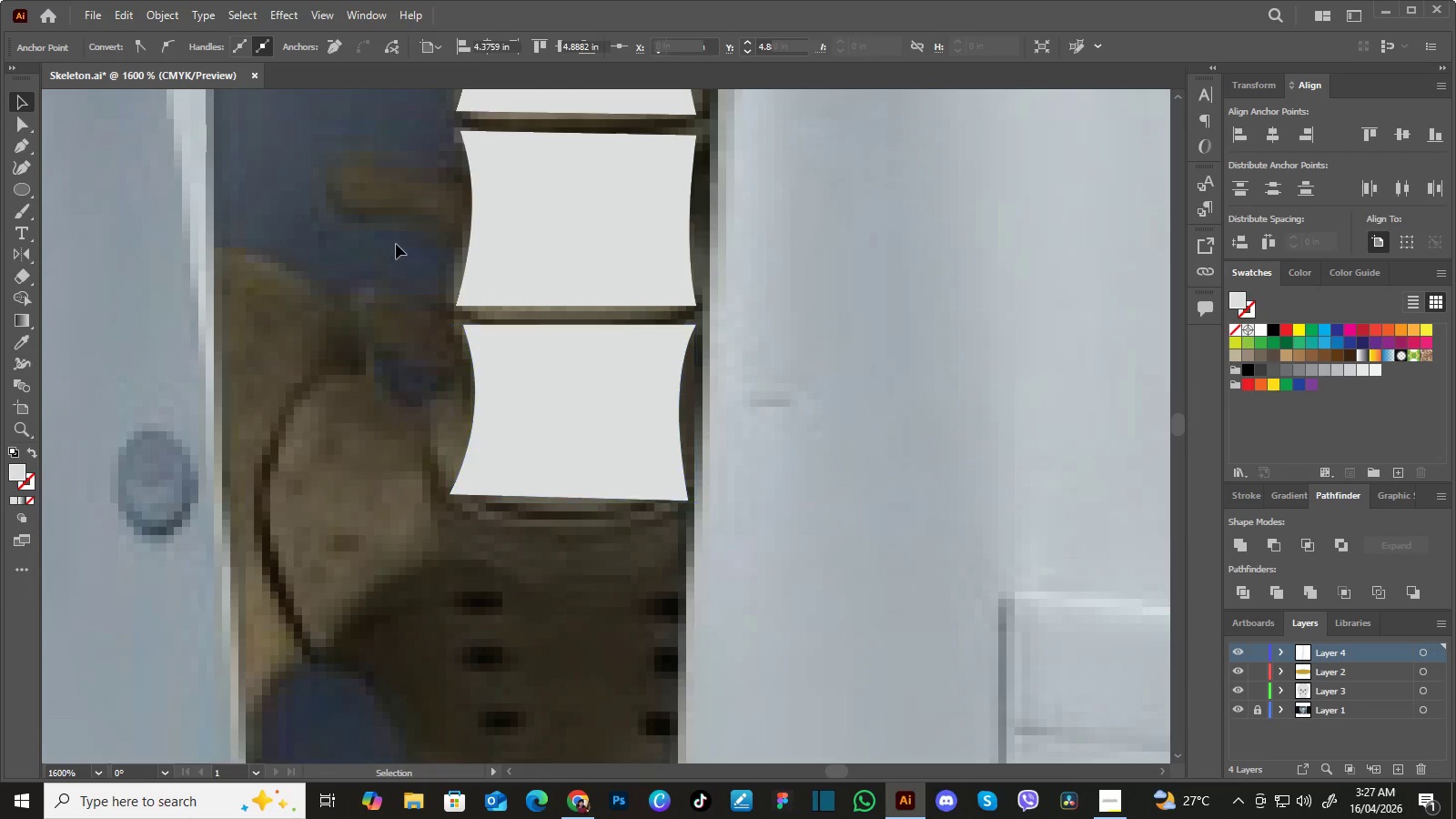 
hold_key(key=Space, duration=0.92)
 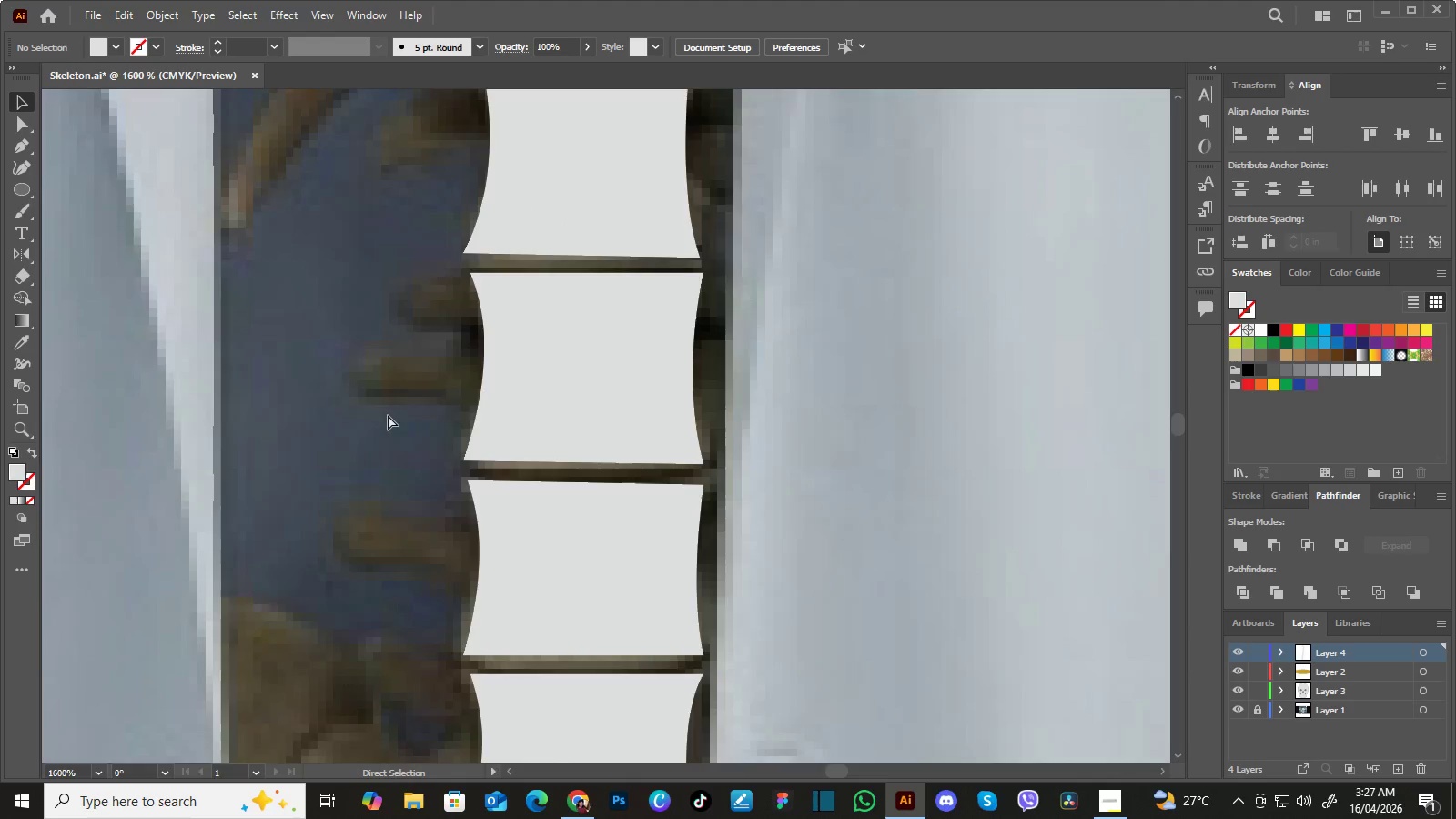 
left_click_drag(start_coordinate=[363, 202], to_coordinate=[388, 475])
 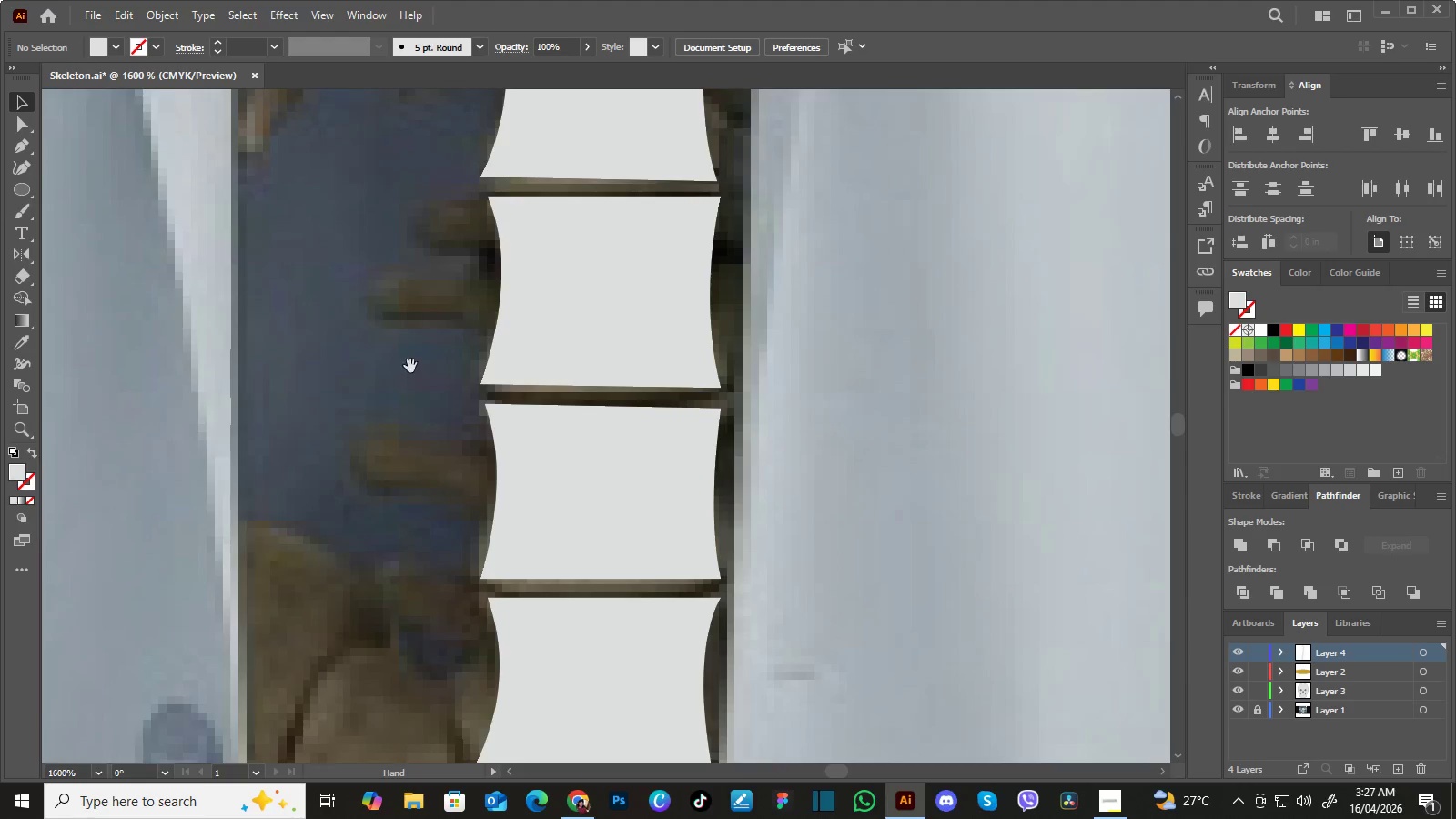 
left_click_drag(start_coordinate=[410, 367], to_coordinate=[391, 443])
 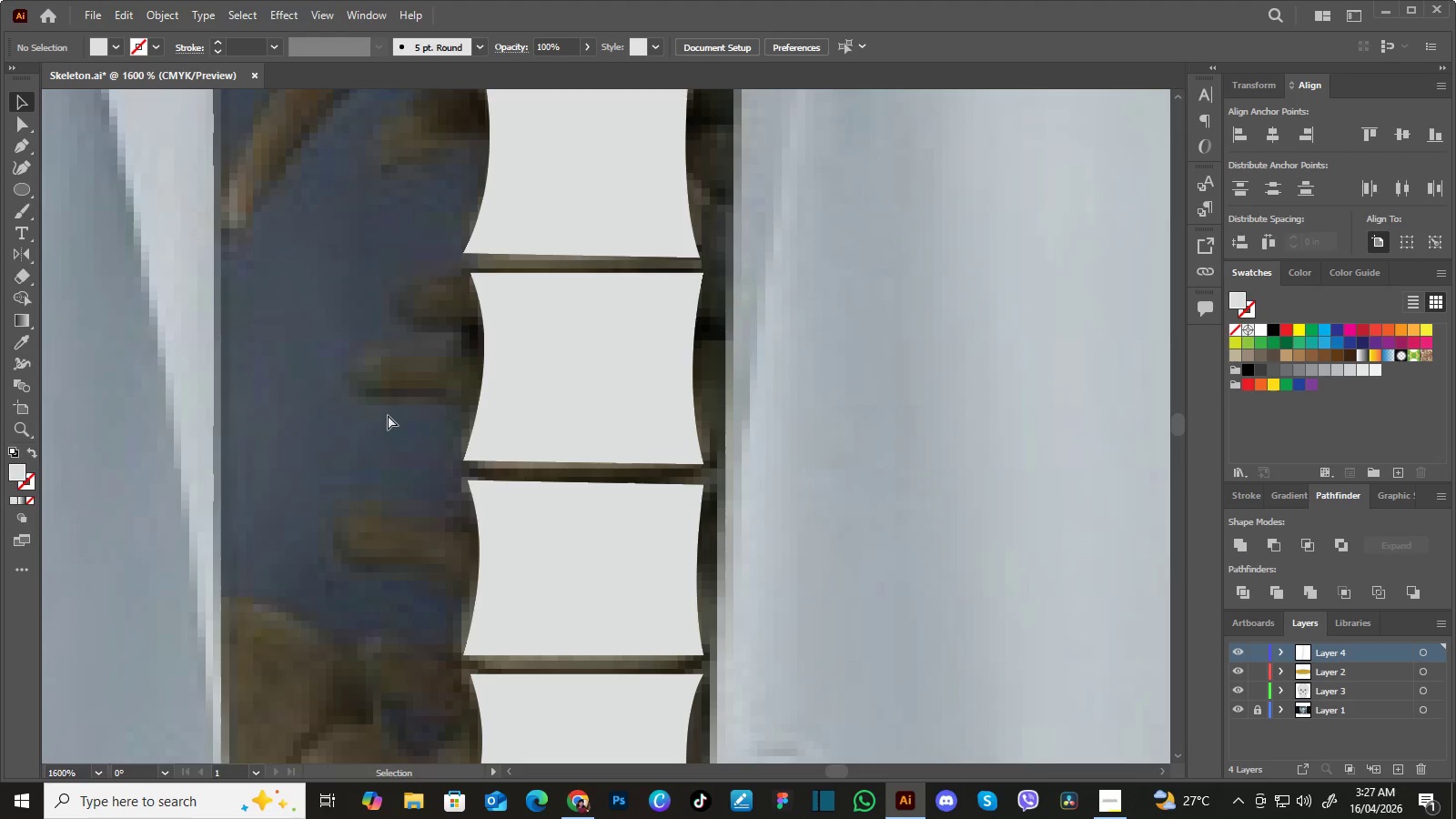 
key(Control+Minus)
 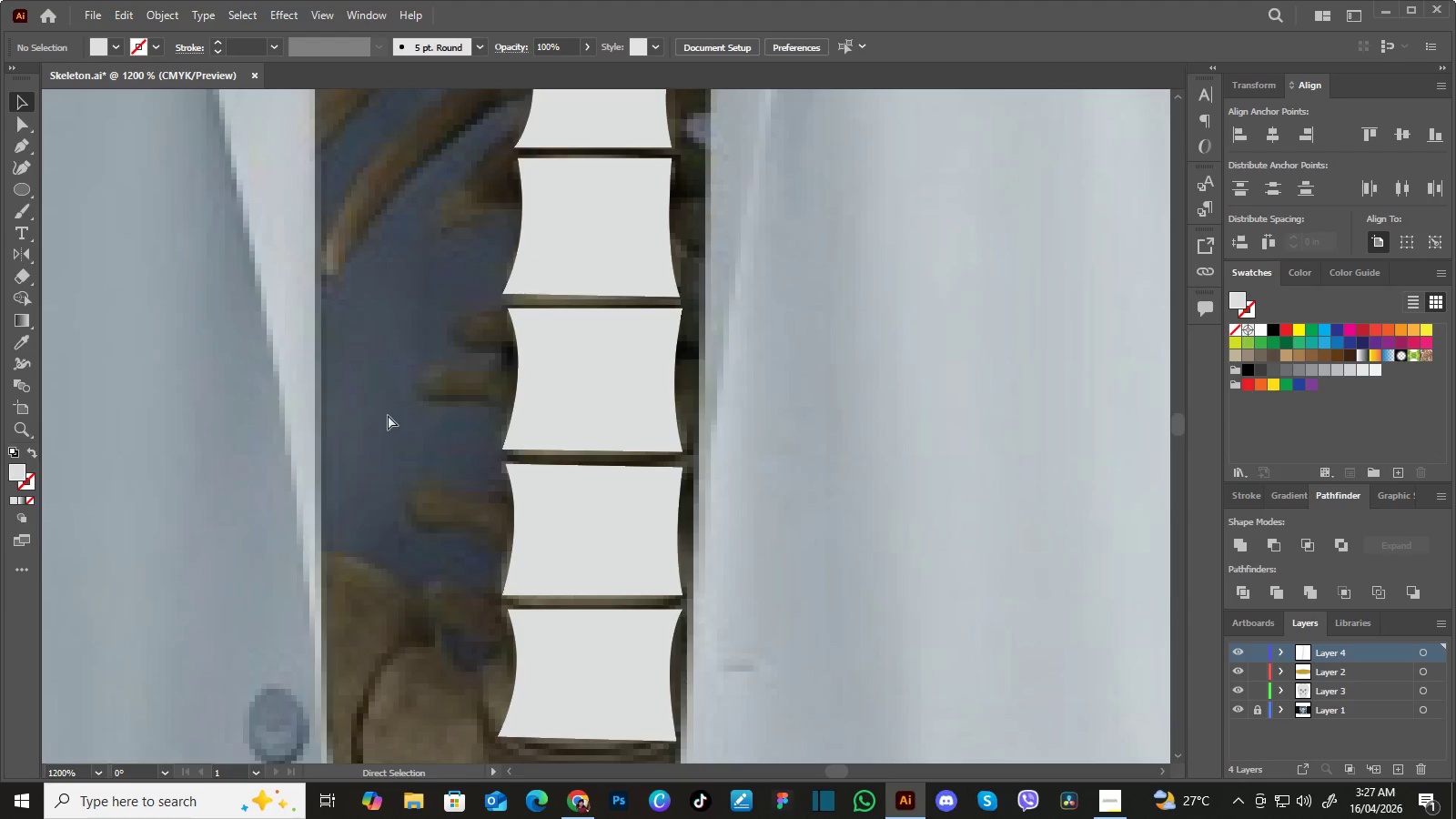 
key(Control+Minus)
 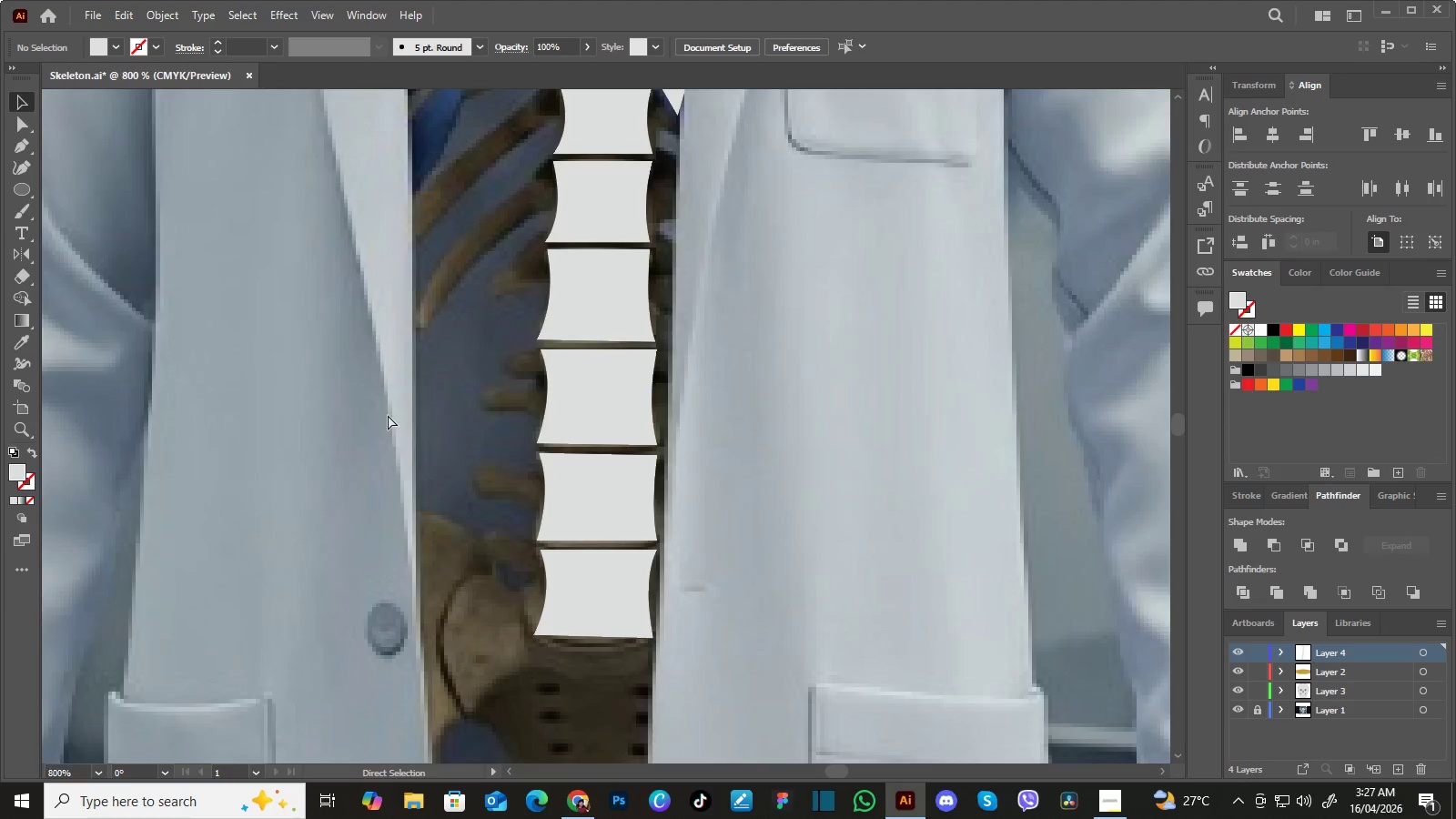 
key(Control+Minus)
 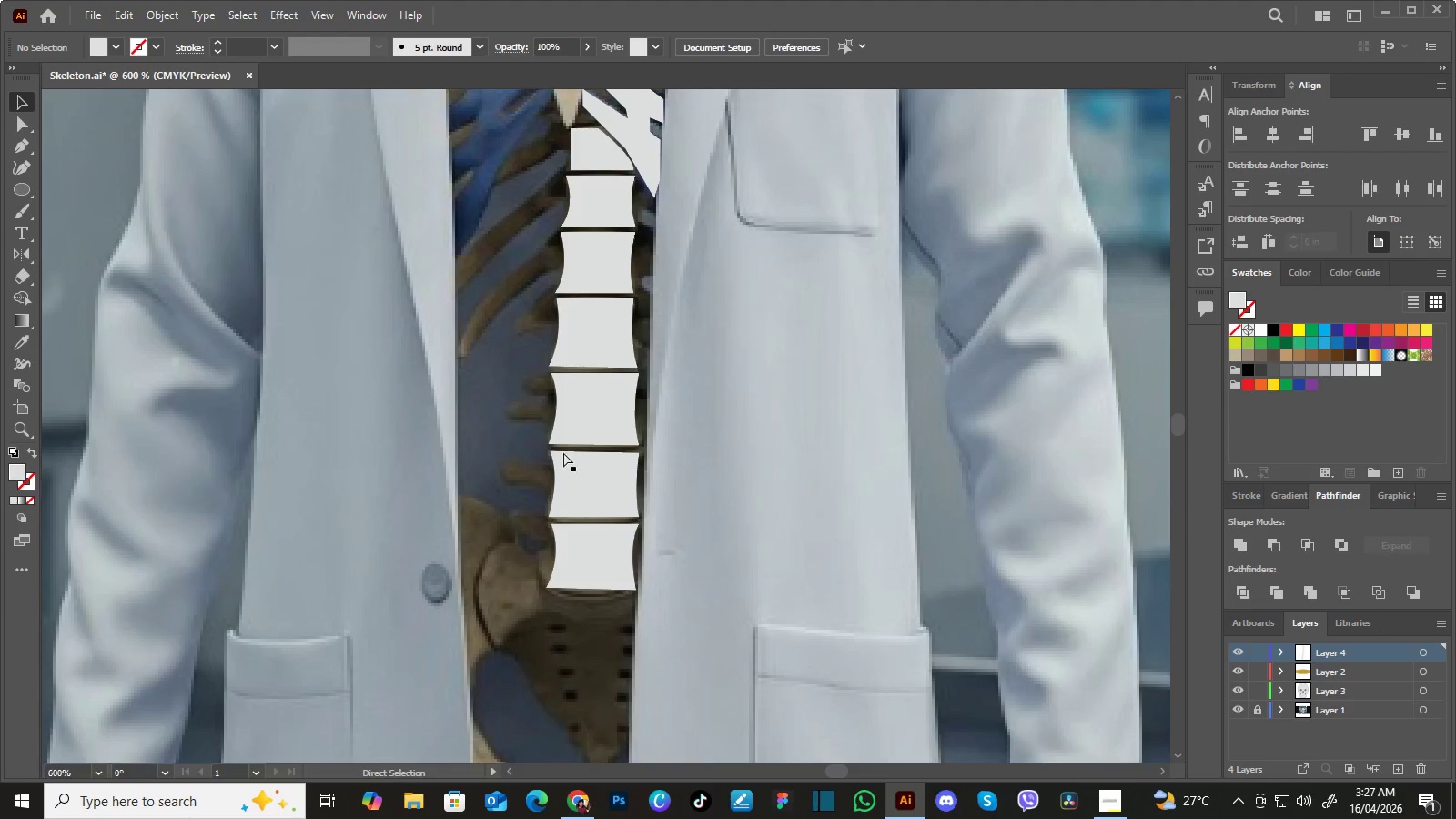 
key(Control+Minus)
 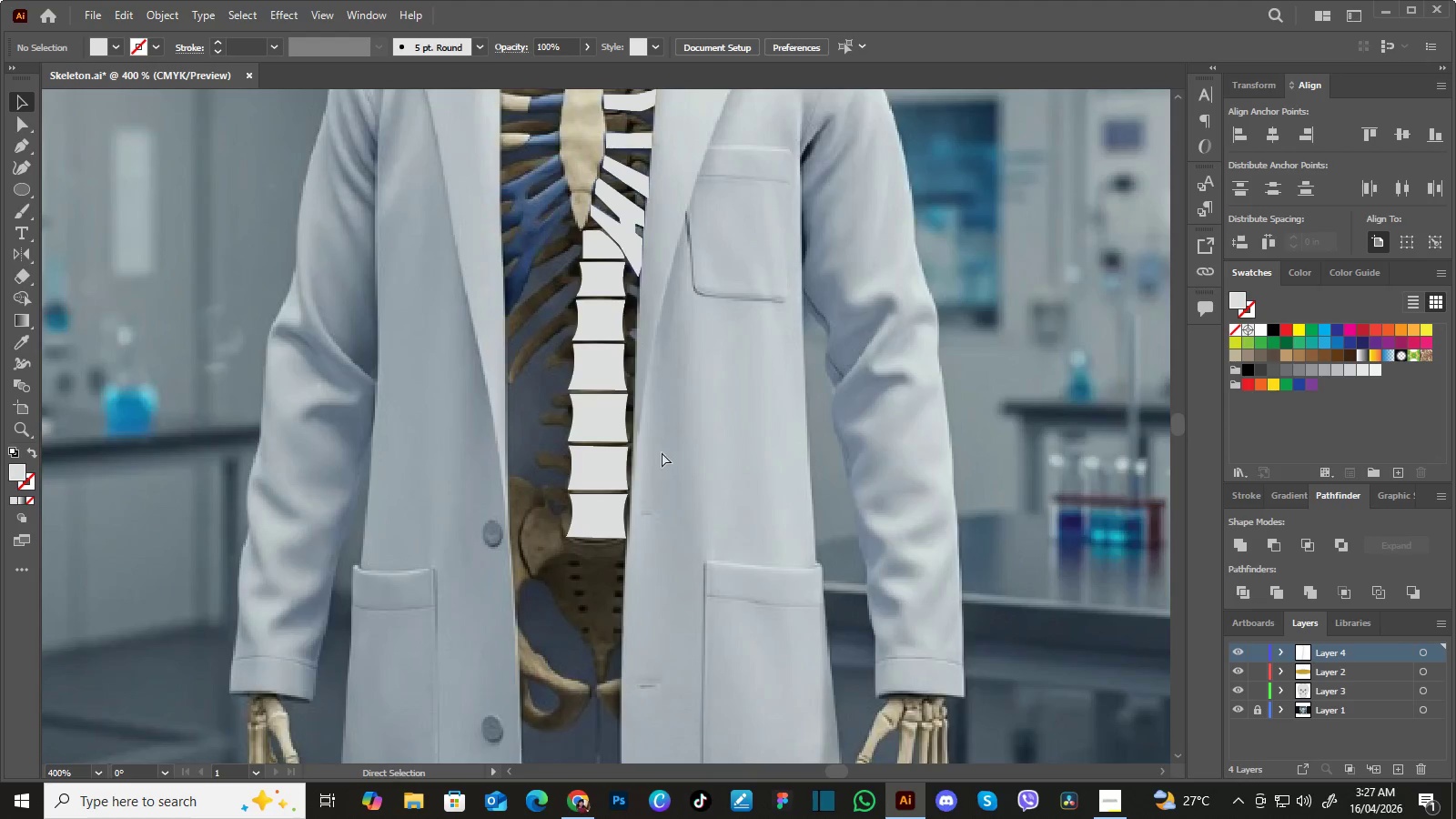 
key(Control+Minus)
 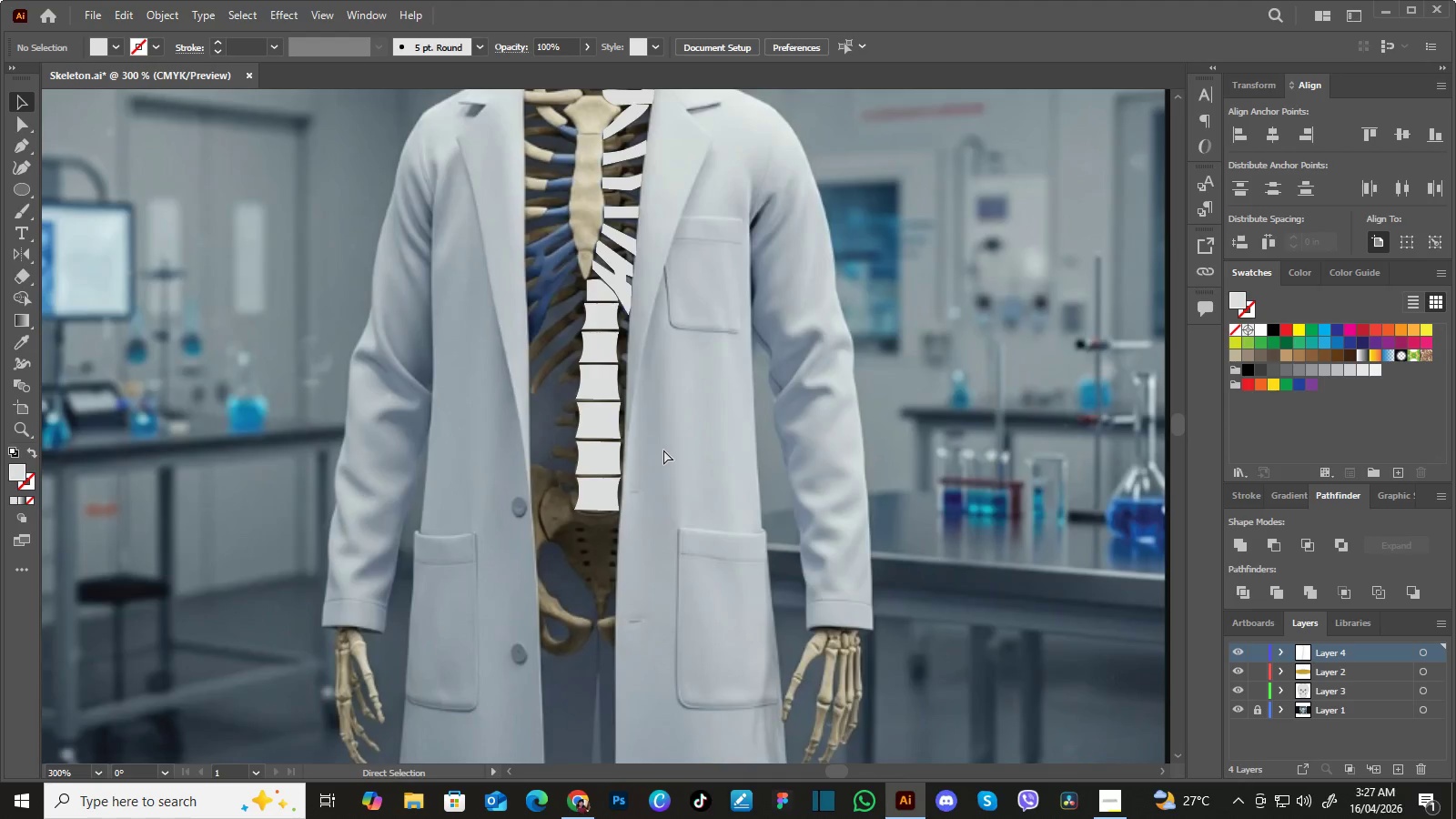 
key(Control+Minus)
 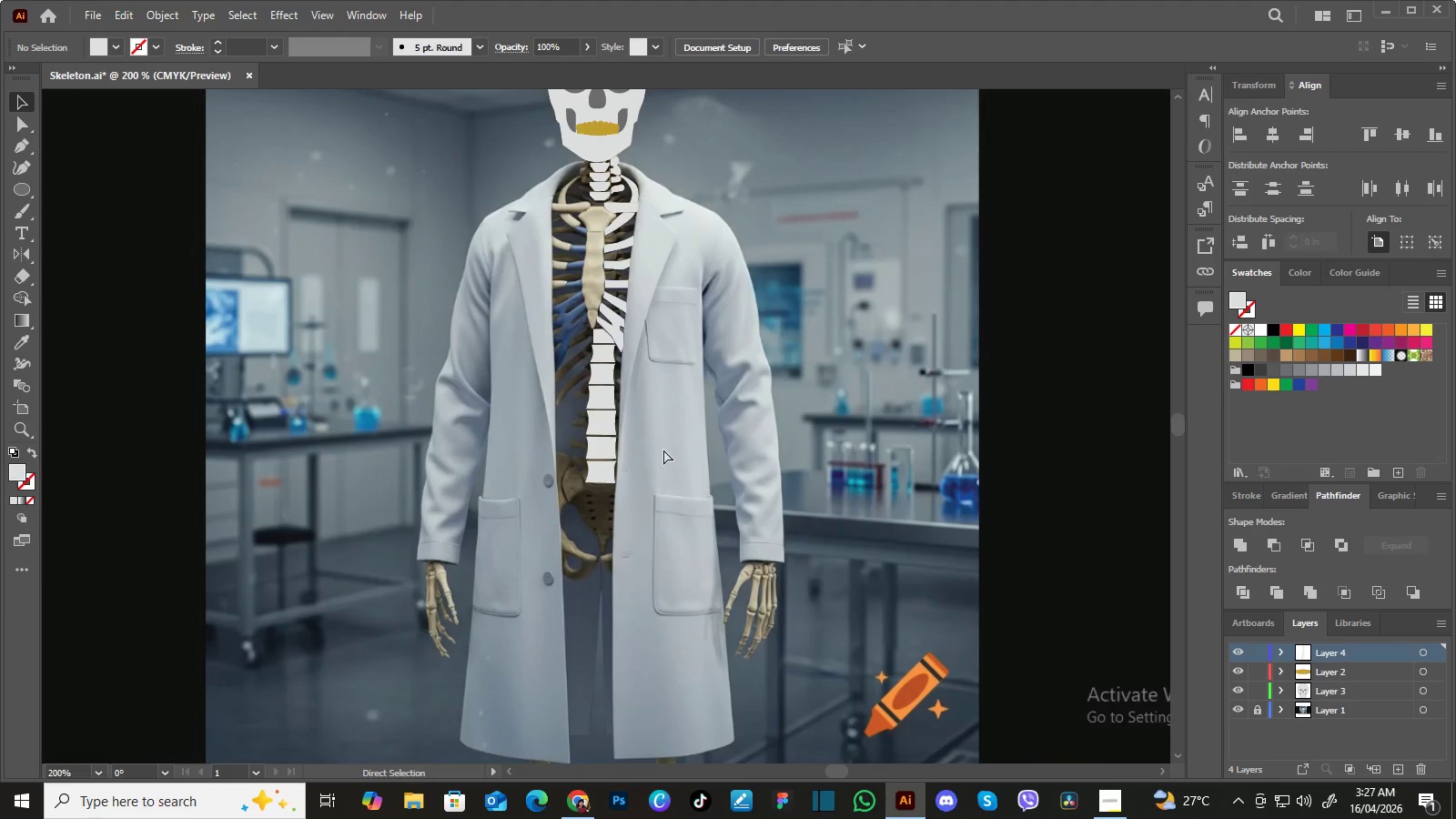 
key(Control+Equal)
 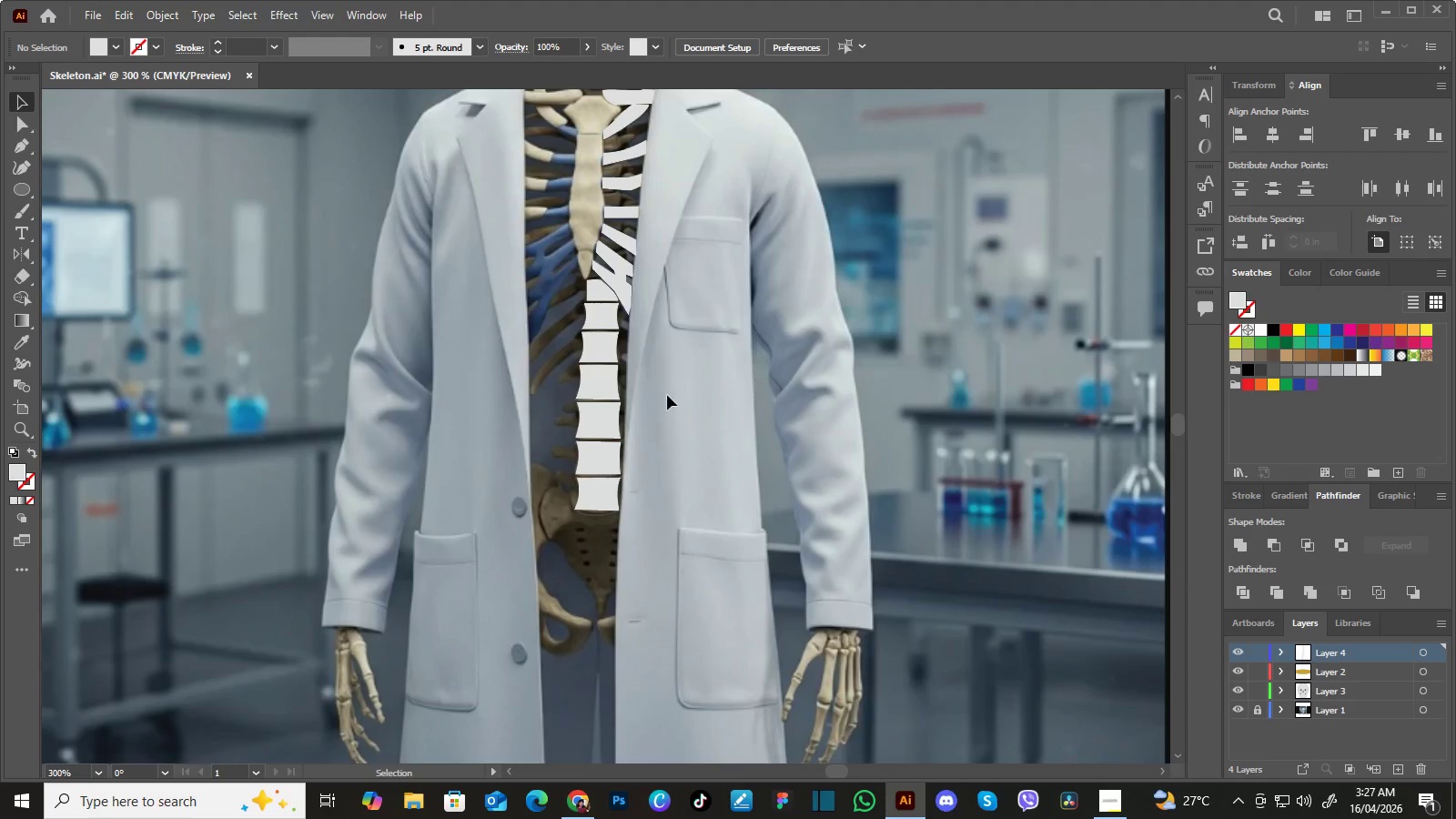 
hold_key(key=Space, duration=1.5)
 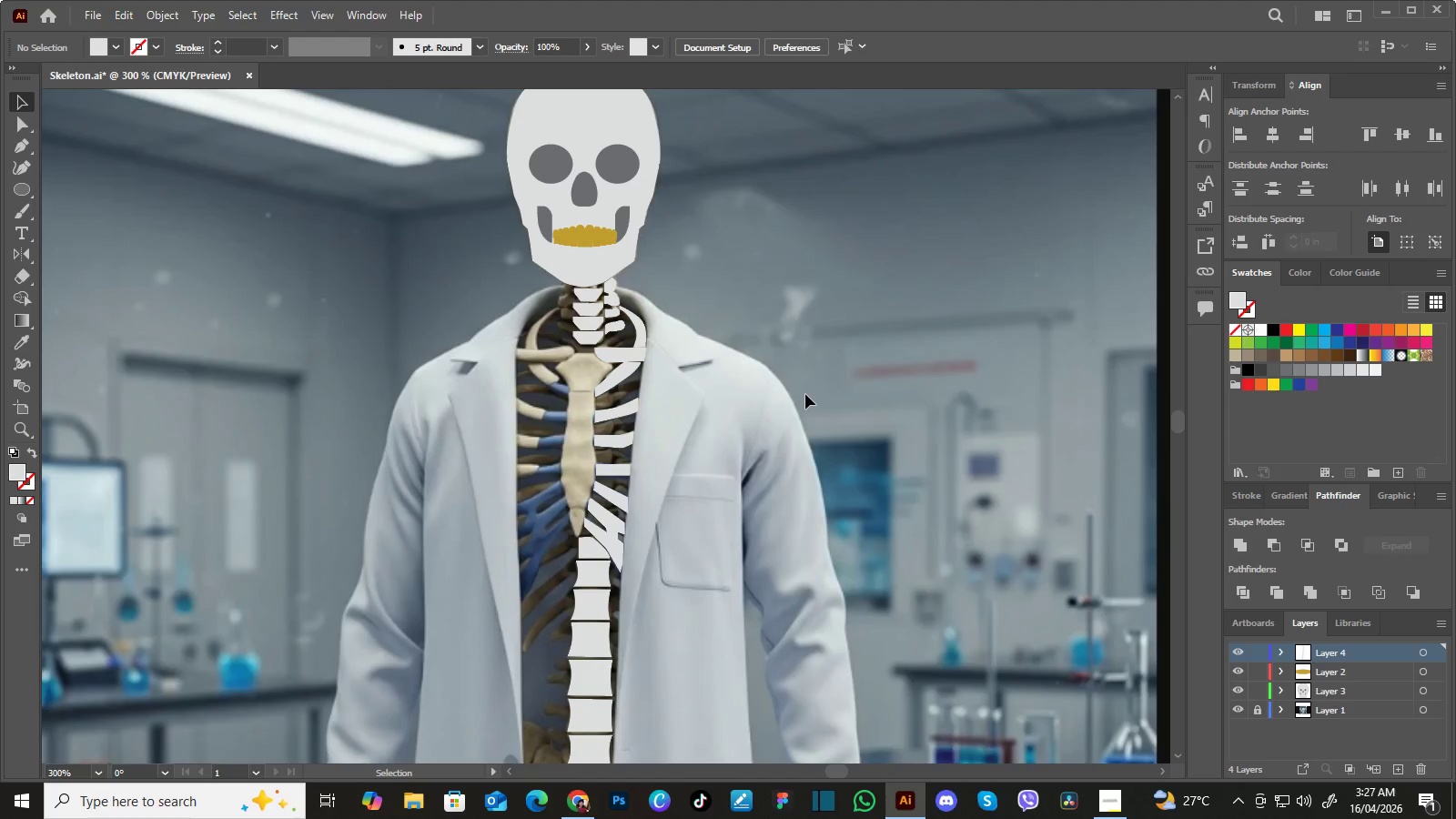 
left_click_drag(start_coordinate=[698, 361], to_coordinate=[679, 511])
 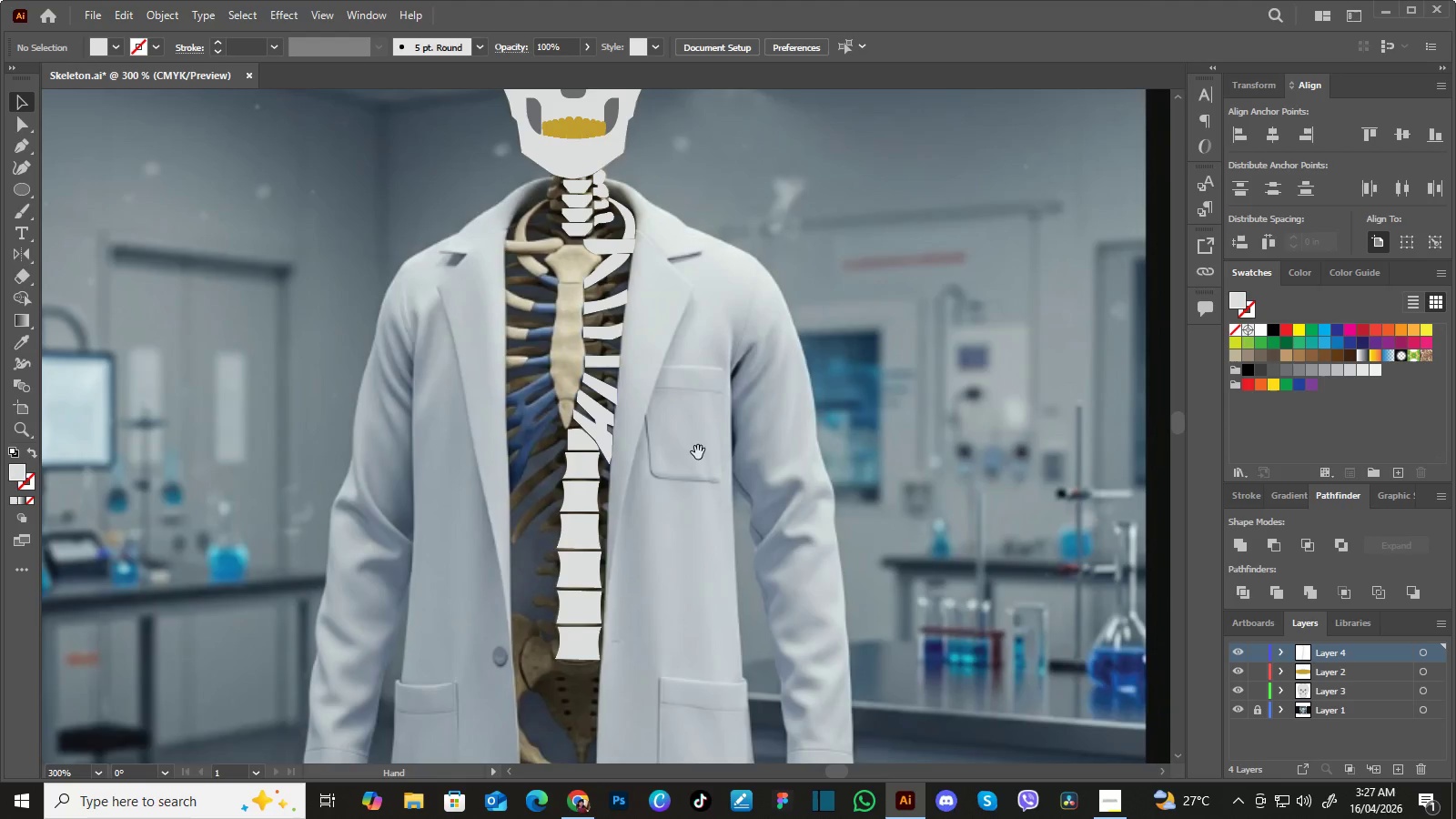 
left_click_drag(start_coordinate=[698, 453], to_coordinate=[701, 508])
 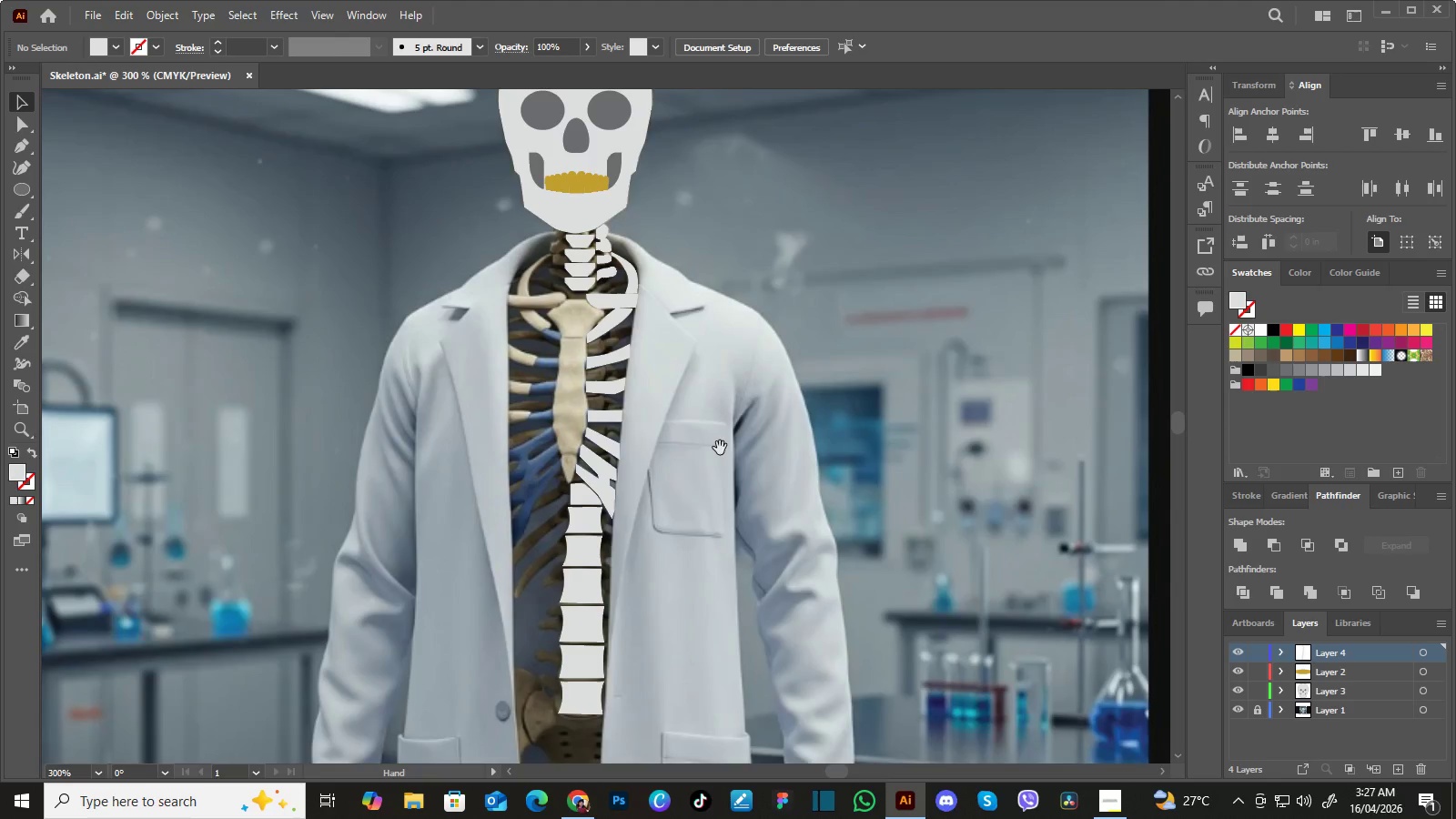 
left_click_drag(start_coordinate=[720, 450], to_coordinate=[728, 504])
 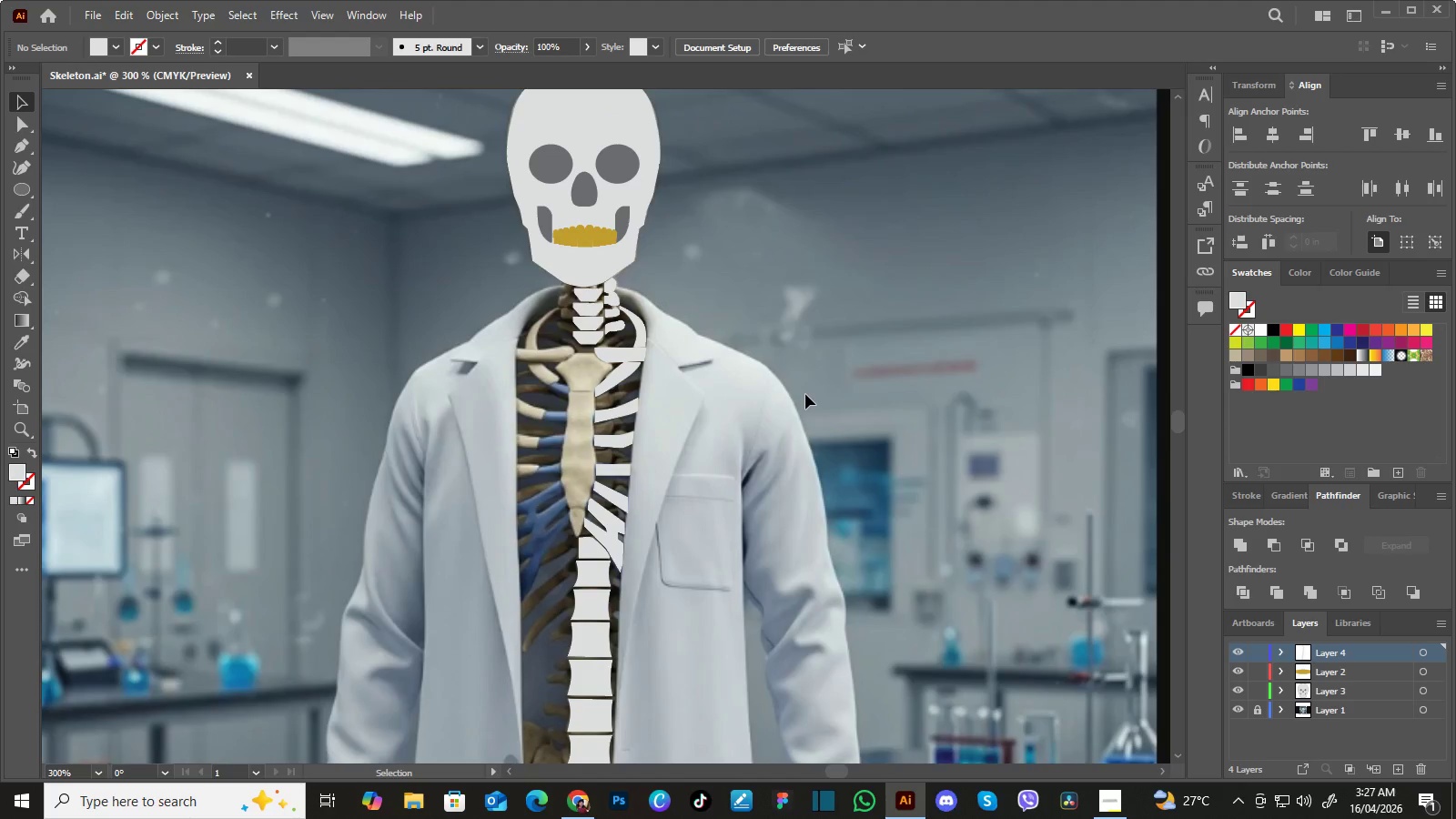 
key(Control+Equal)
 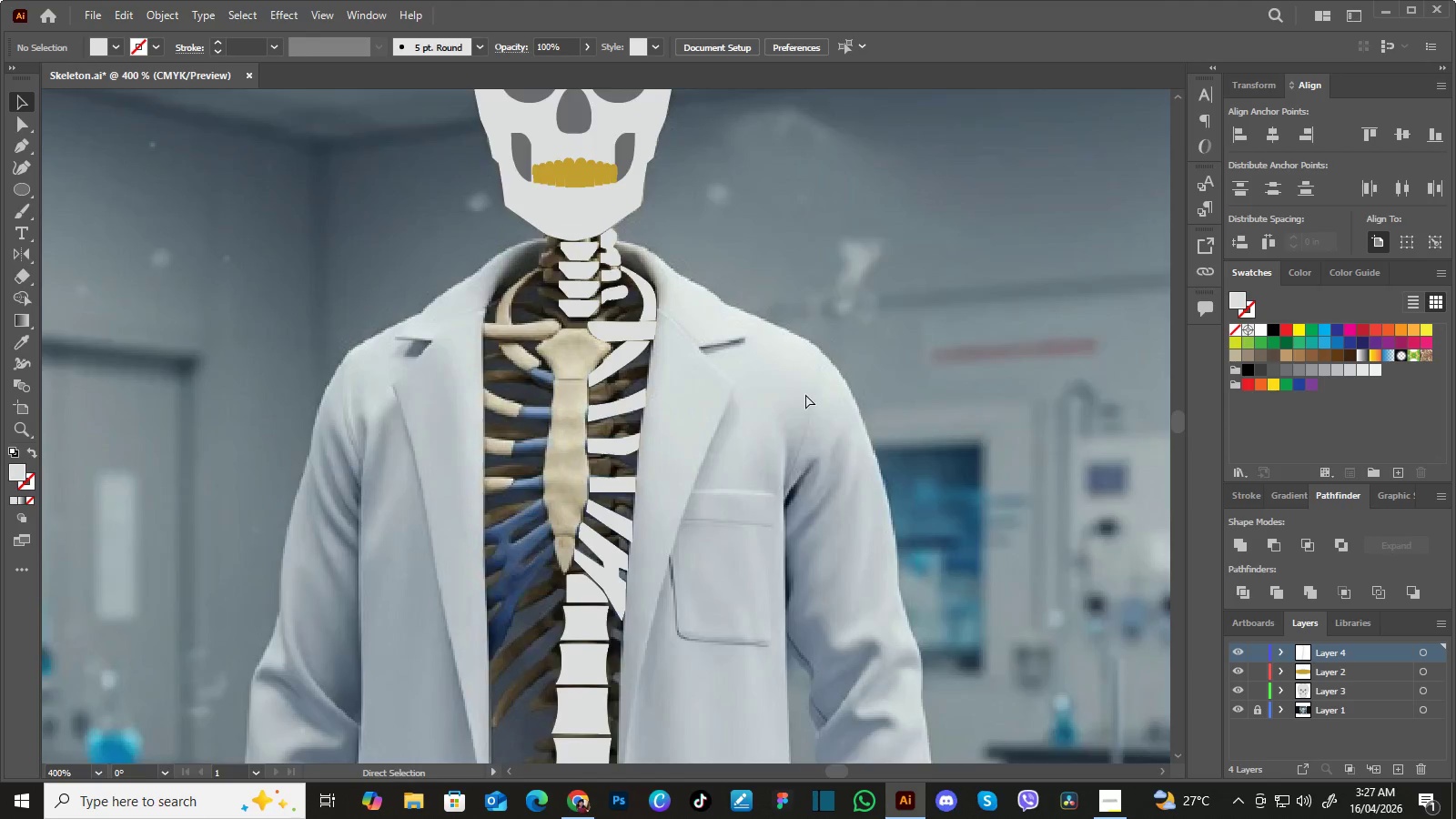 
key(Control+Equal)
 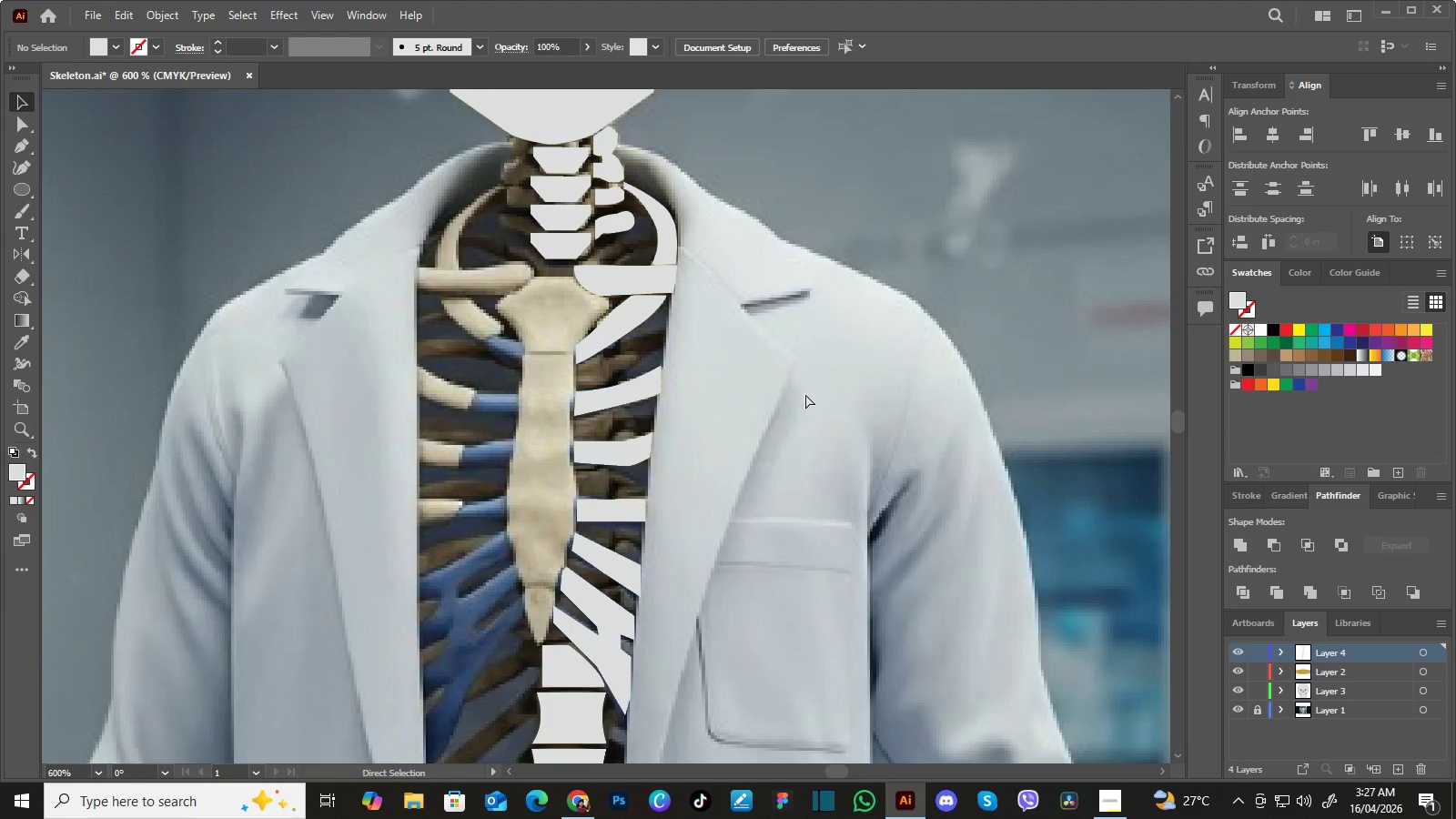 
key(Control+Equal)
 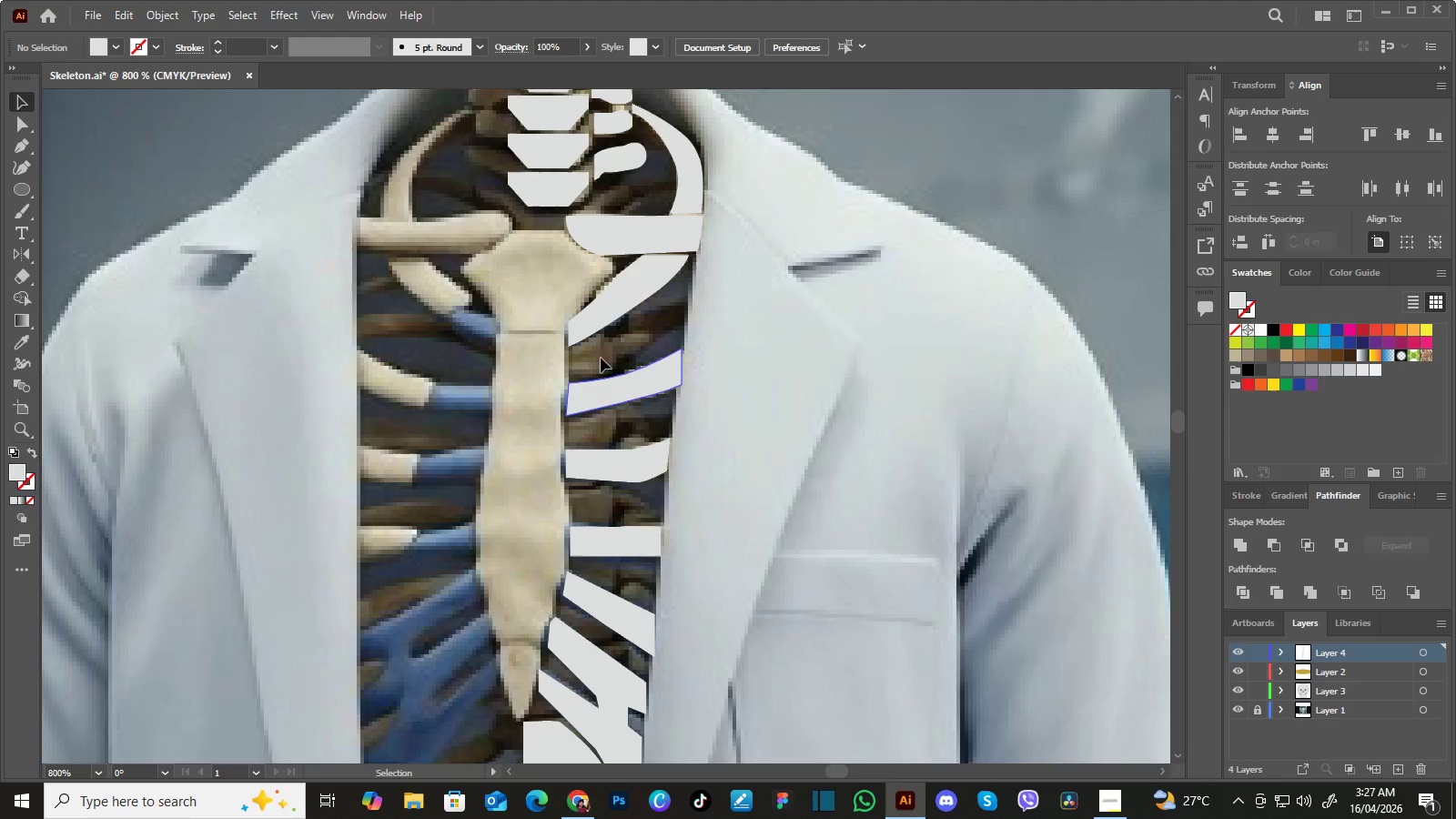 
hold_key(key=Space, duration=1.5)
 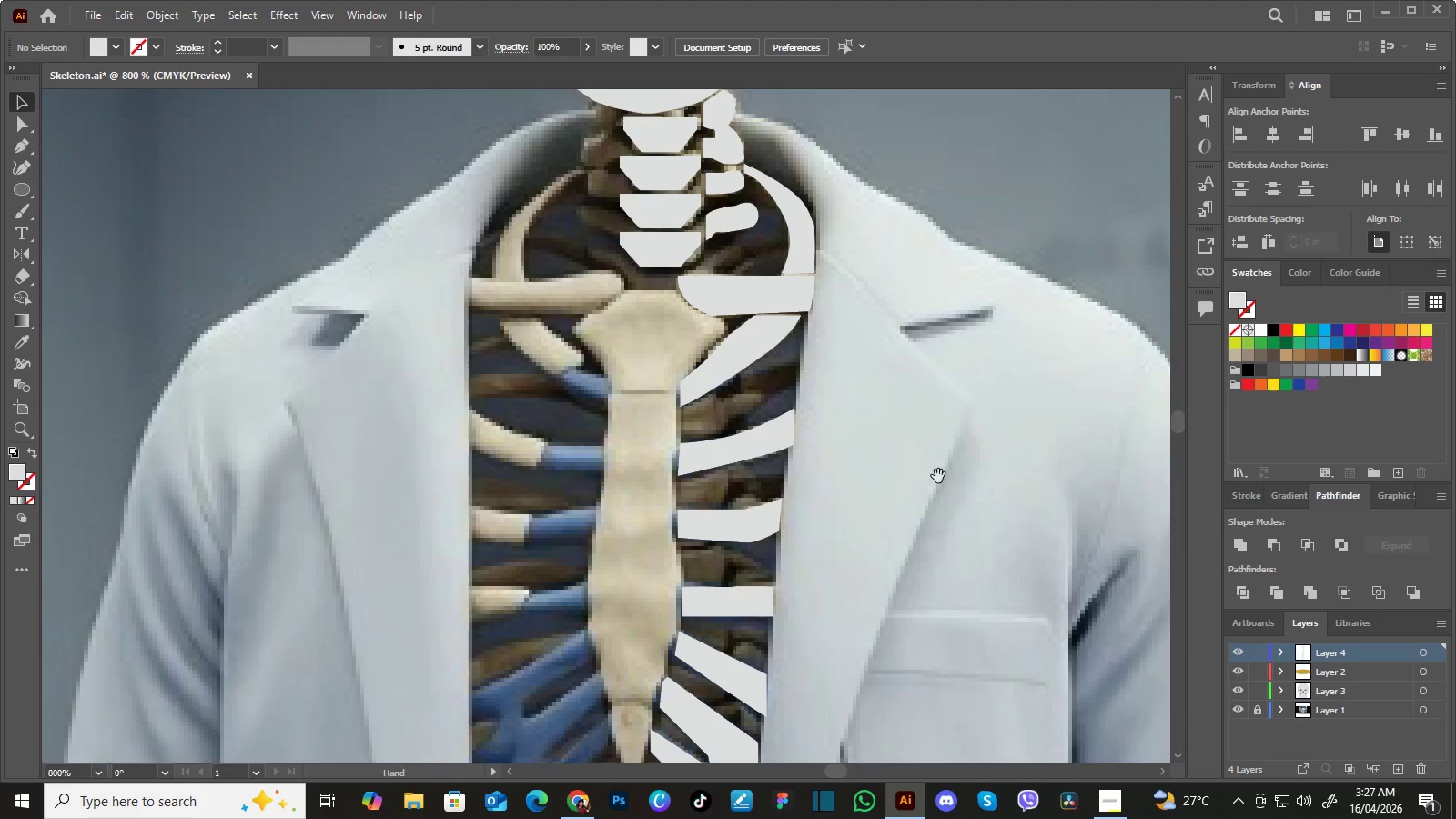 
left_click_drag(start_coordinate=[572, 357], to_coordinate=[657, 494])
 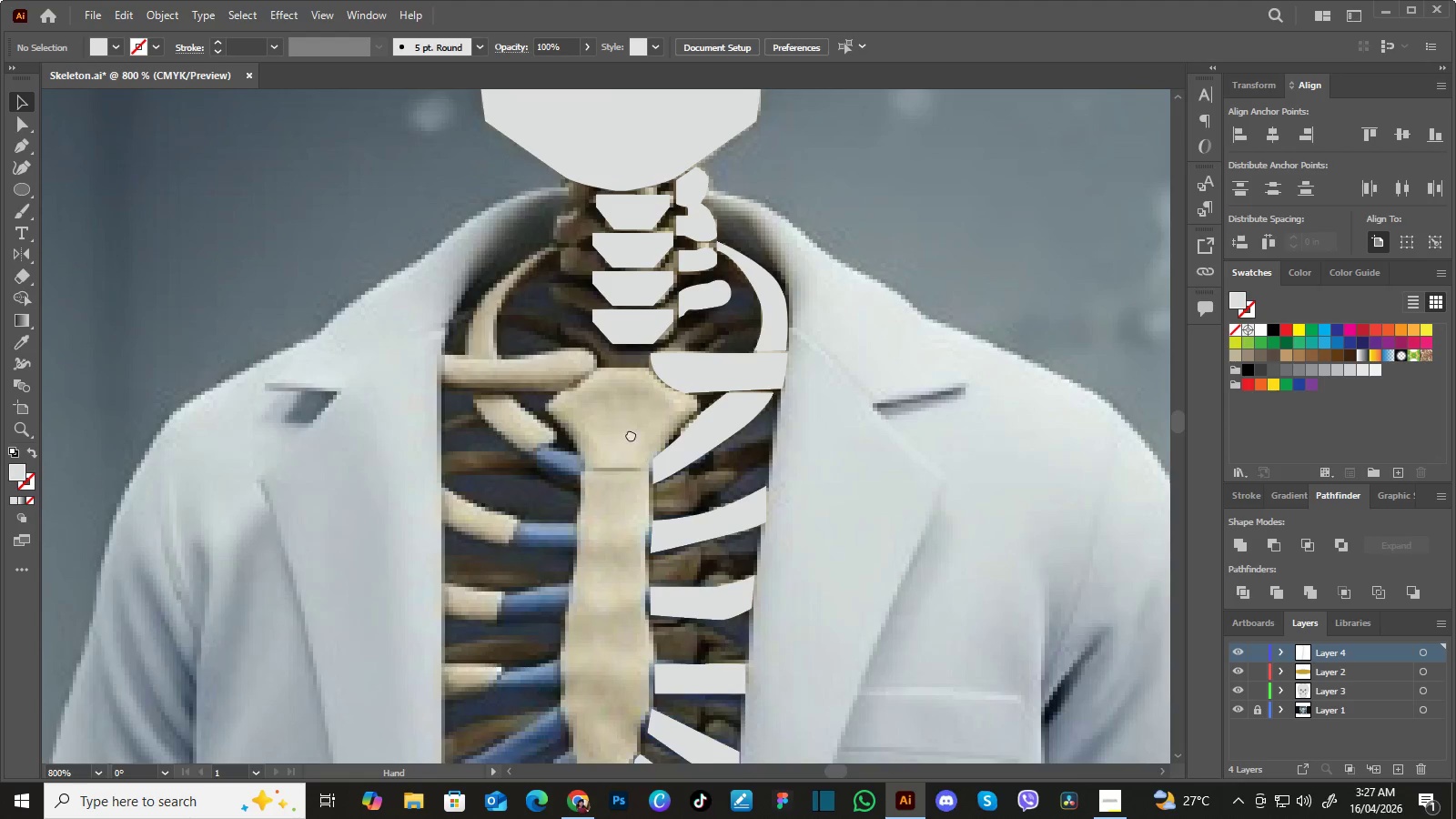 
left_click_drag(start_coordinate=[624, 426], to_coordinate=[663, 469])
 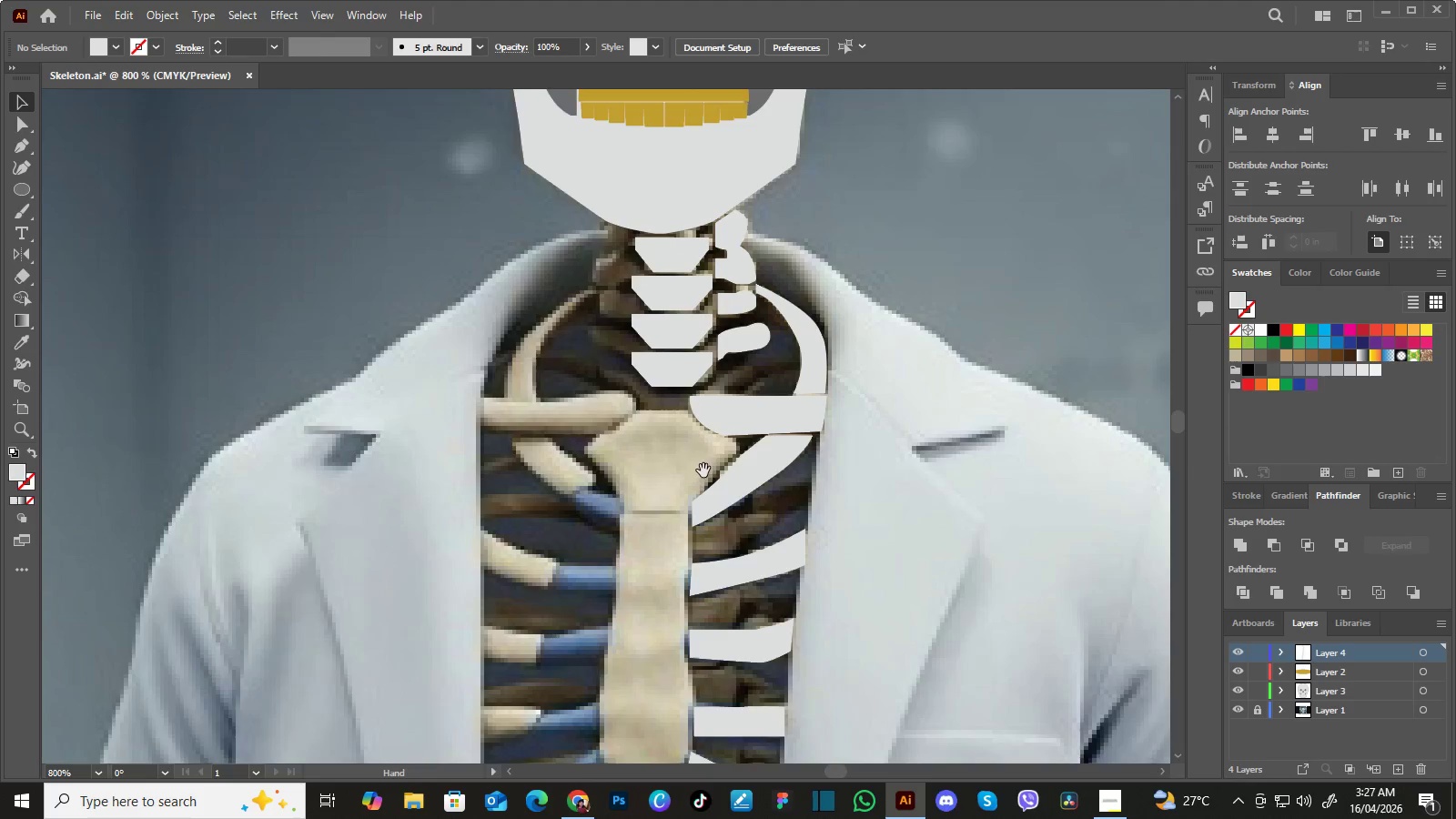 
left_click_drag(start_coordinate=[705, 470], to_coordinate=[711, 400])
 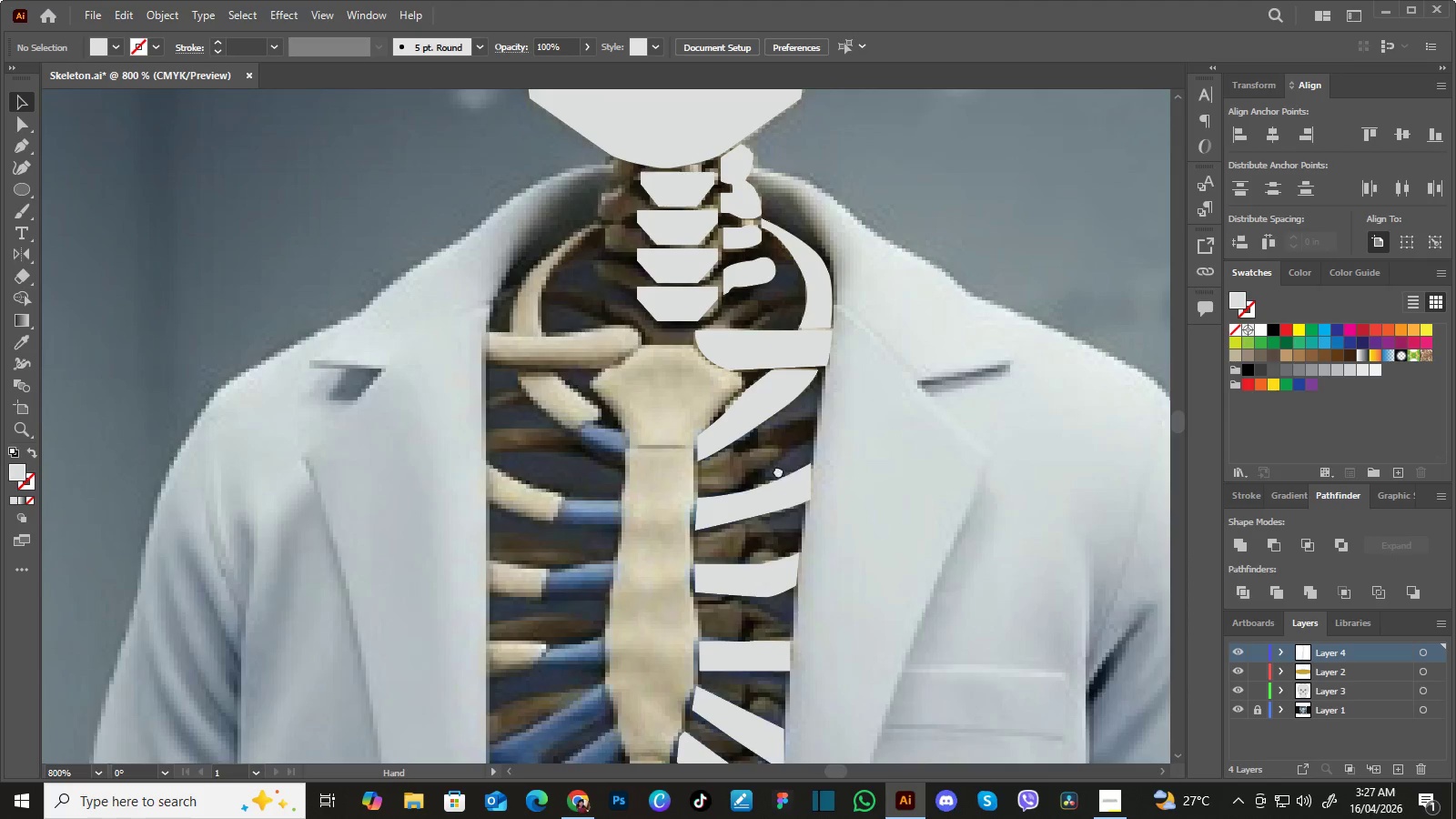 
hold_key(key=Space, duration=0.69)
 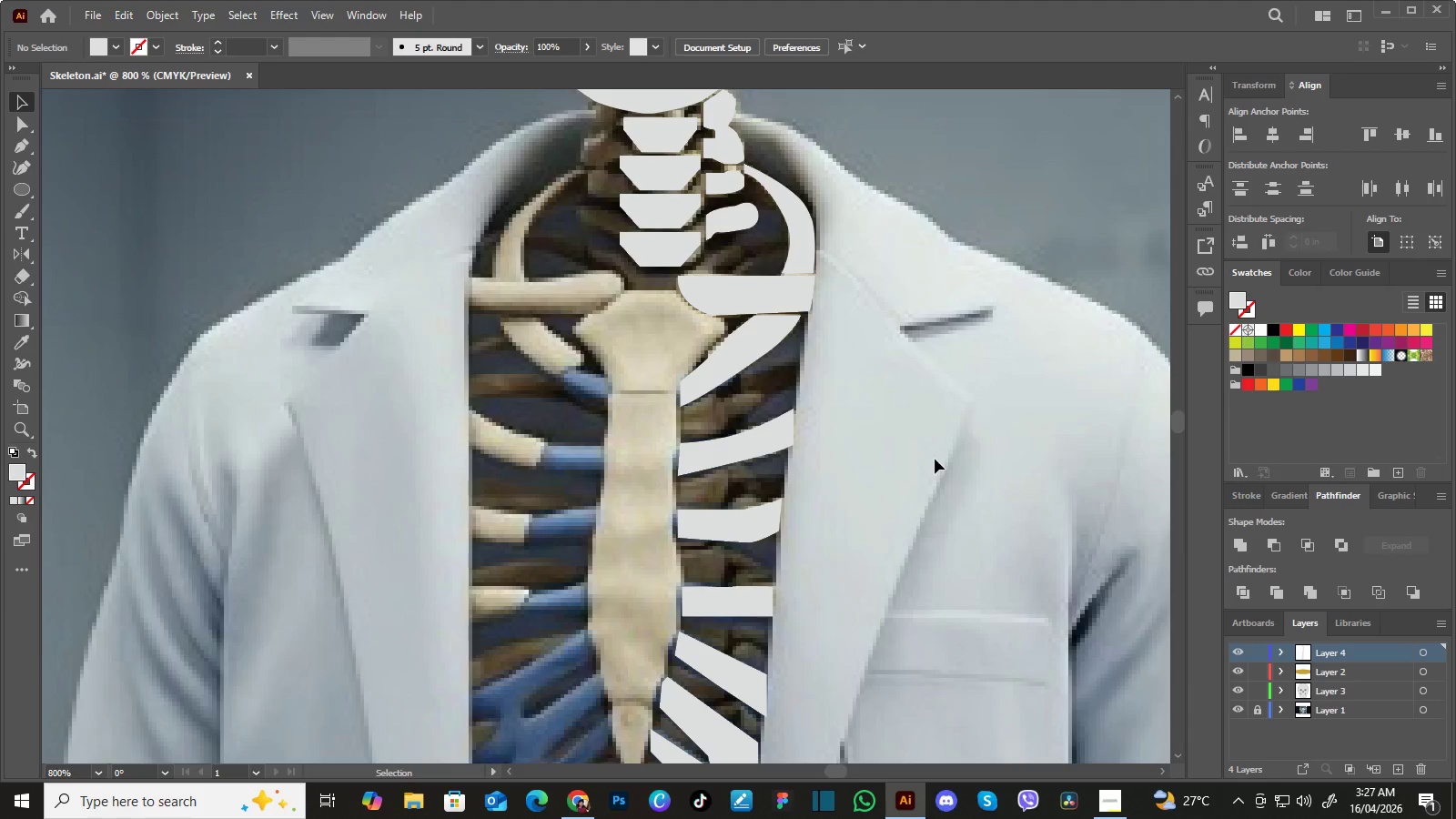 
left_click_drag(start_coordinate=[778, 481], to_coordinate=[761, 427])
 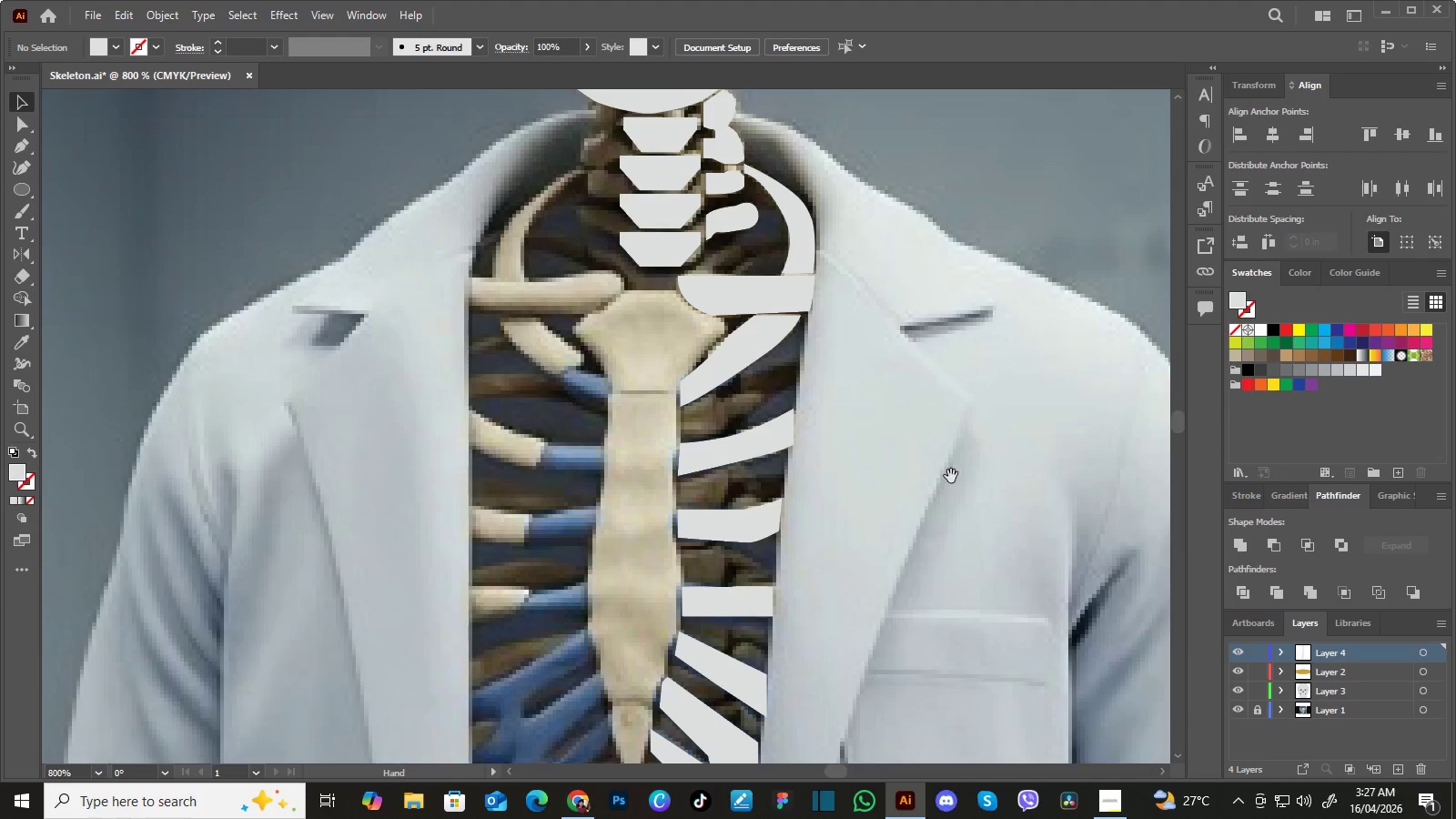 
hold_key(key=Space, duration=3.22)
 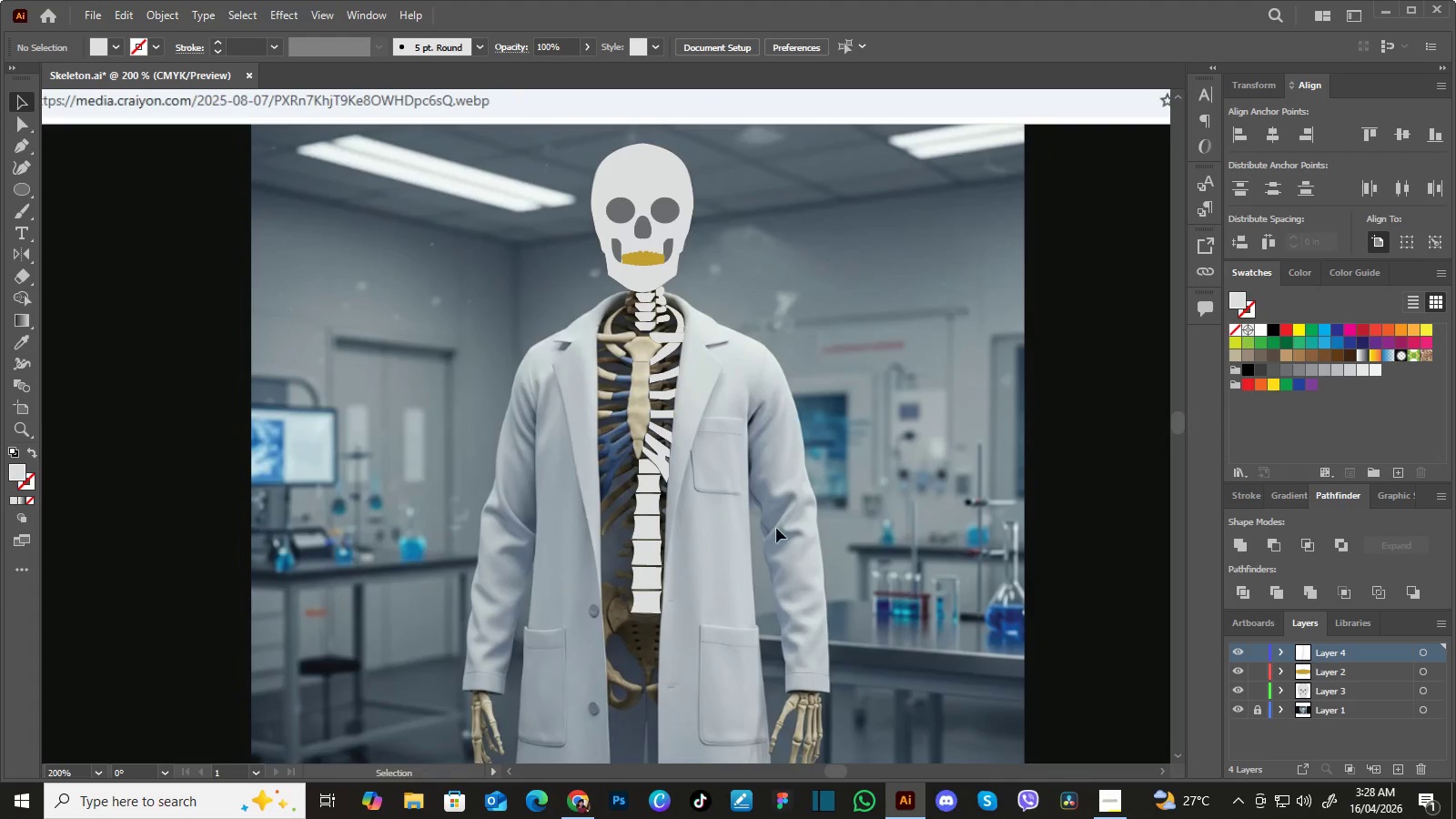 
key(Control+Minus)
 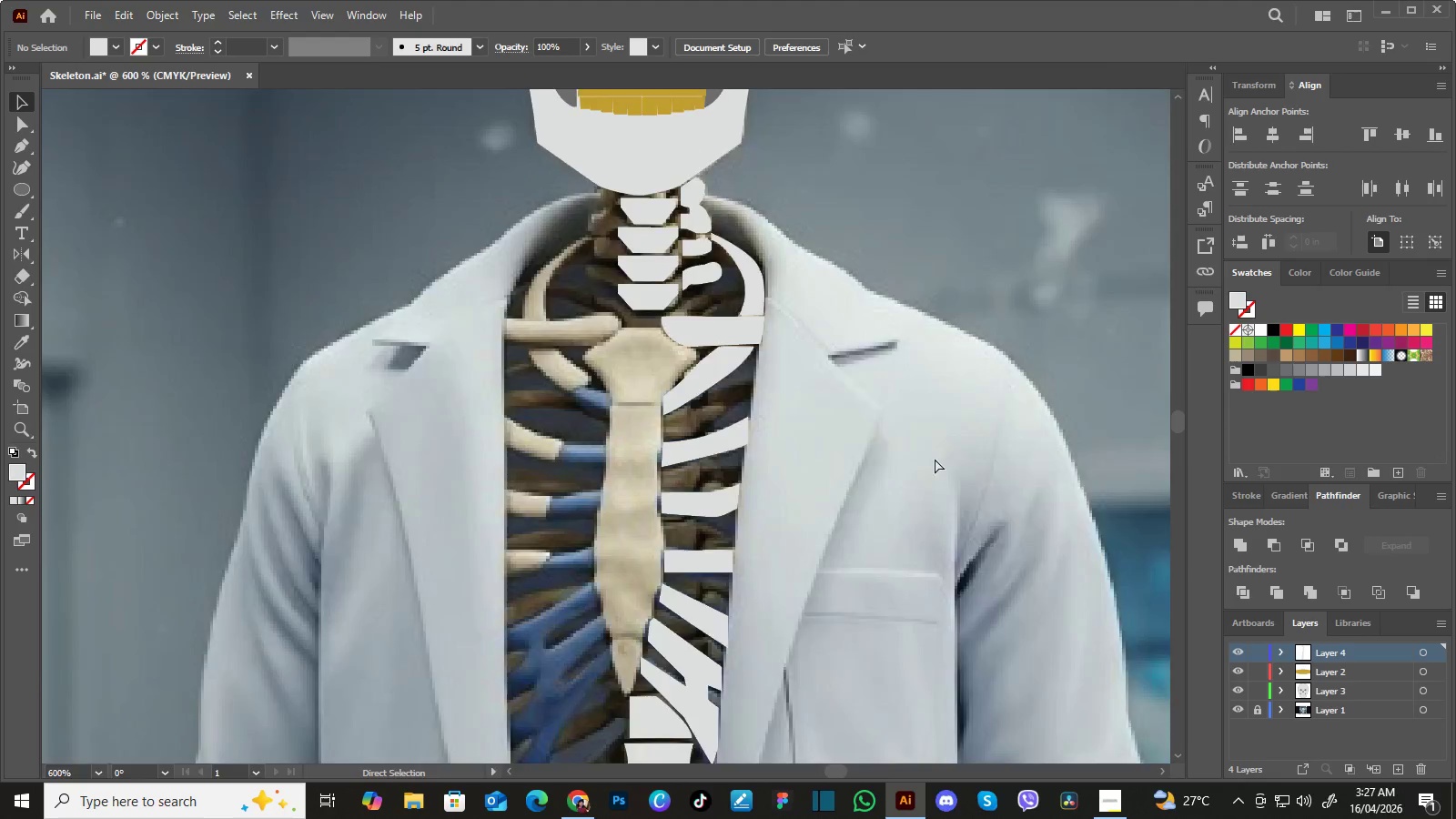 
key(Control+Minus)
 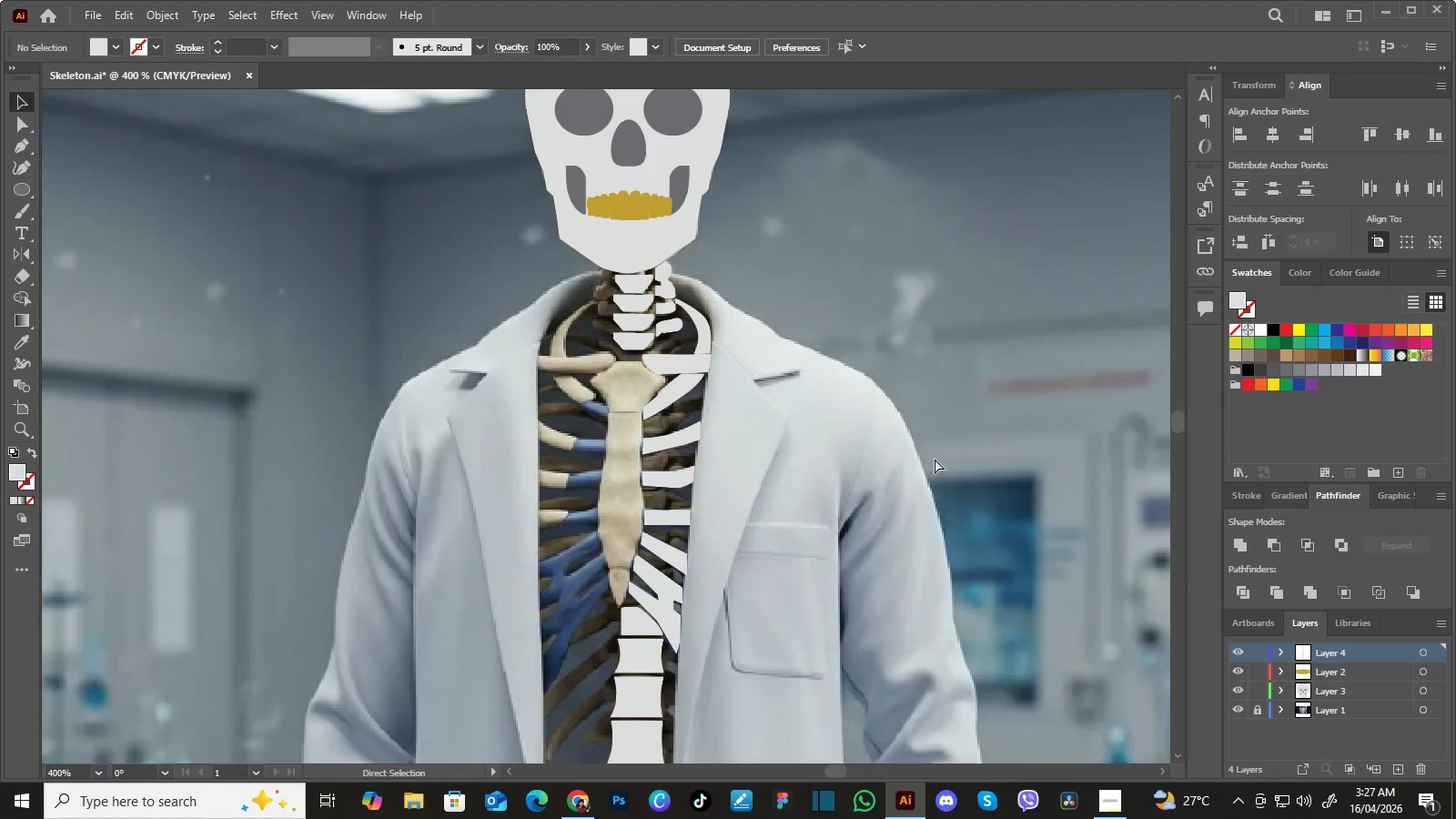 
key(Control+Minus)
 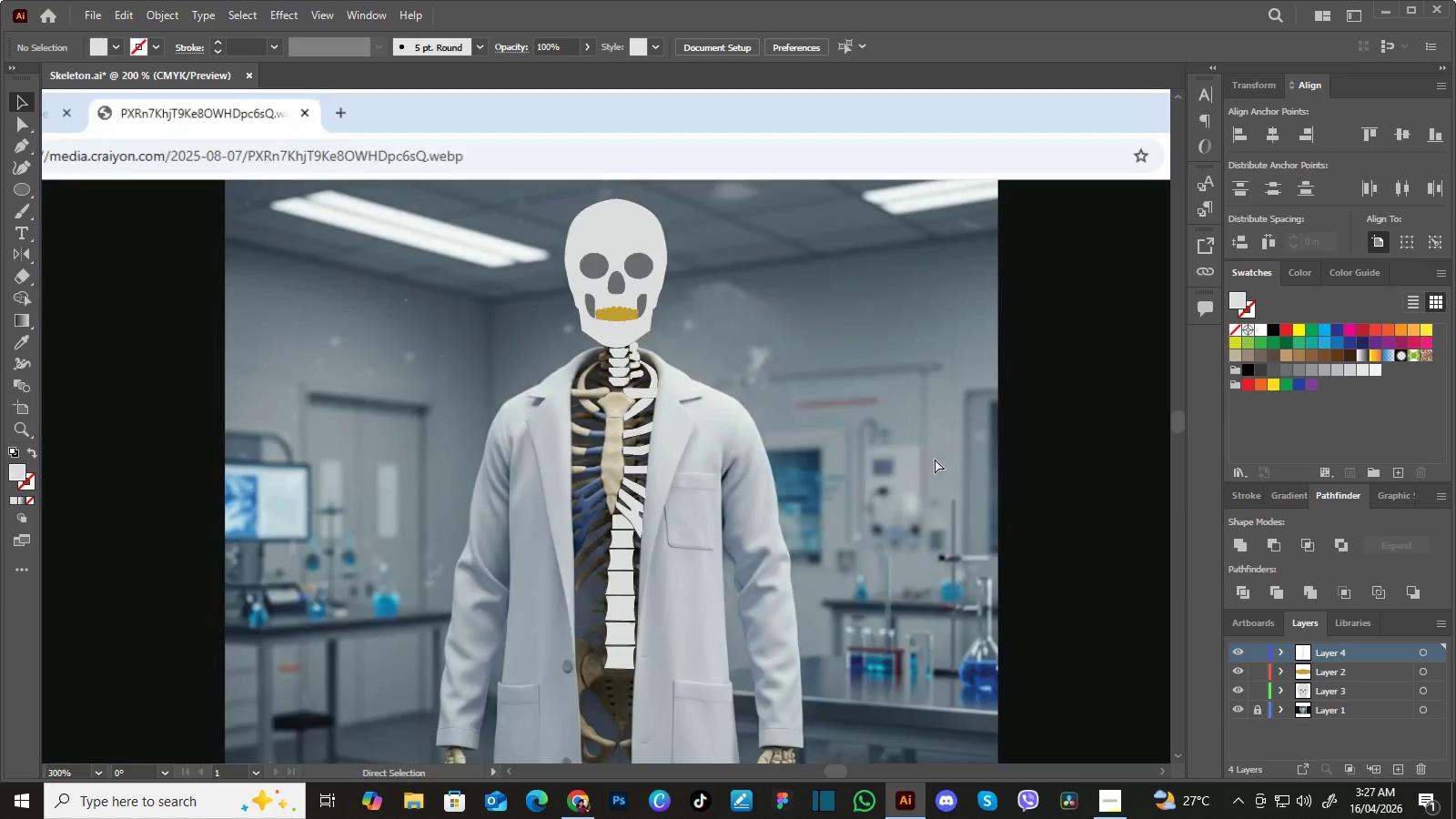 
key(Control+Minus)
 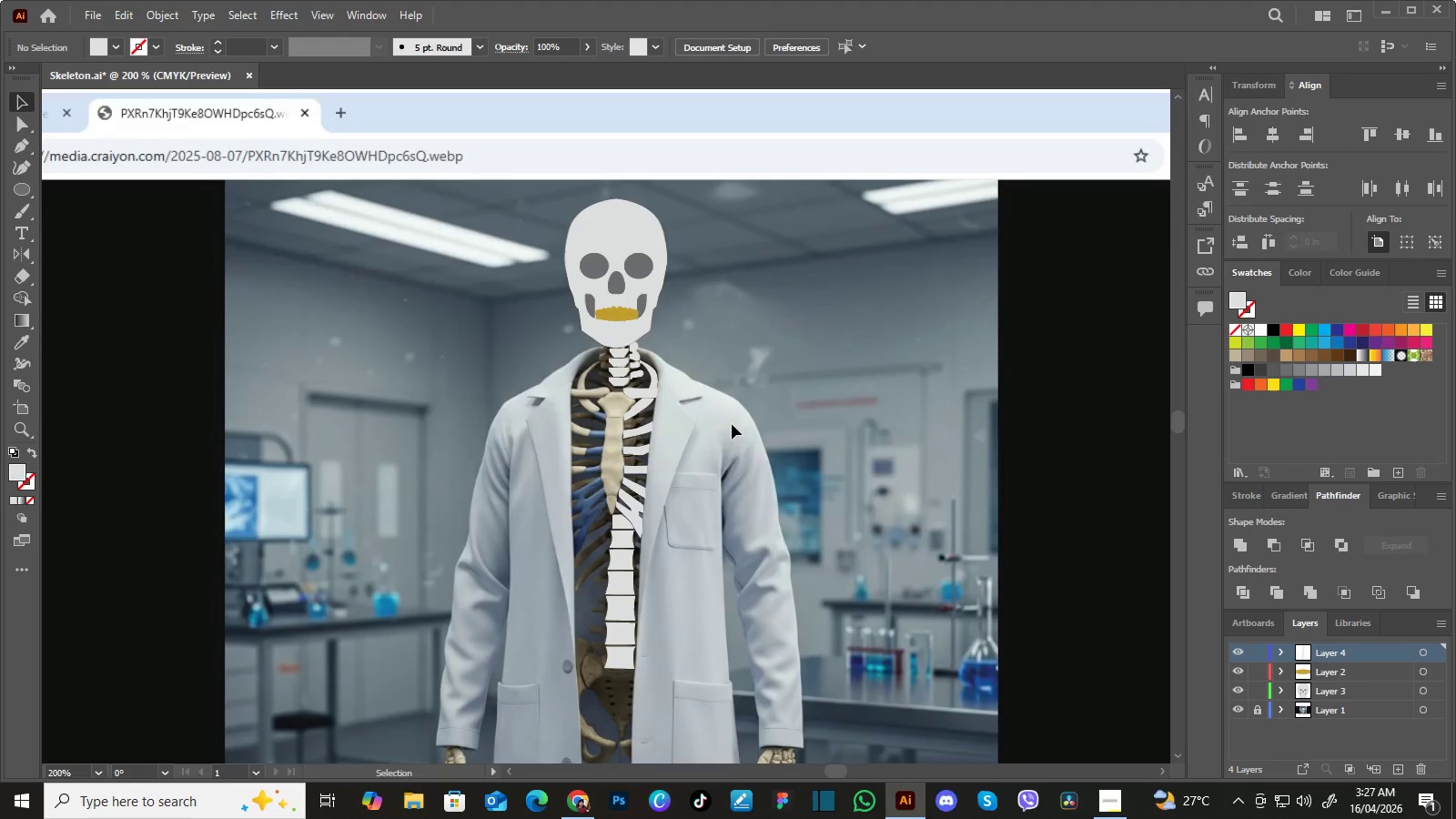 
hold_key(key=Space, duration=0.42)
 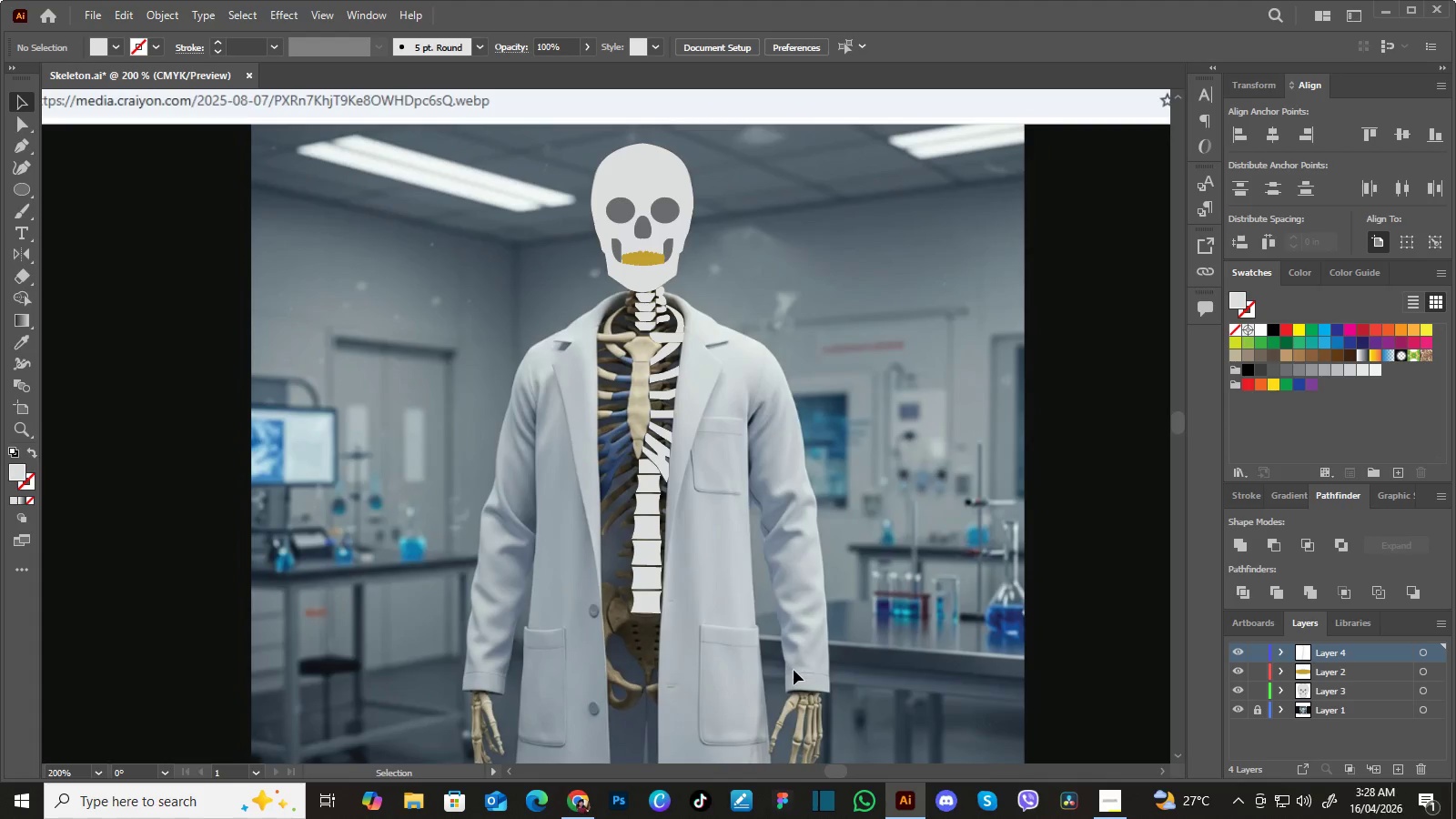 
left_click_drag(start_coordinate=[727, 424], to_coordinate=[753, 369])
 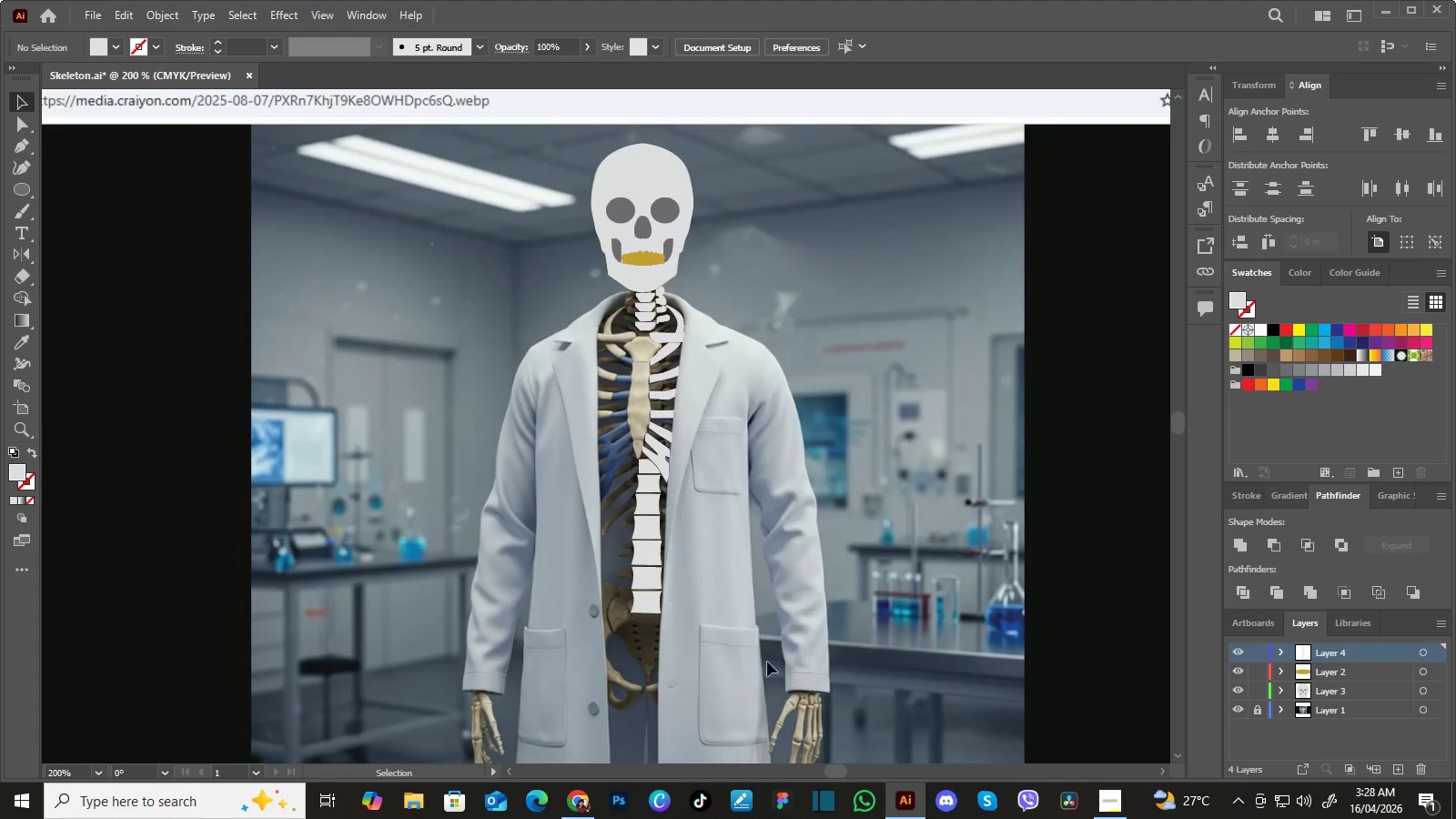 
left_click_drag(start_coordinate=[753, 657], to_coordinate=[599, 296])
 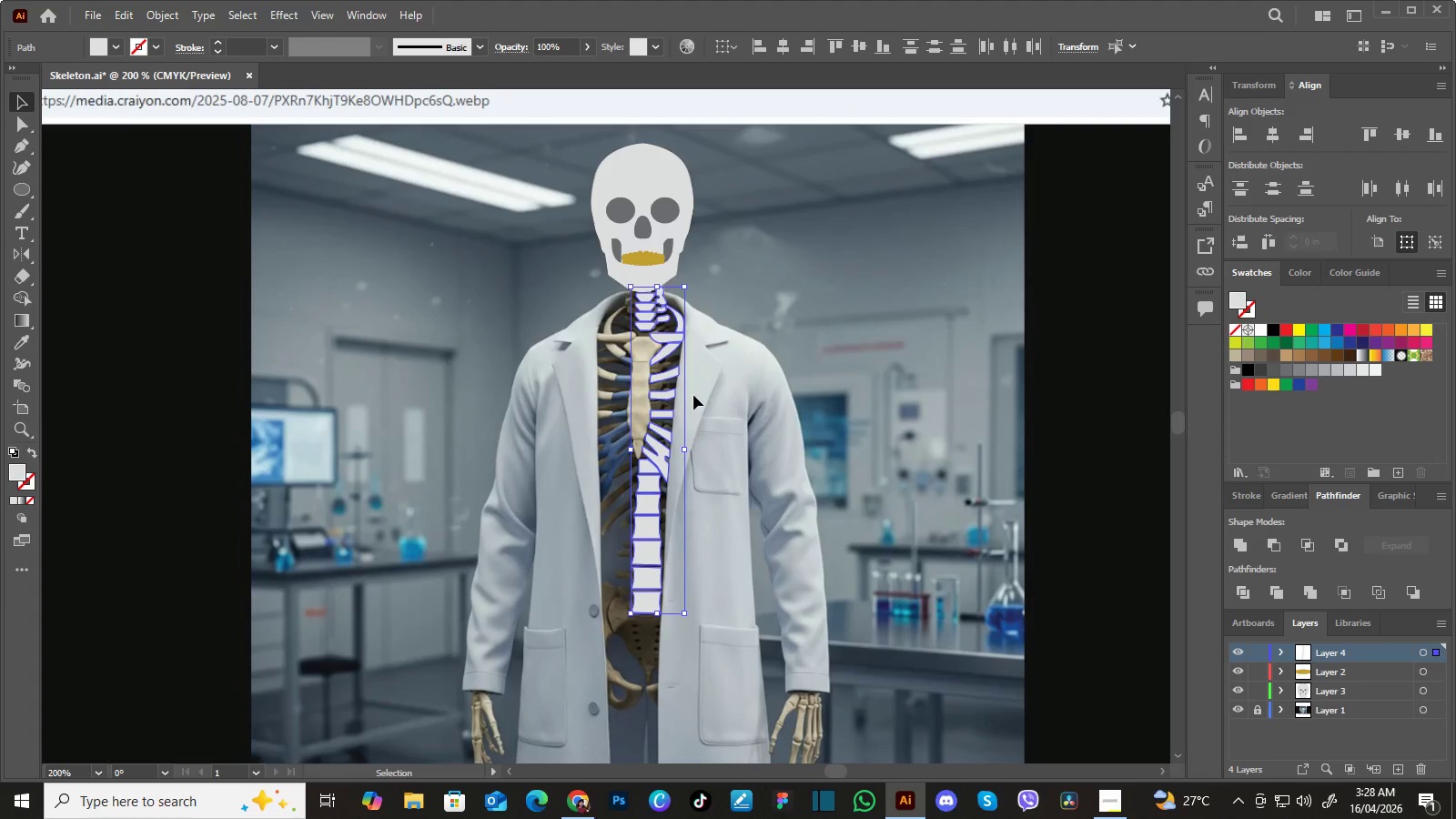 
key(Control+G)
 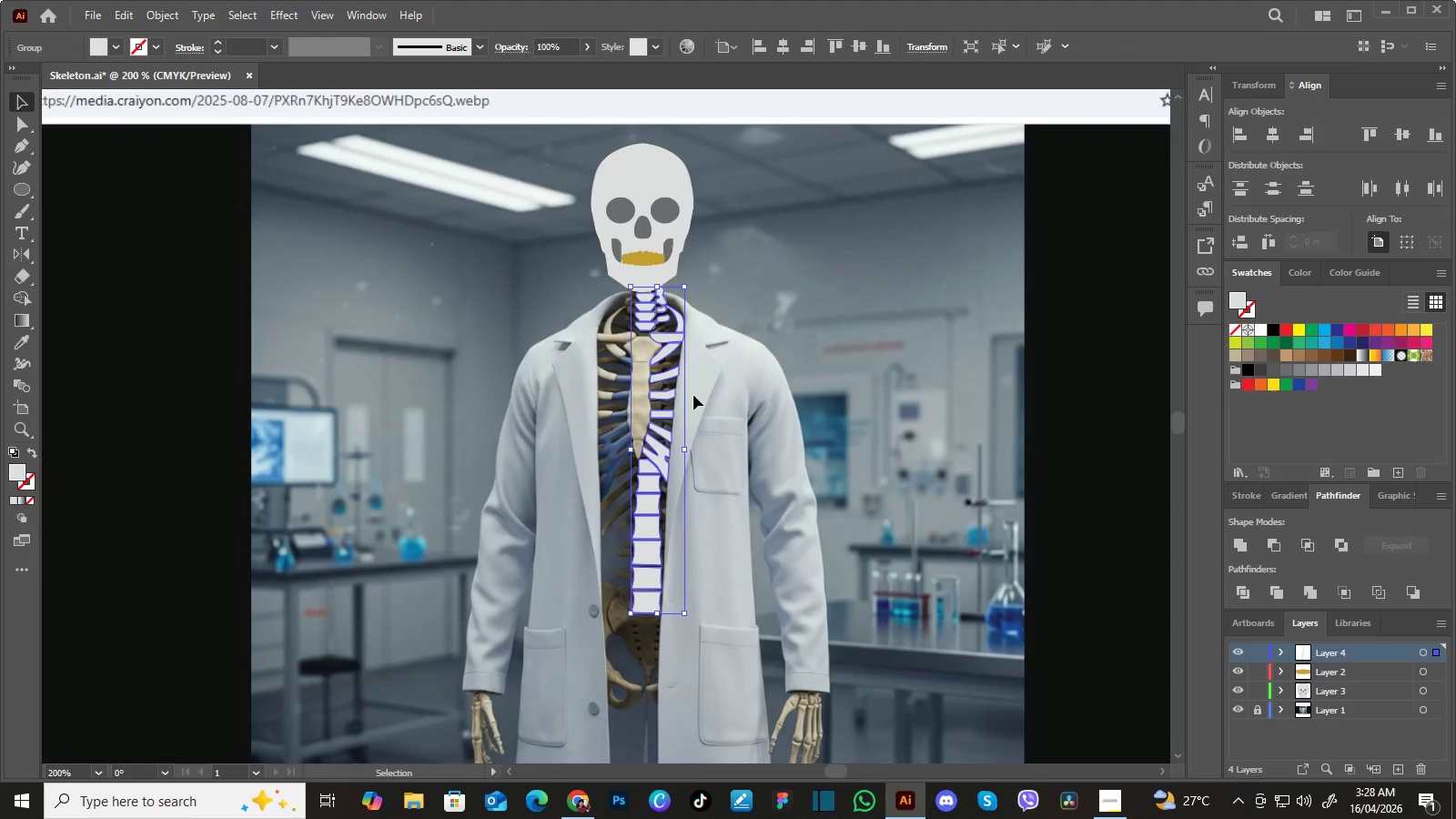 
hold_key(key=AltLeft, duration=1.5)
left_click_drag(start_coordinate=[662, 455], to_coordinate=[619, 449])
 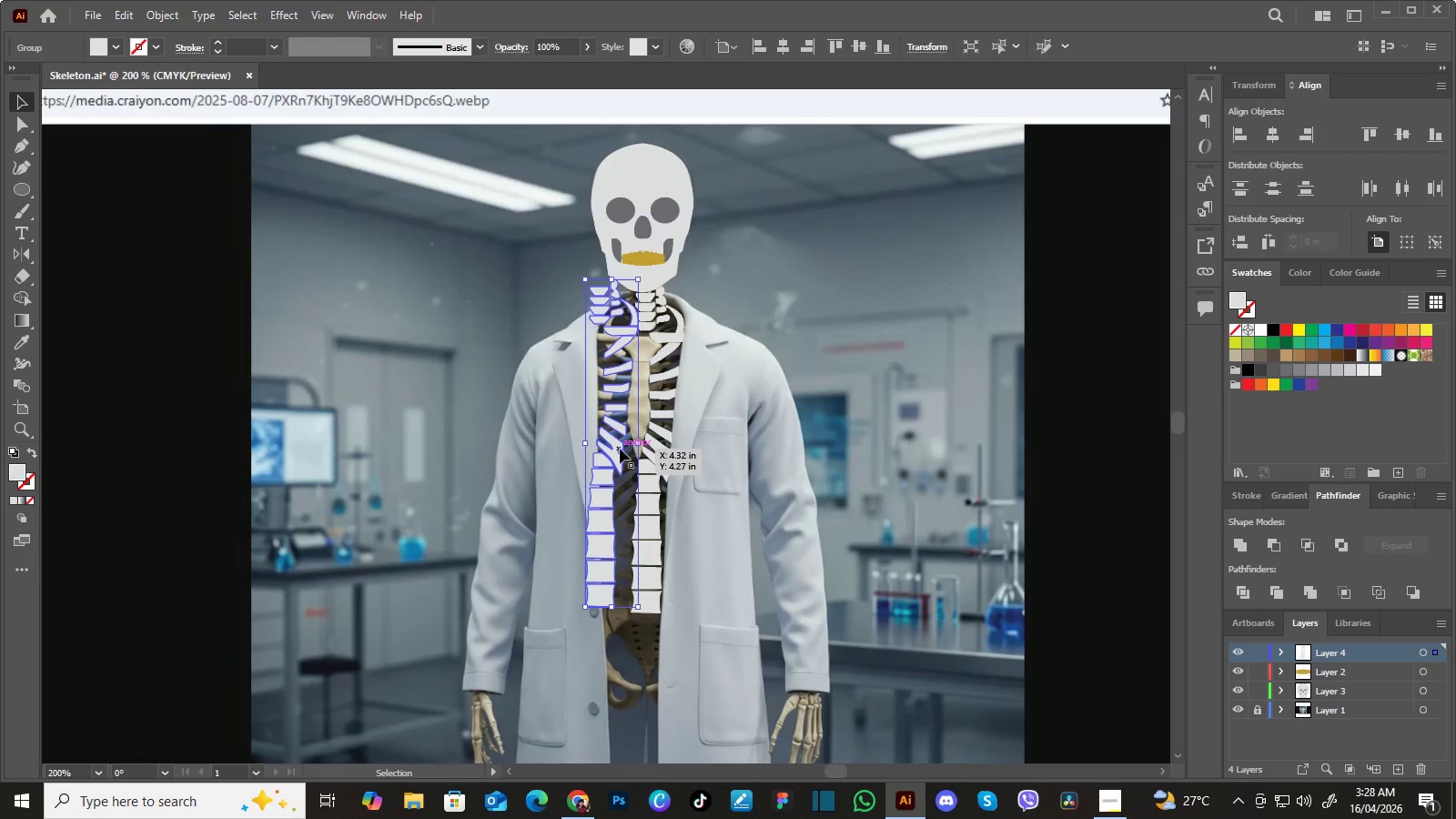 
hold_key(key=AltLeft, duration=1.47)
 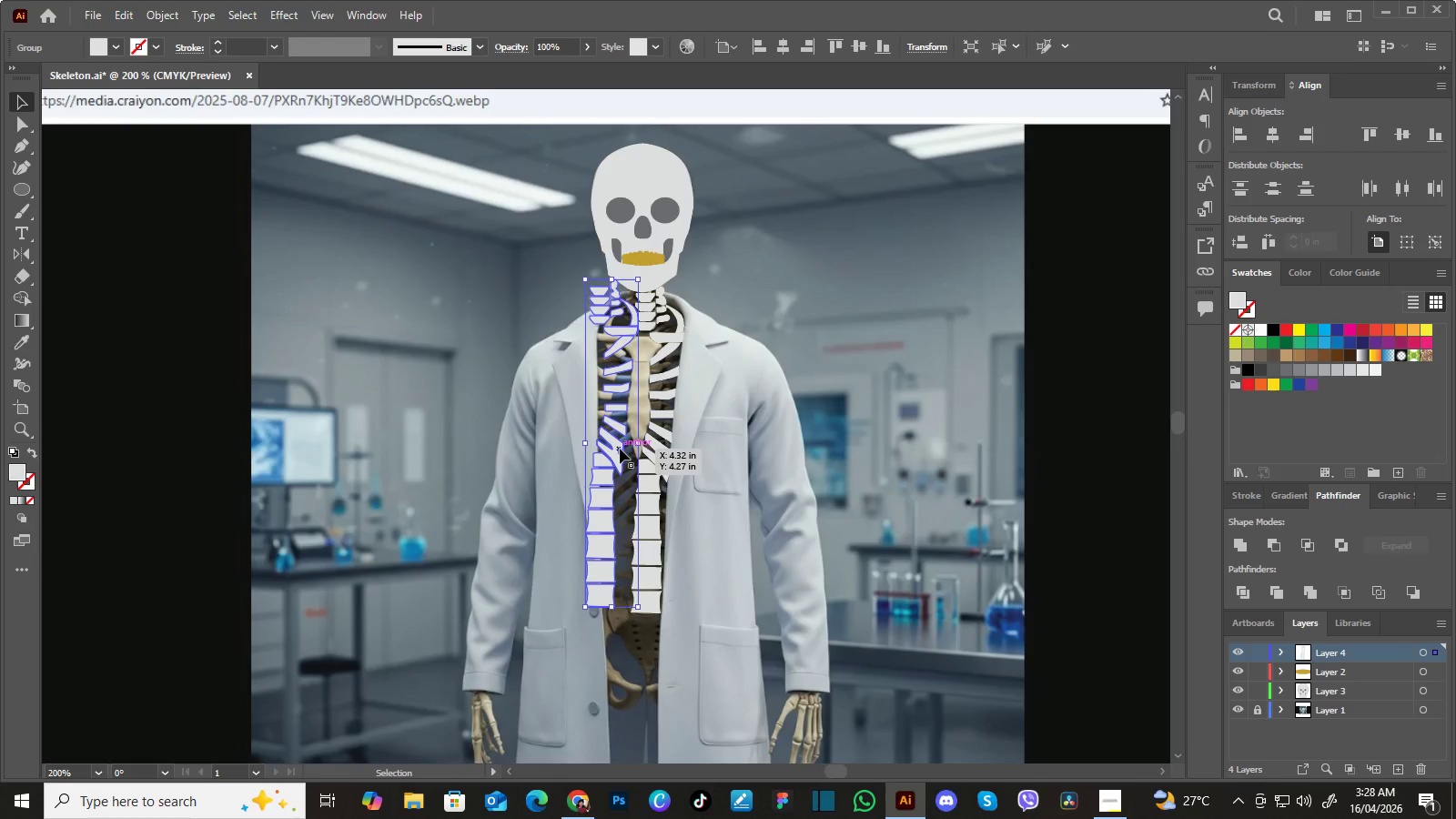 
right_click([620, 449])
 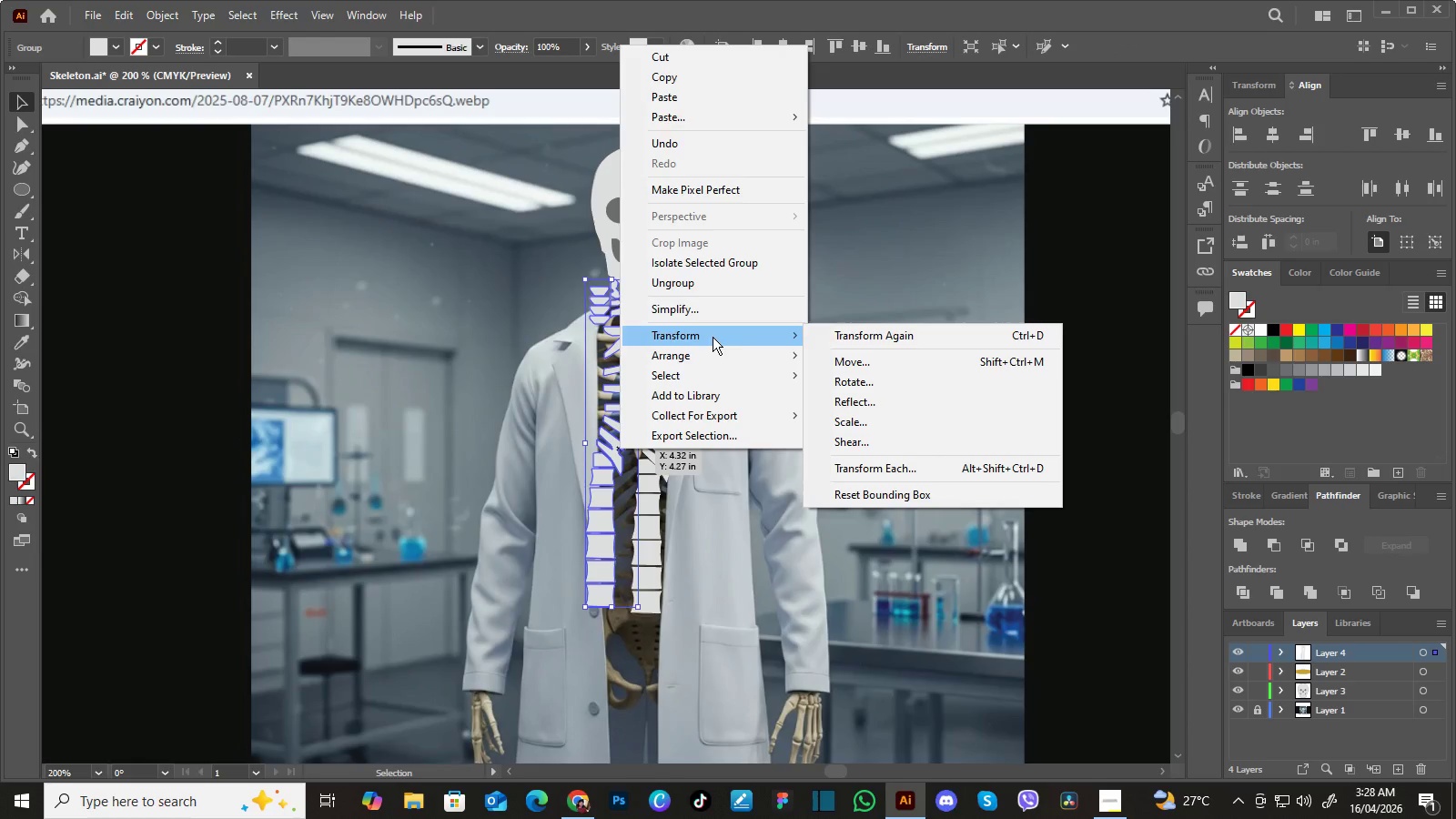 
left_click([874, 398])
 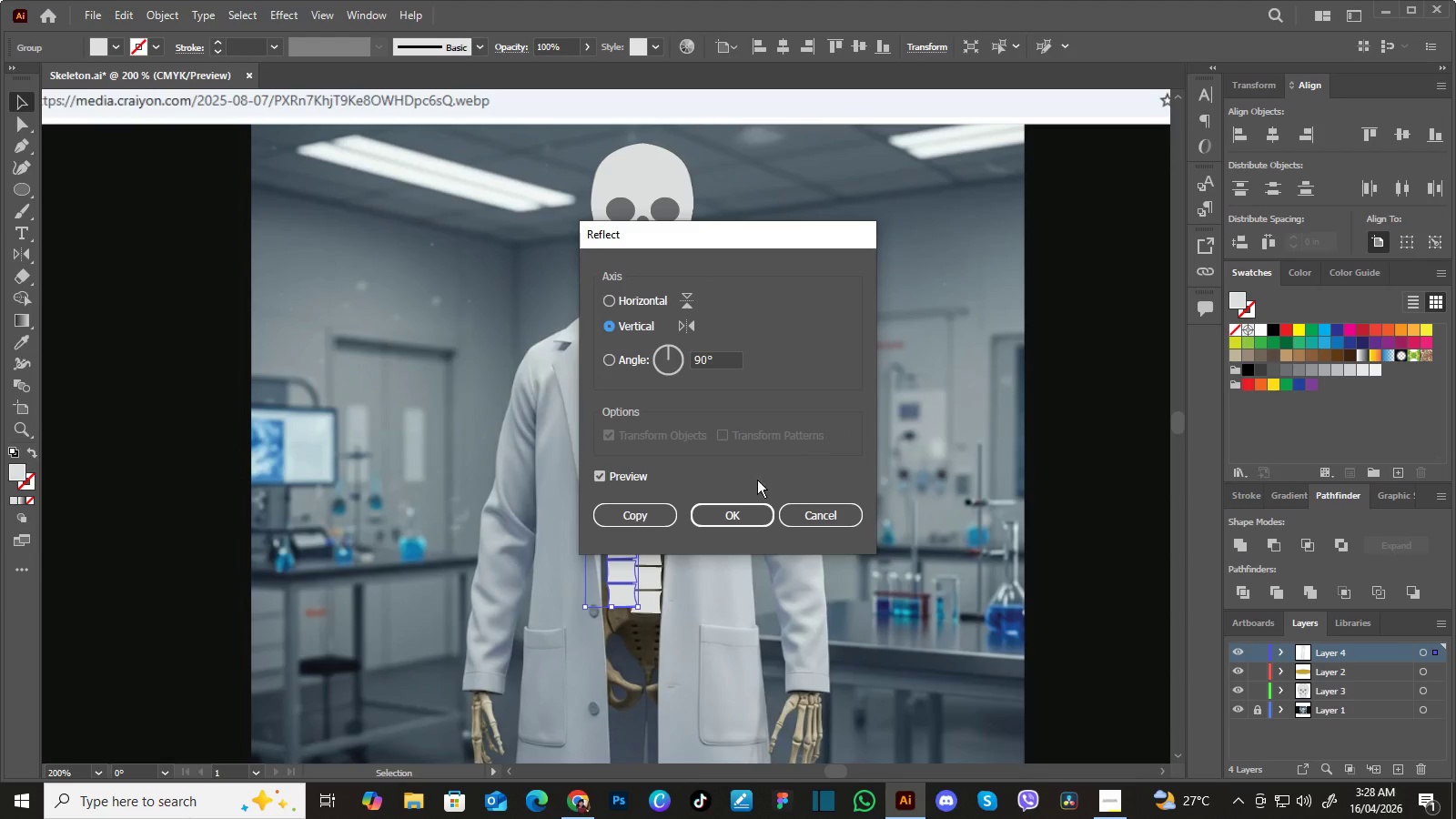 
left_click([742, 512])
 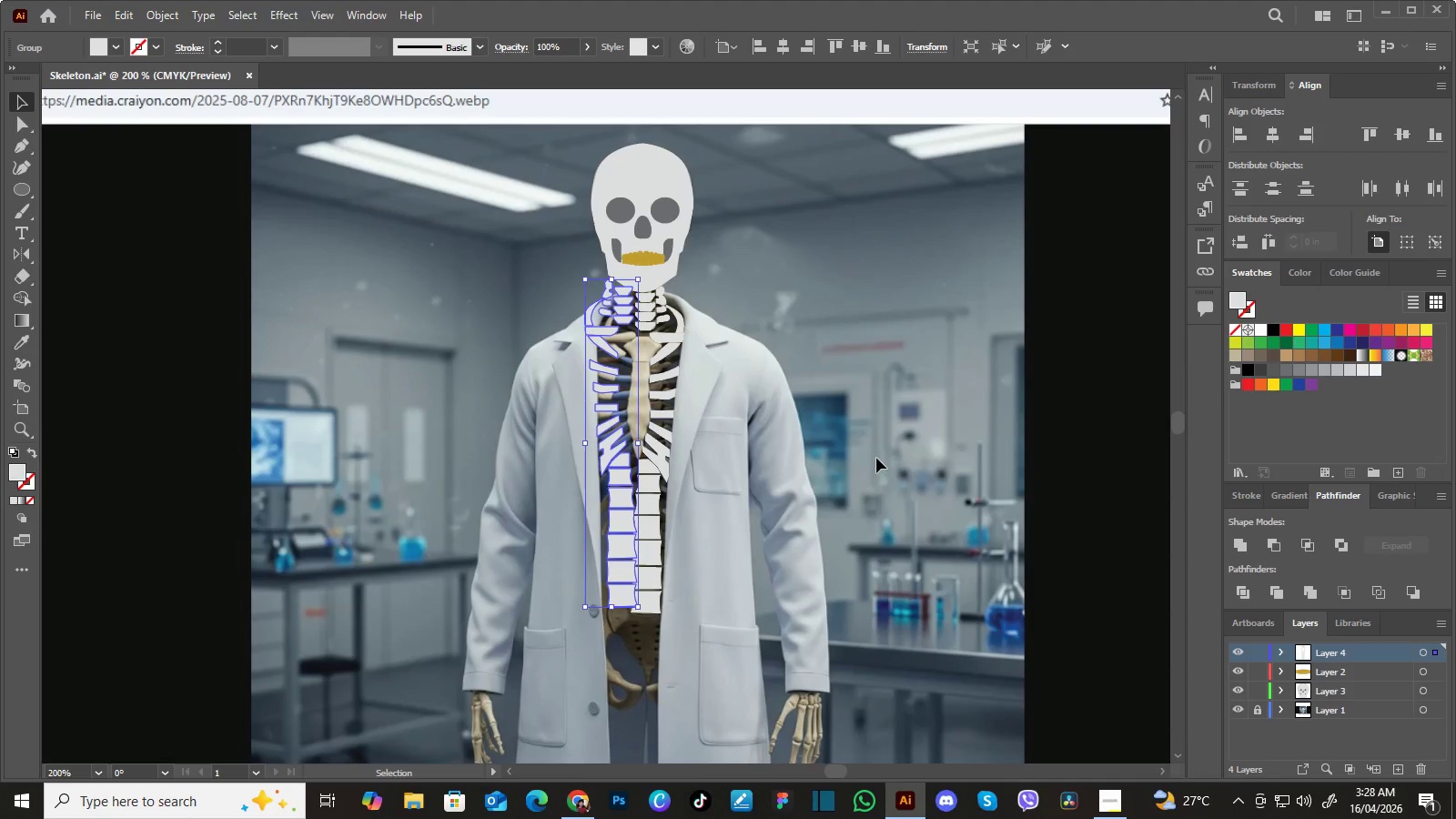 
left_click([878, 452])
 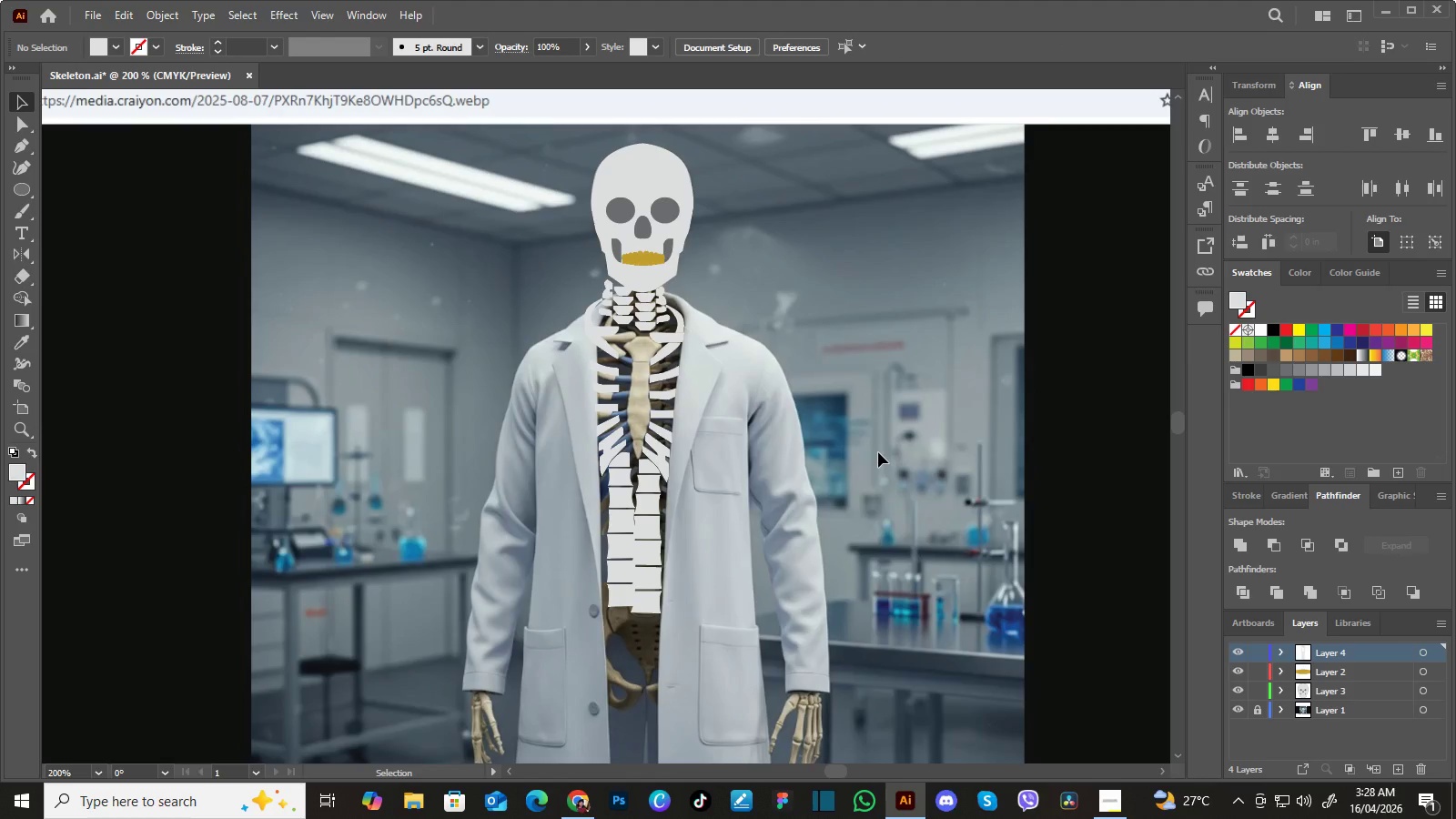 
key(Control+Equal)
 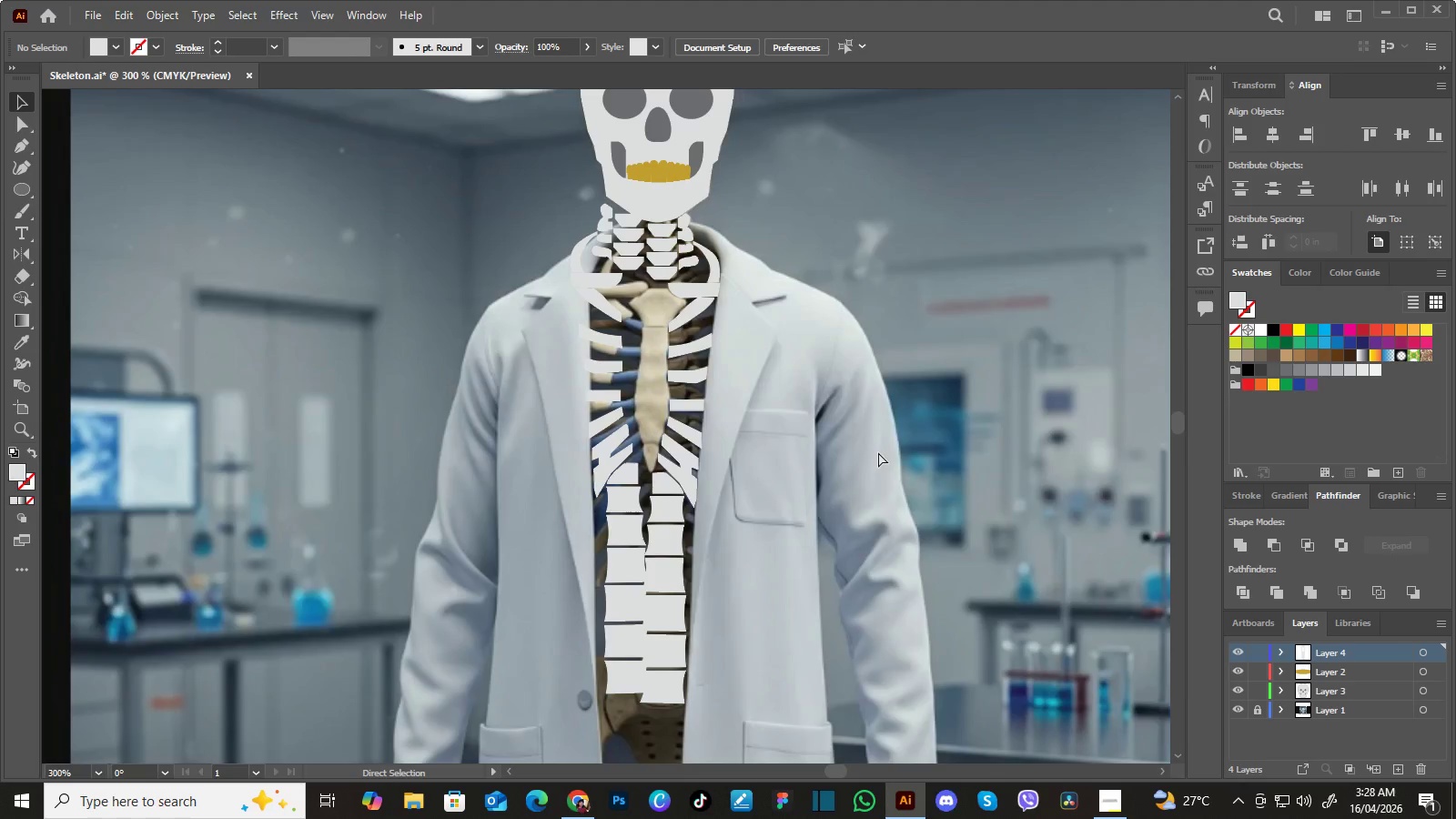 
key(Control+Equal)
 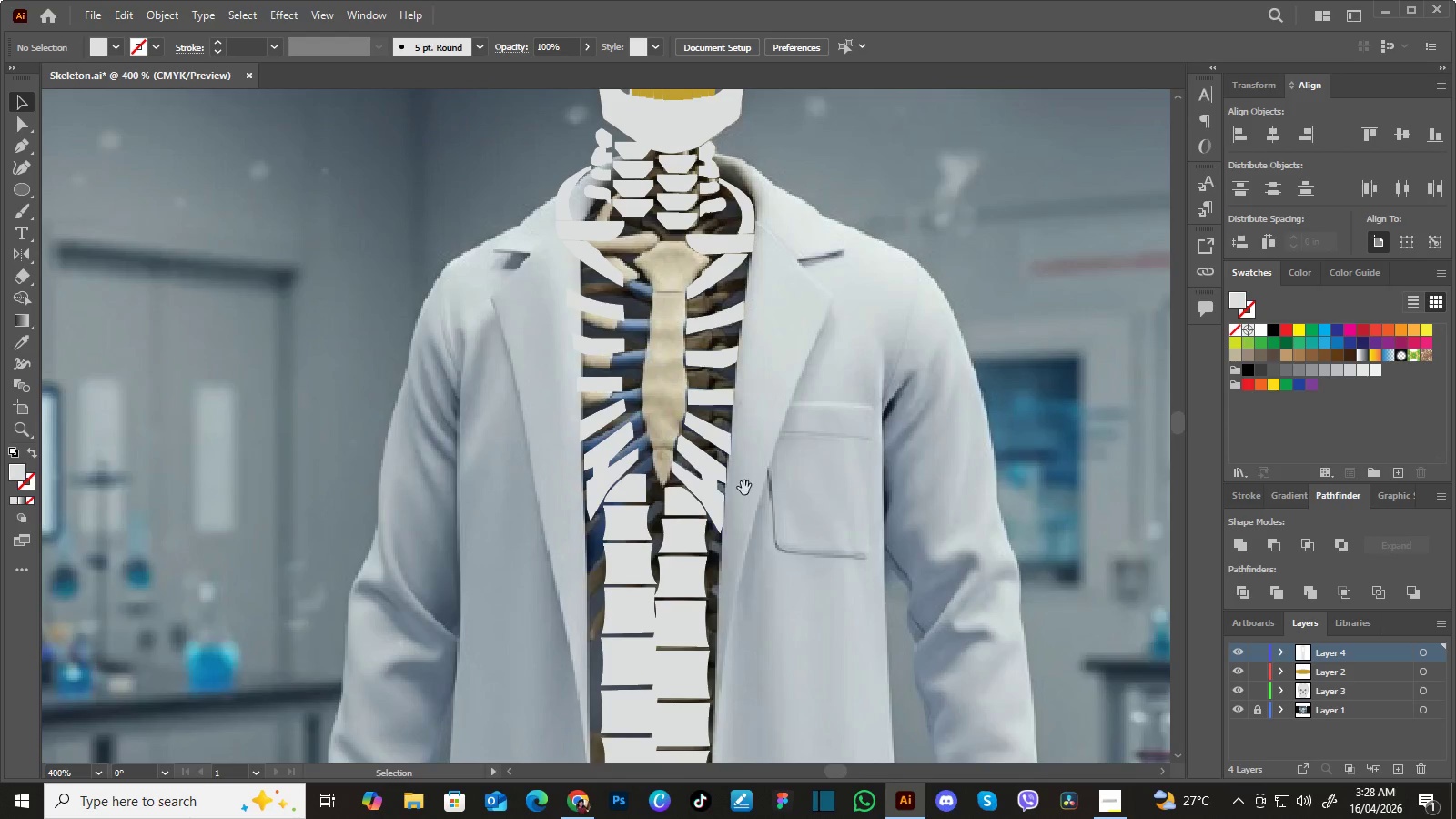 
hold_key(key=Space, duration=0.84)
 